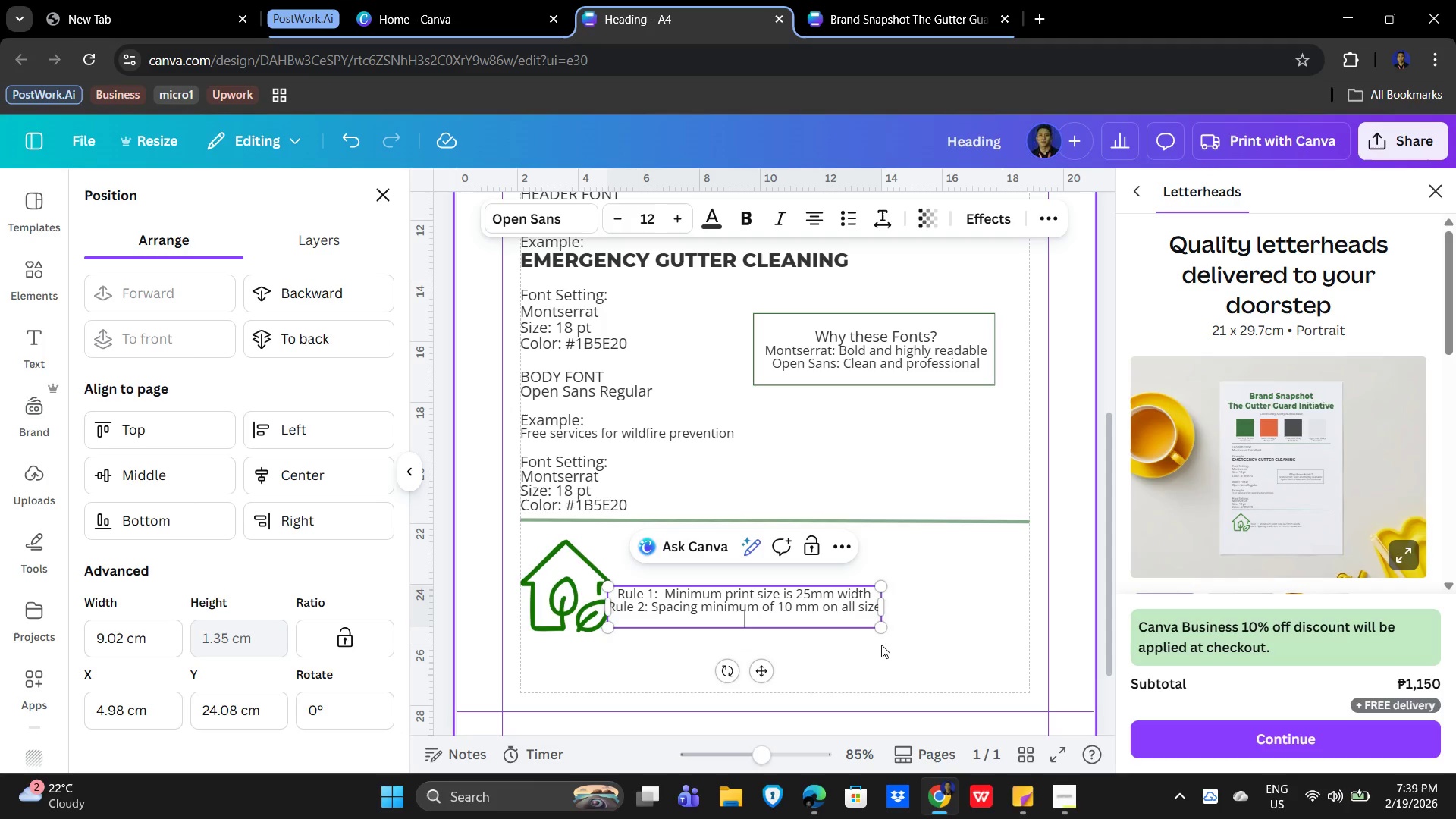 
type(Rule 3: )
 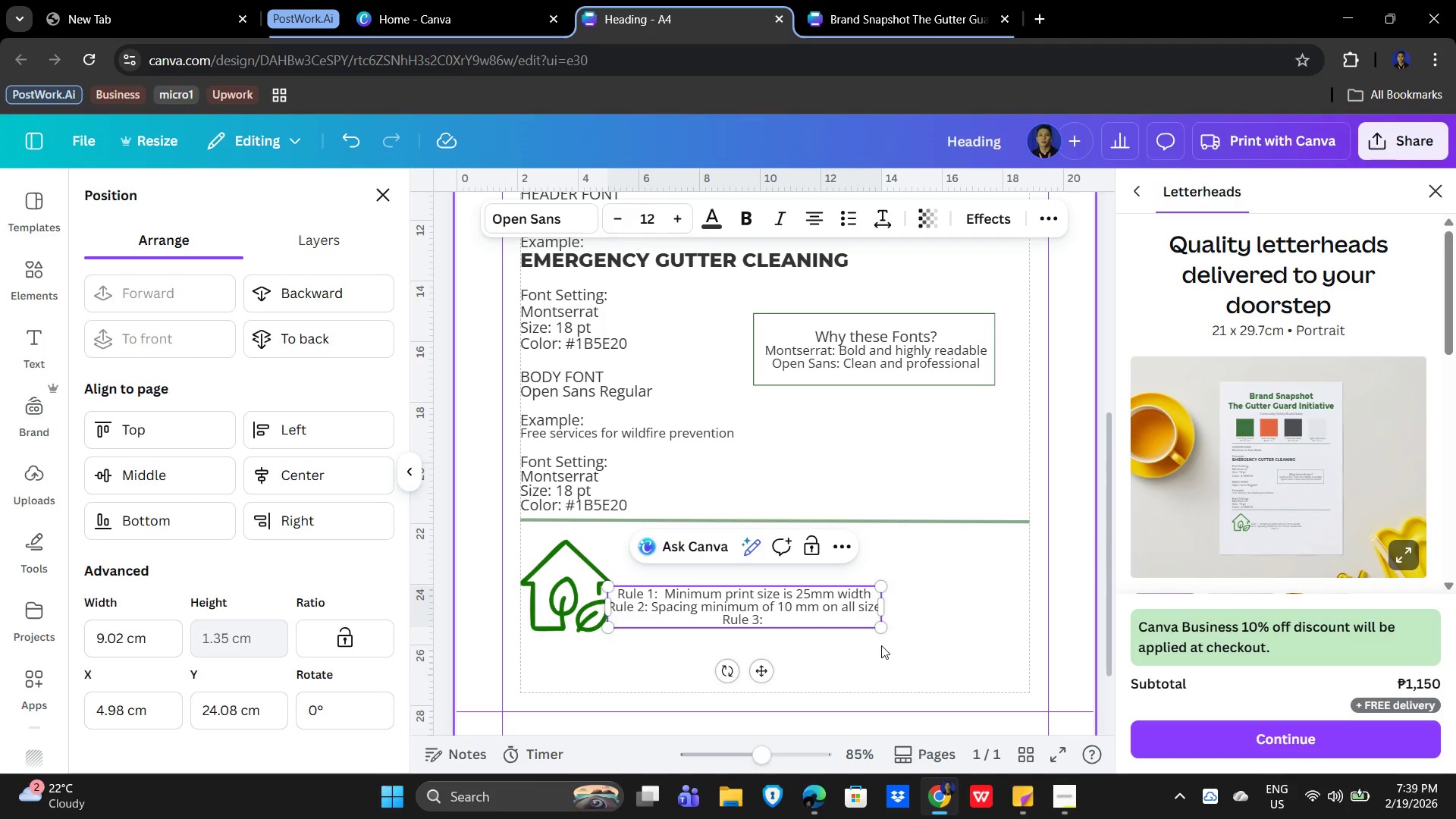 
type(d)
key(Backspace)
type(do)
key(Backspace)
key(Backspace)
type(DO NOT stretch, recolor,)
 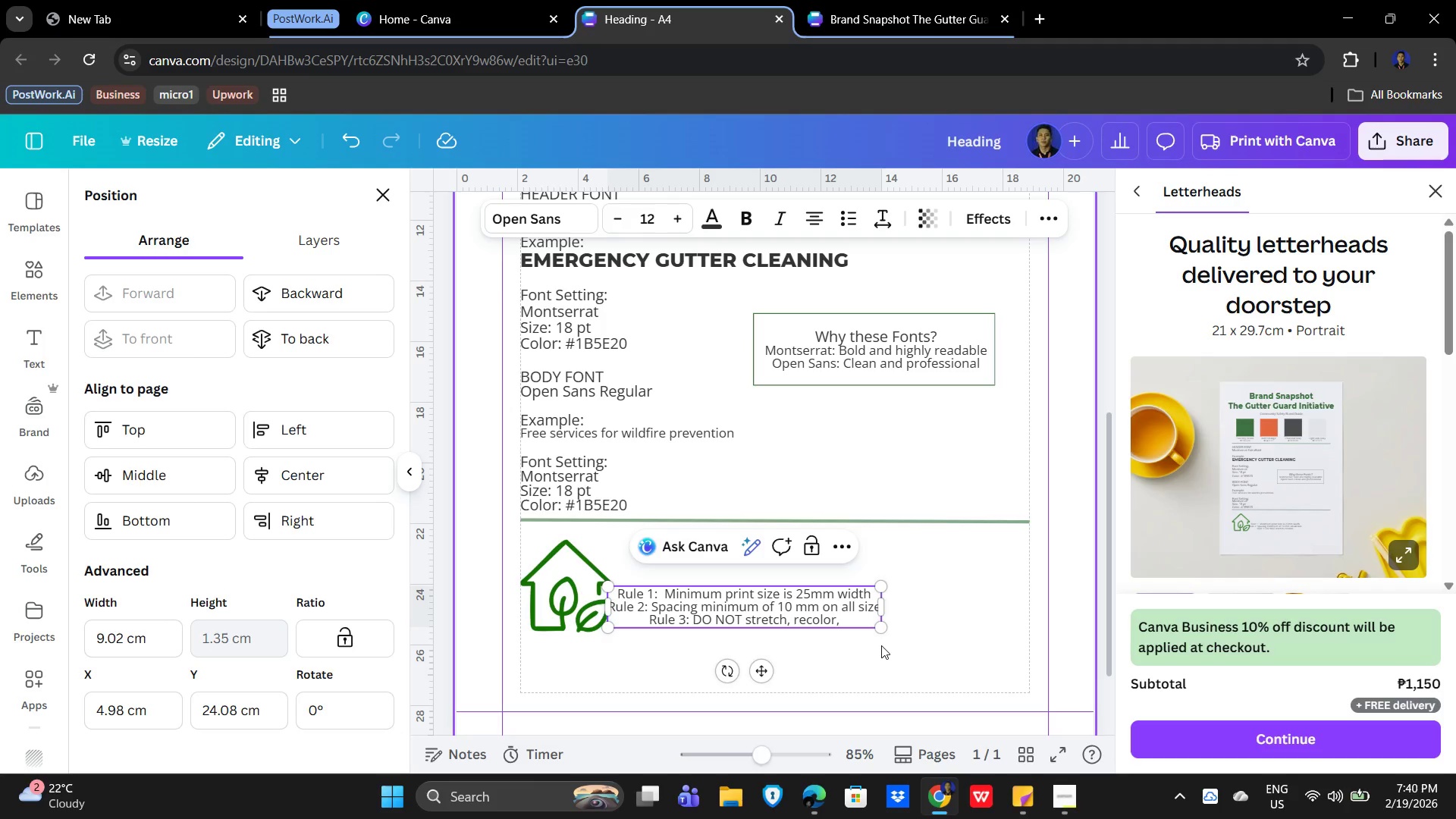 
type( or distort the lofo)
key(Backspace)
key(Backspace)
type(go)
 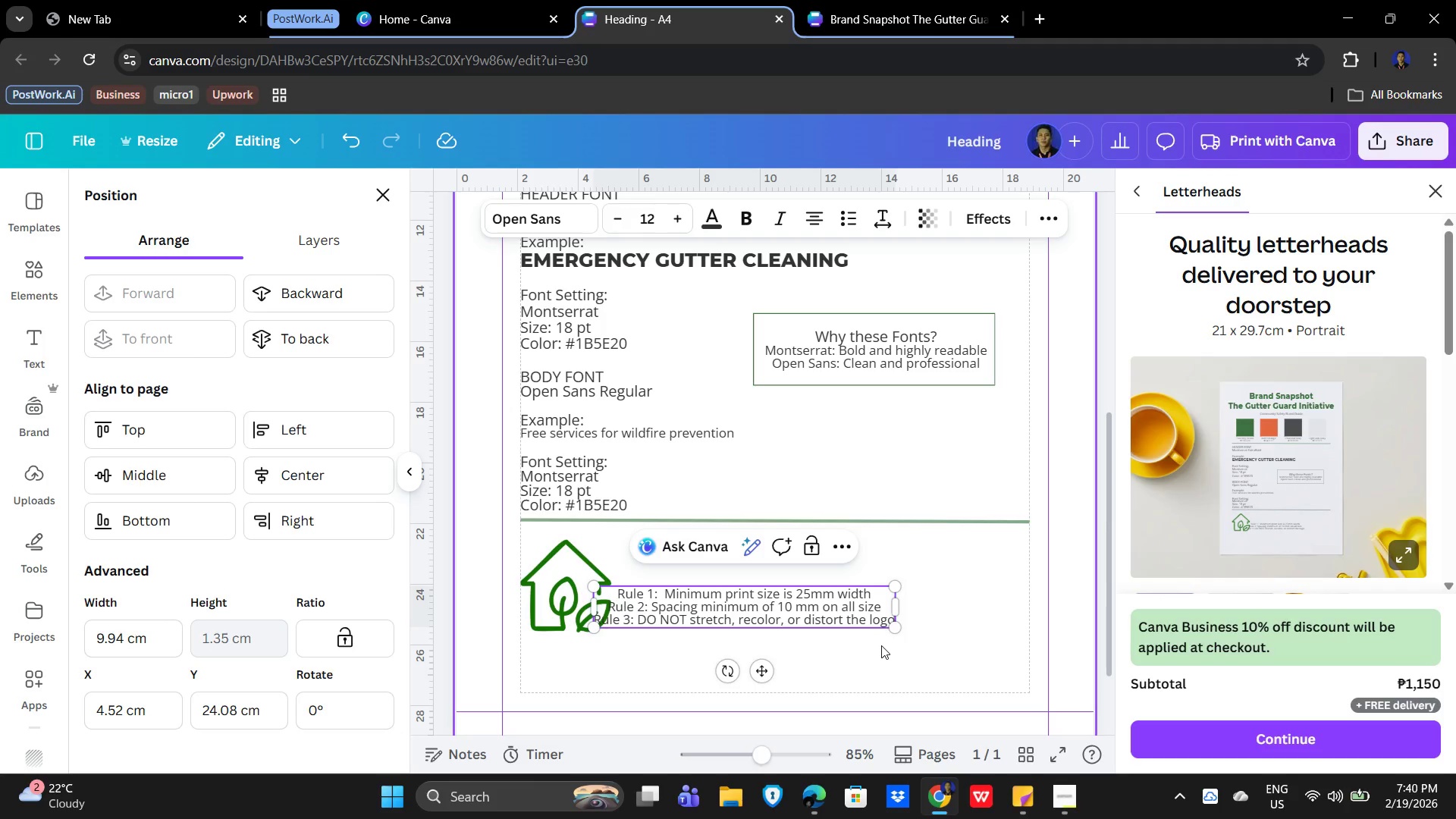 
left_click([736, 617])
 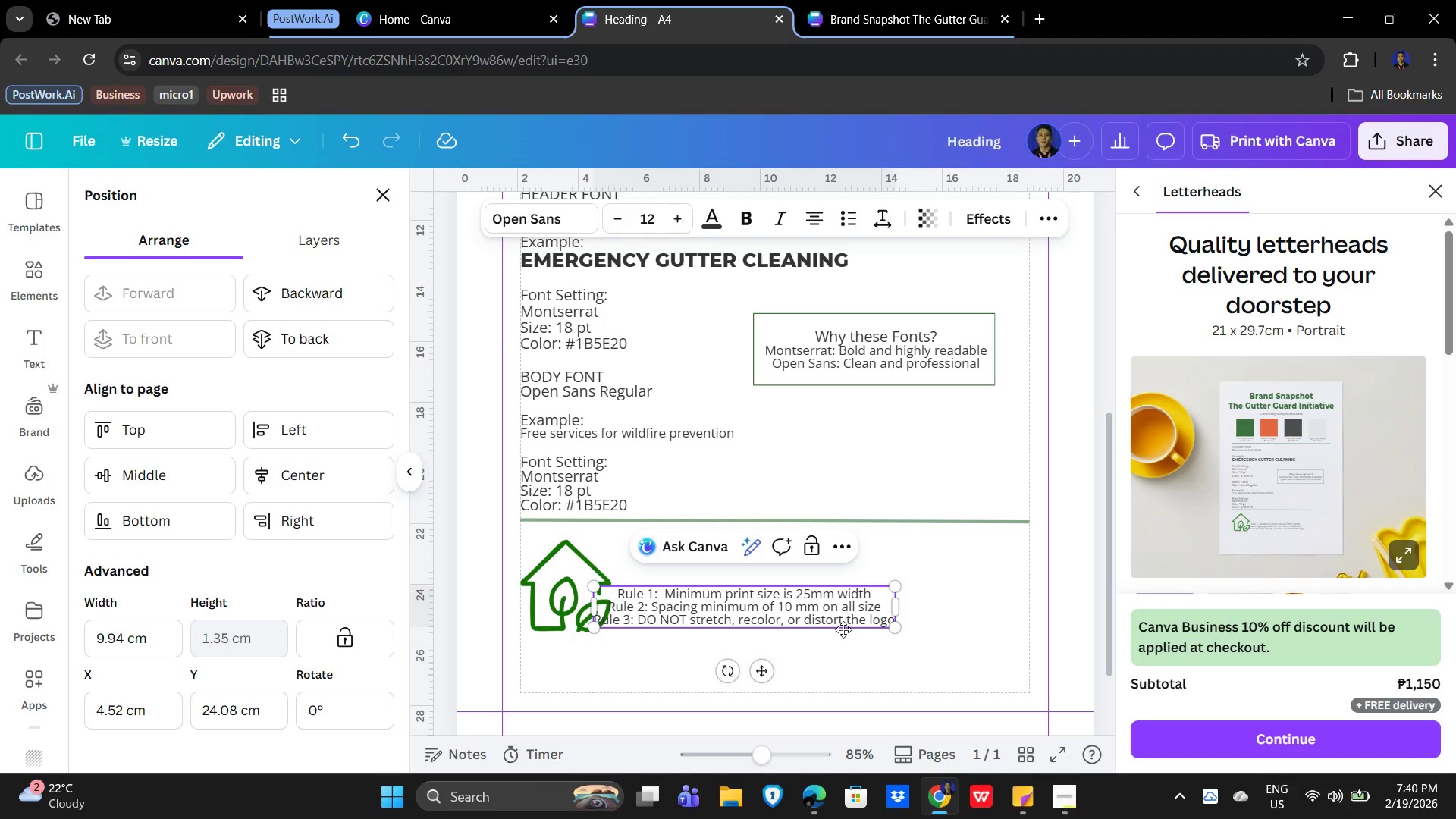 
key(Control+ControlLeft)
 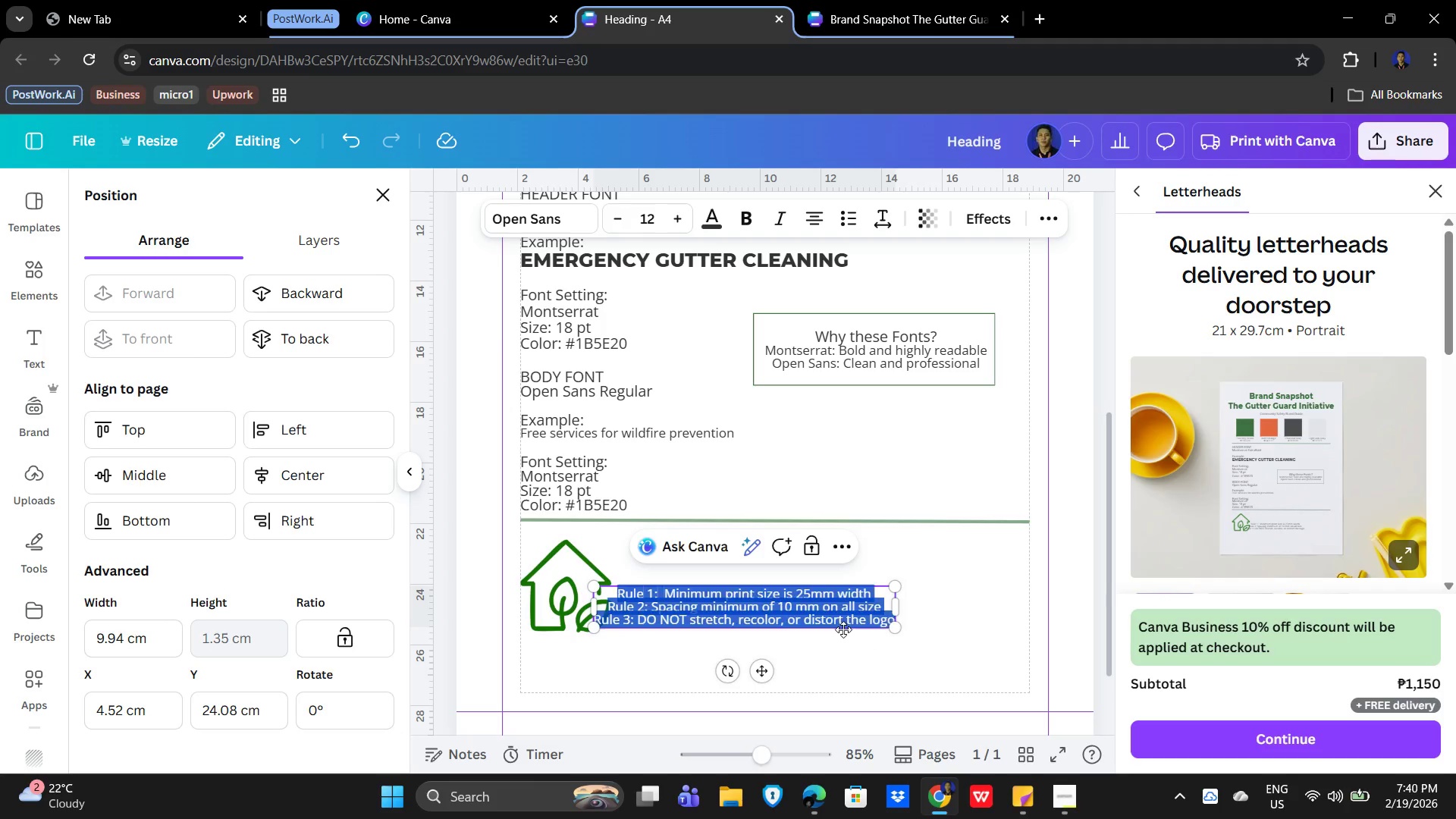 
key(Control+A)
 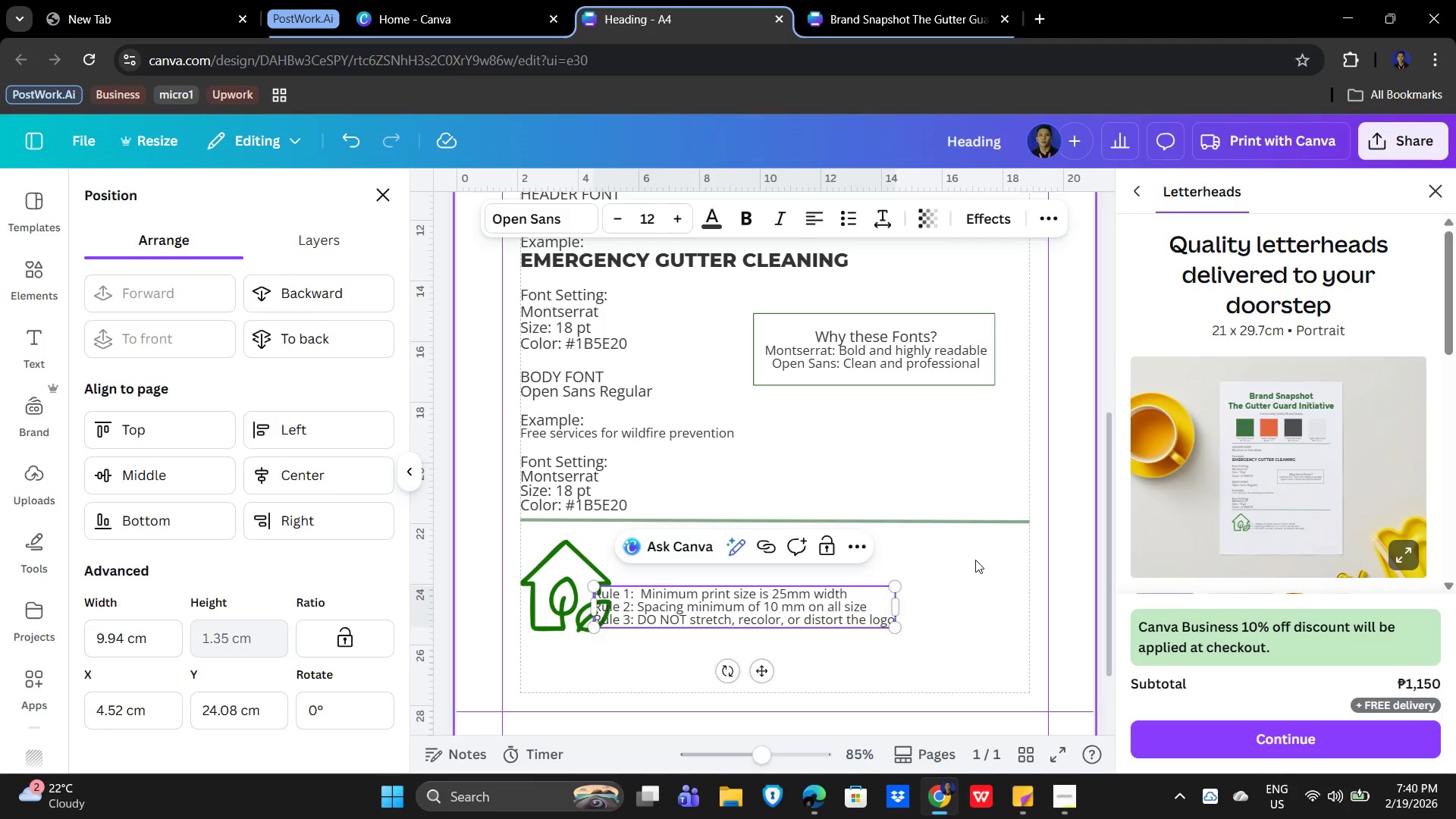 
left_click_drag(start_coordinate=[743, 612], to_coordinate=[779, 576])
 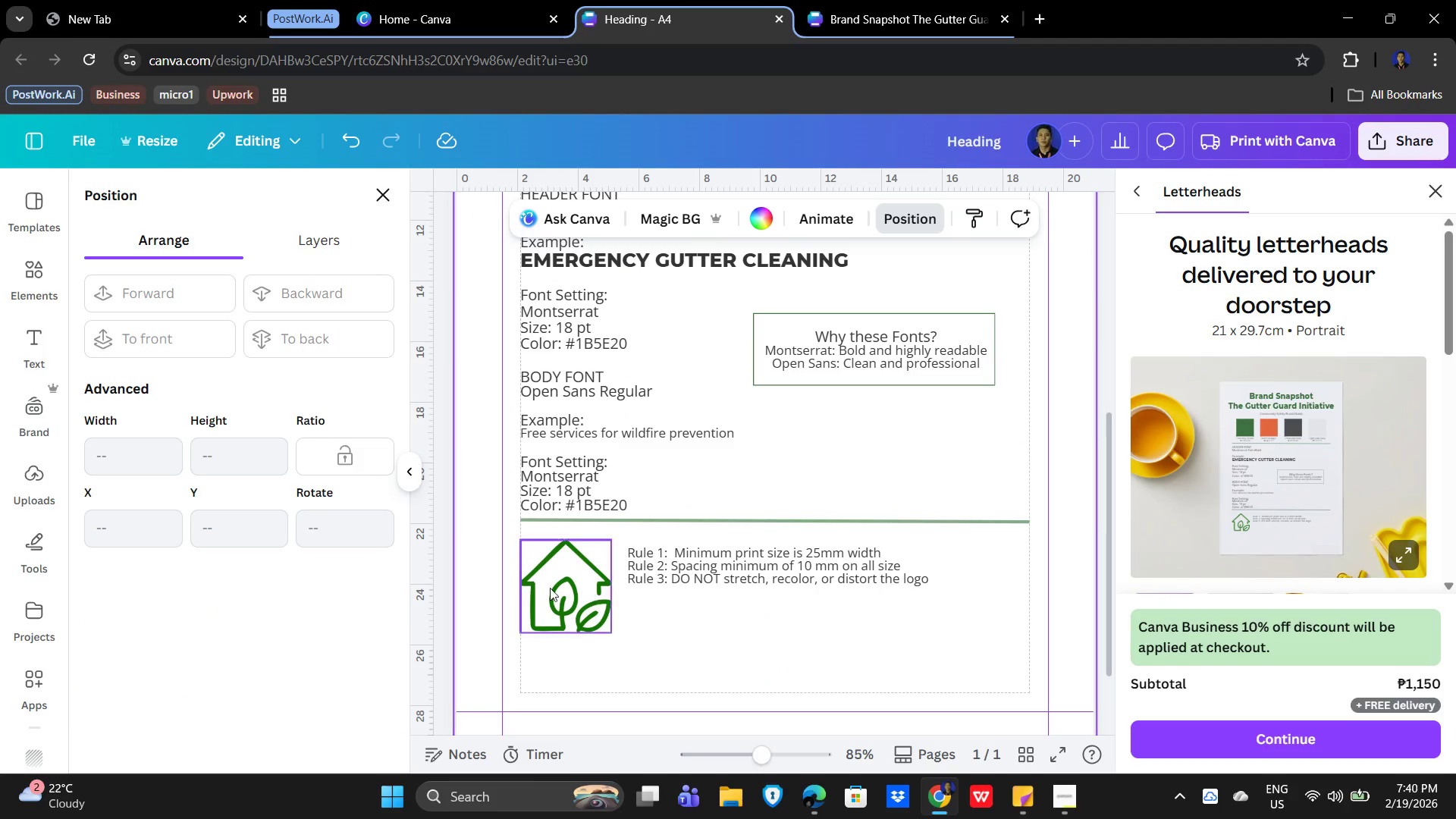 
left_click([548, 587])
 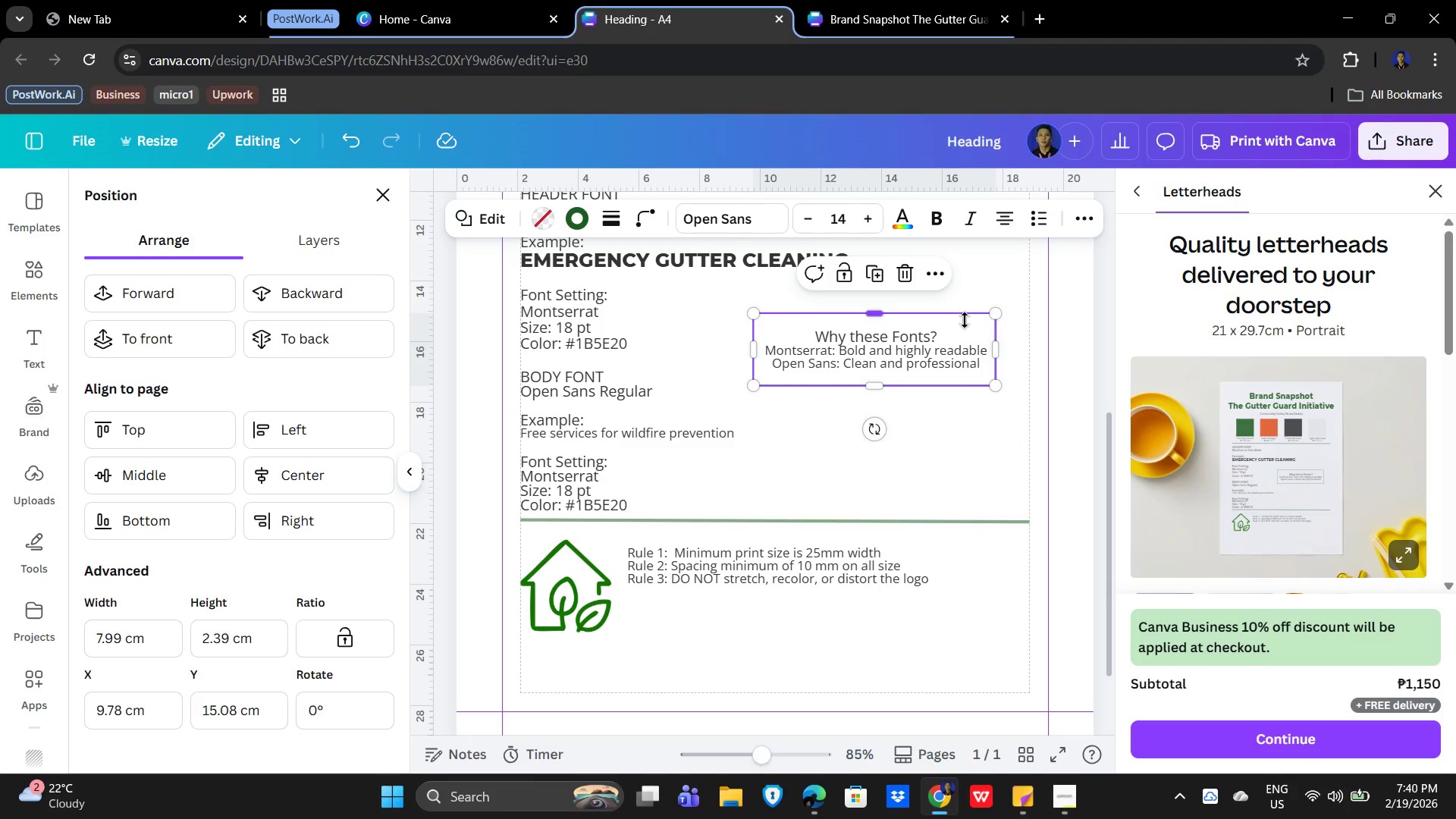 
key(Control+C)
 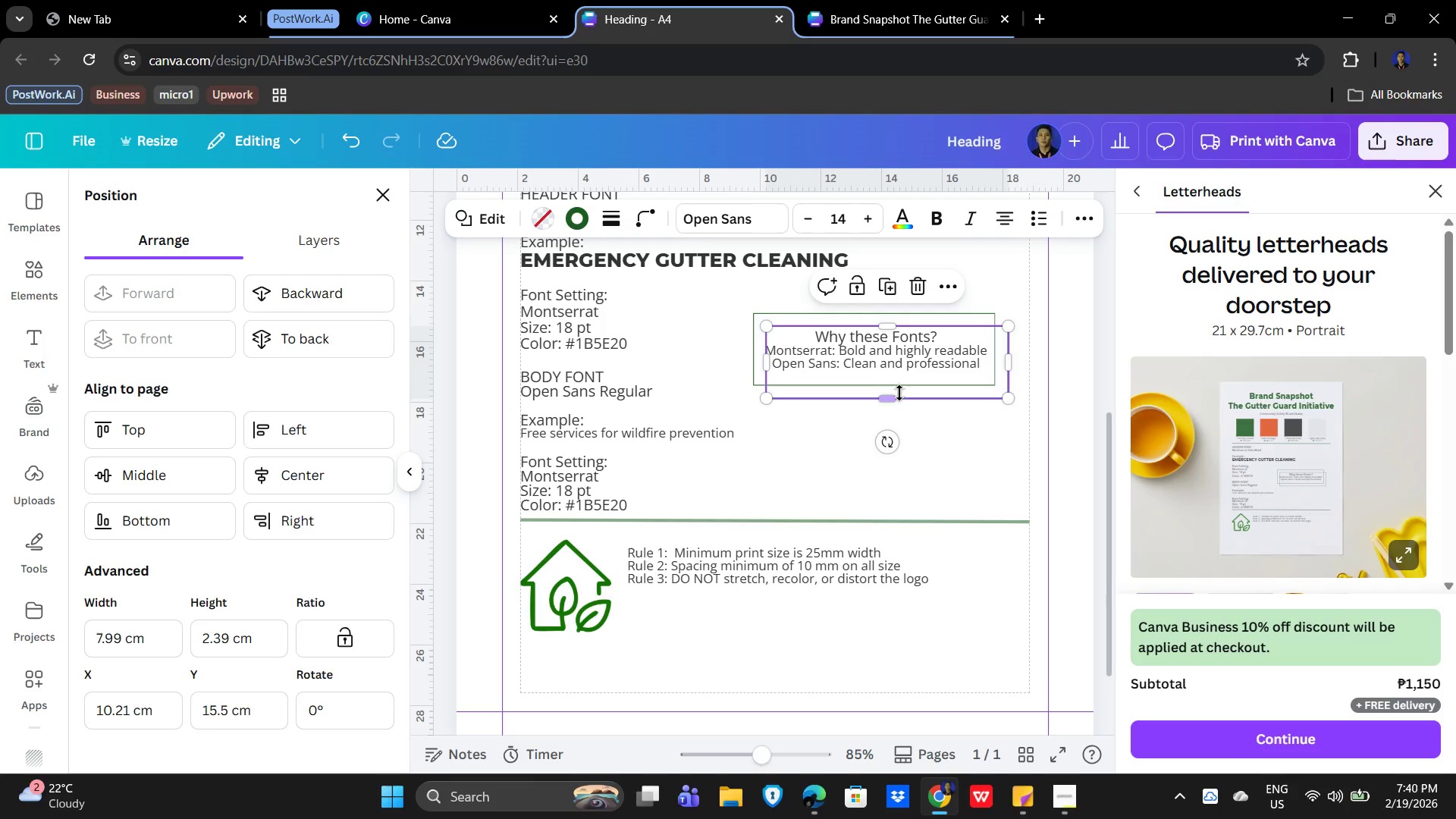 
wait(6.77)
 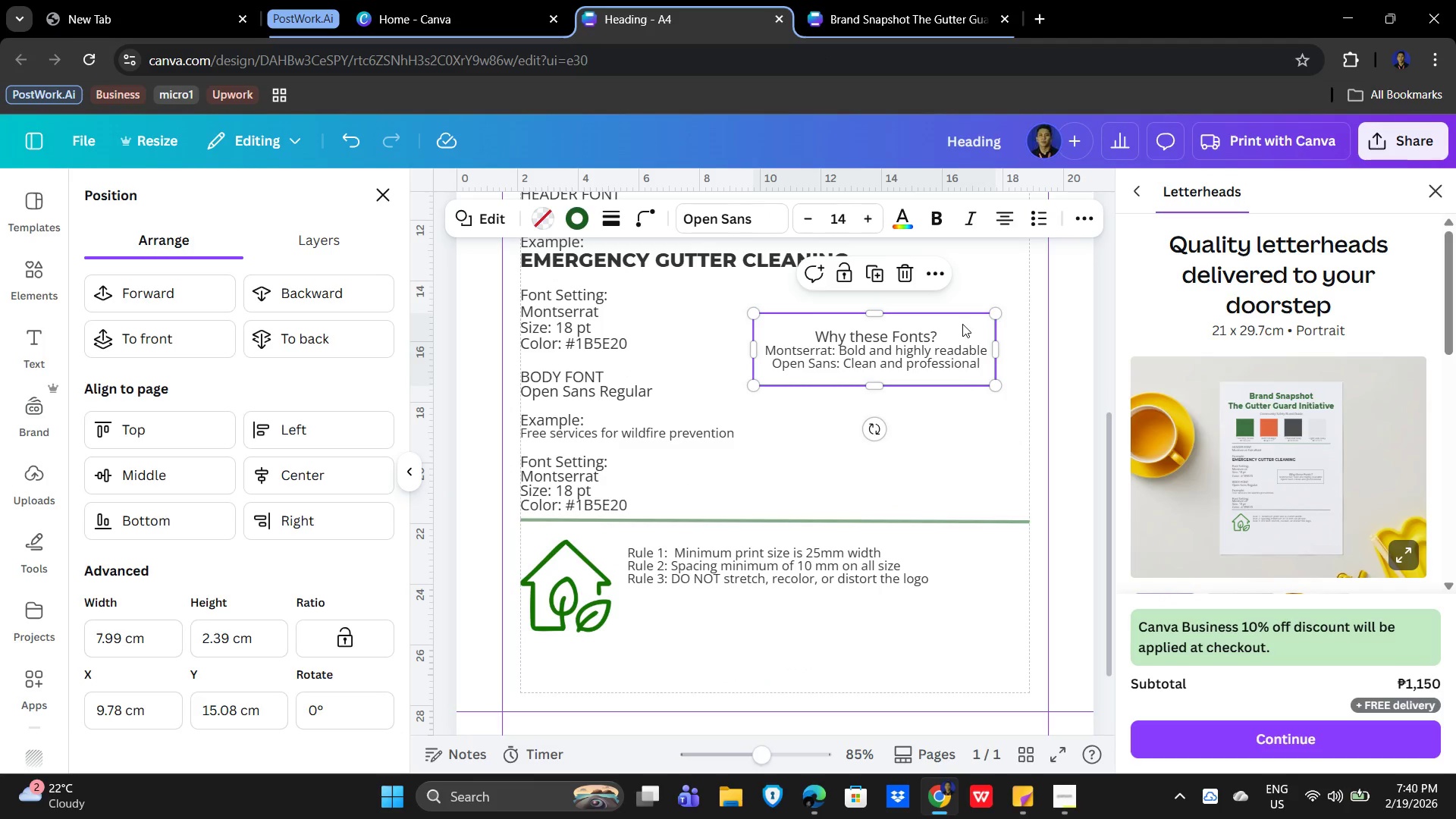 
left_click_drag(start_coordinate=[997, 337], to_coordinate=[751, 541])
 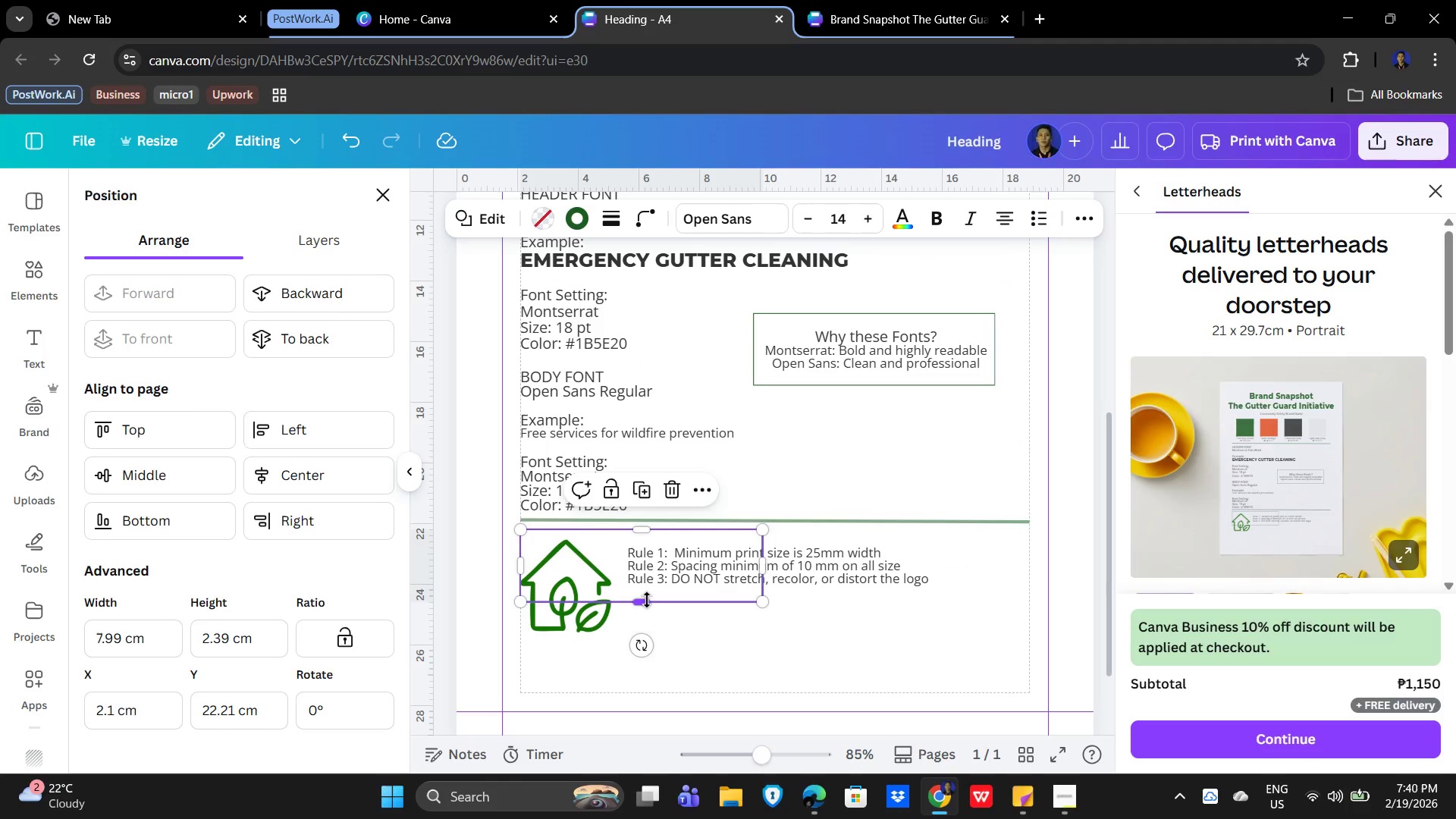 
left_click_drag(start_coordinate=[647, 600], to_coordinate=[634, 640])
 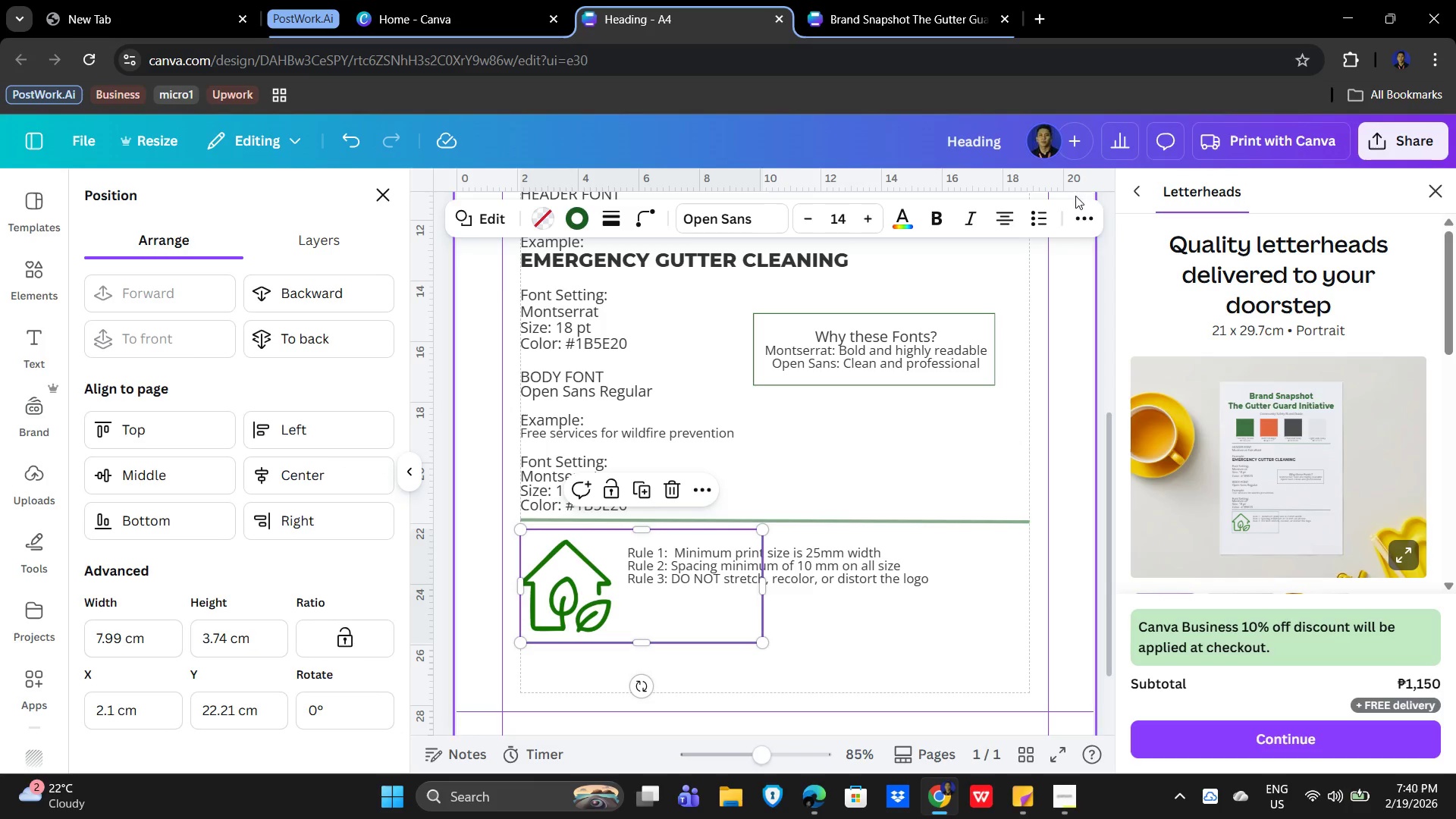 
left_click([1076, 220])
 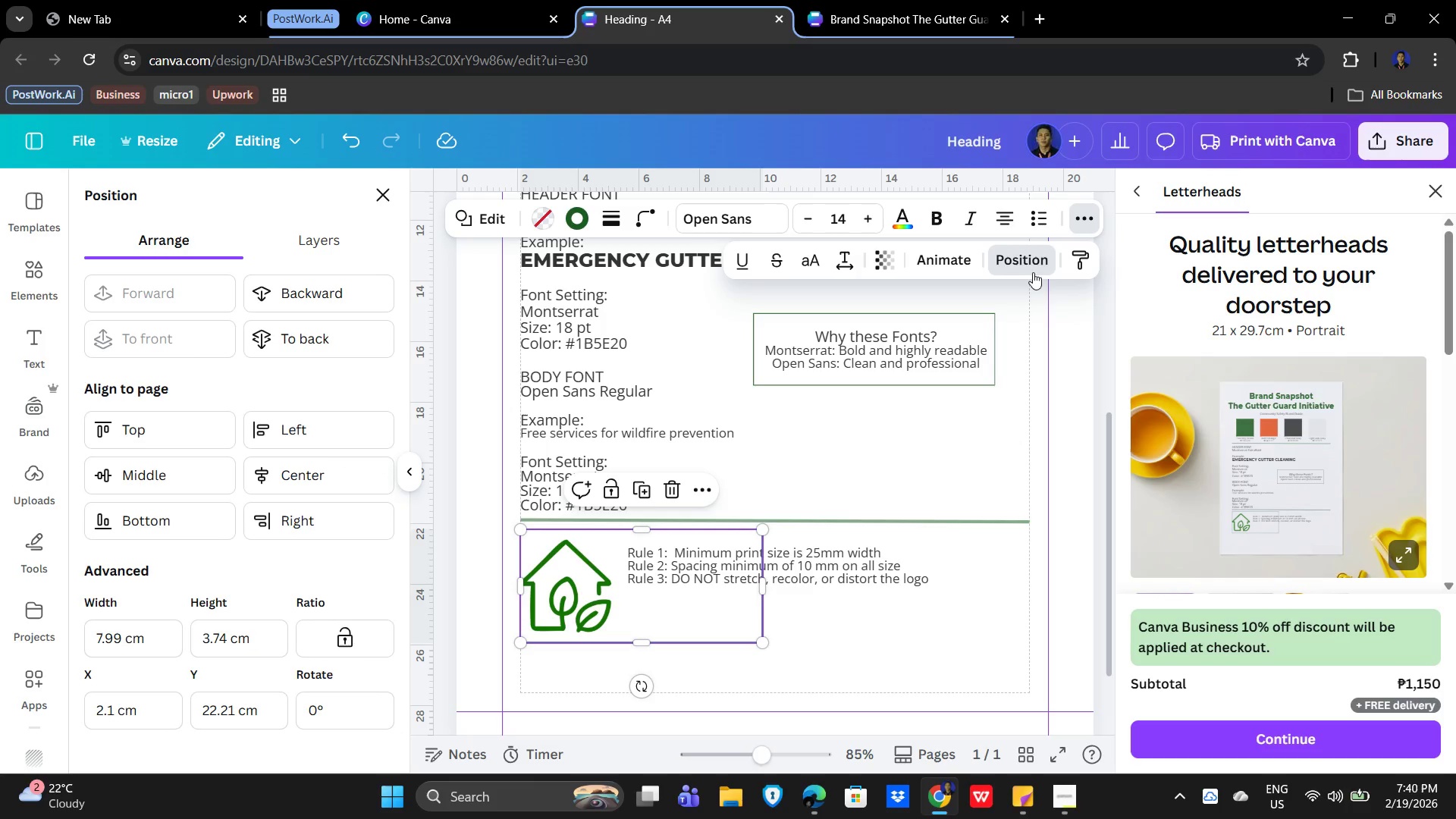 
left_click([1025, 260])
 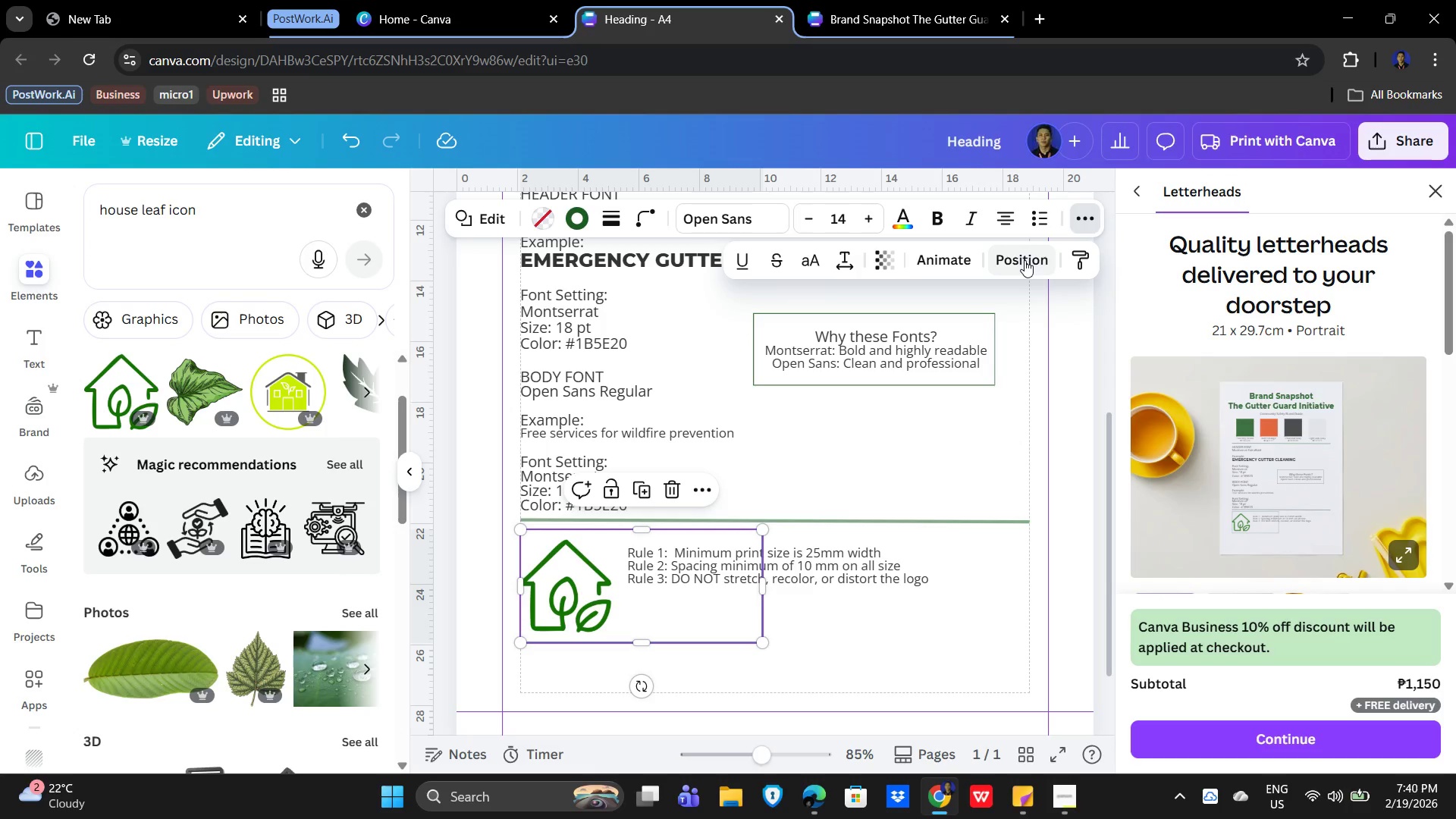 
left_click([1025, 260])
 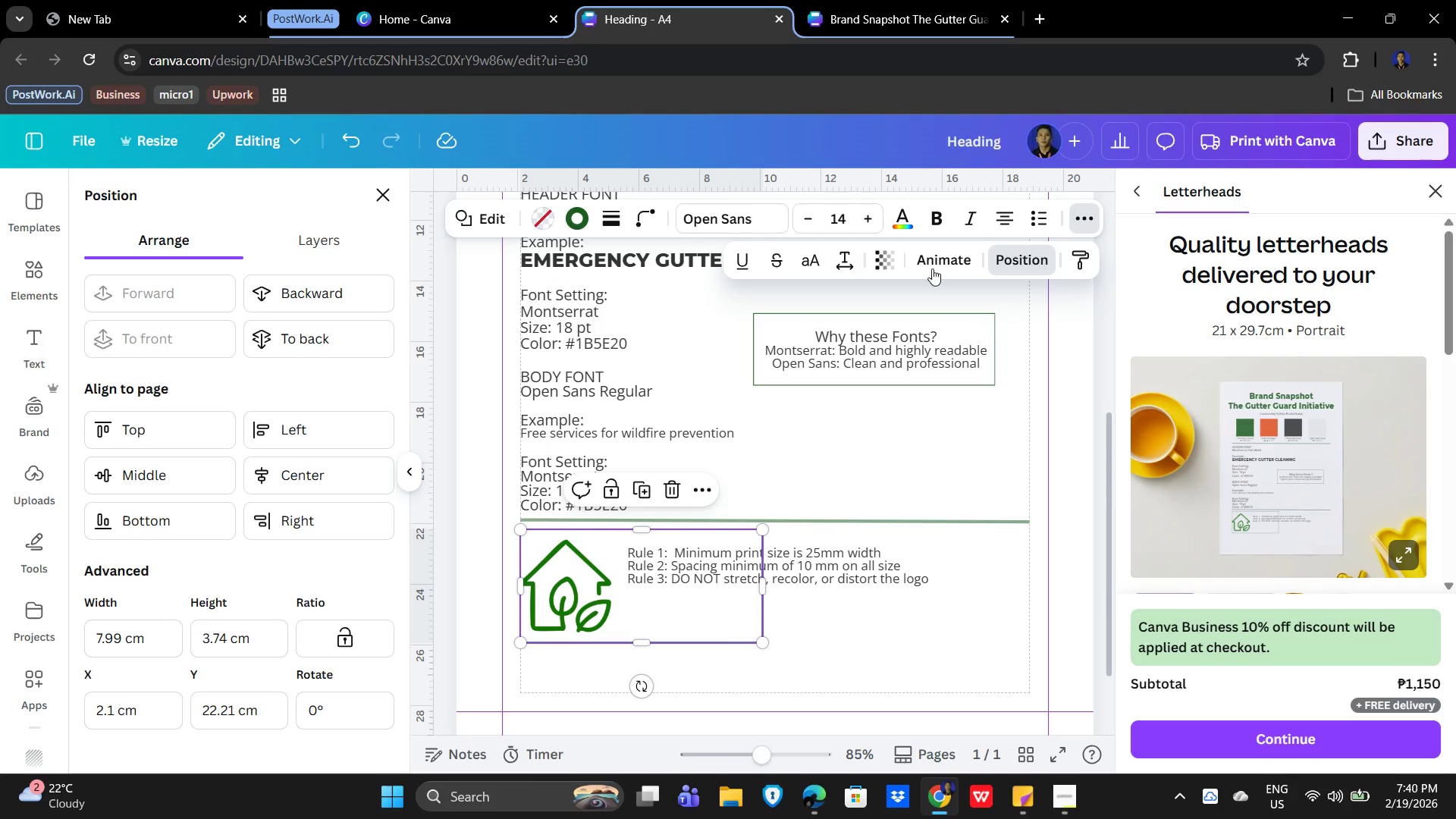 
left_click([126, 643])
 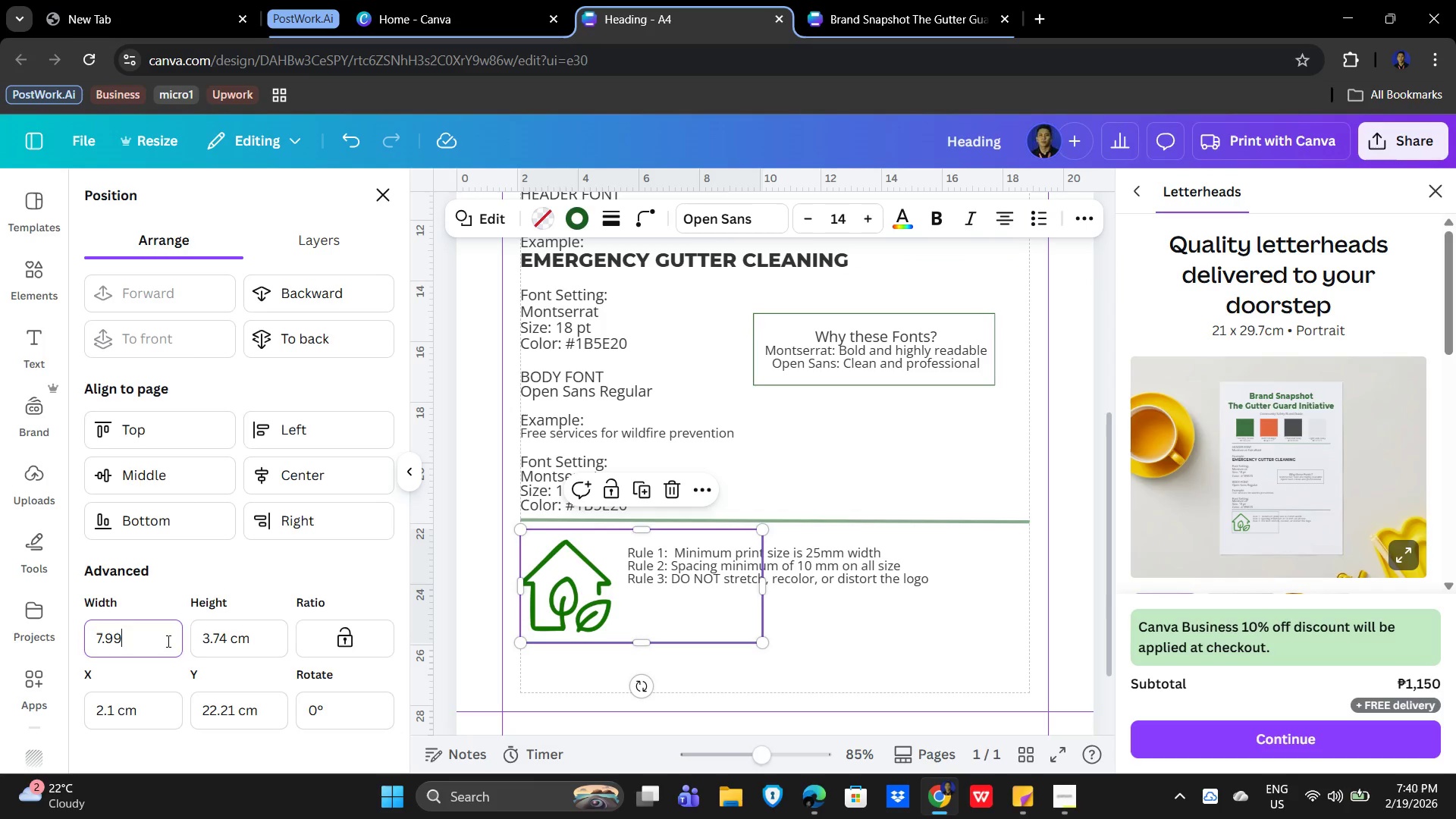 
left_click_drag(start_coordinate=[160, 639], to_coordinate=[79, 632])
 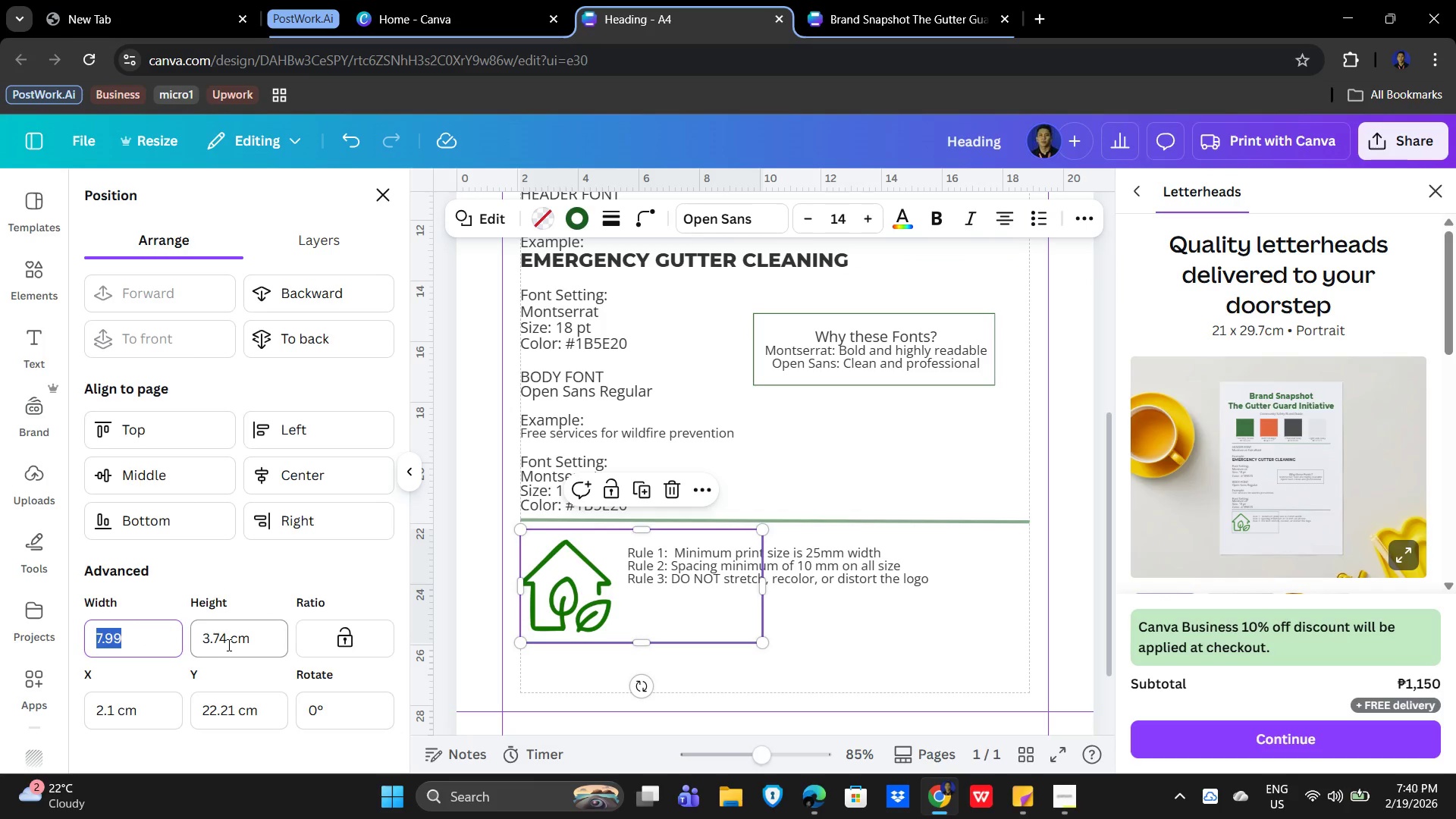 
key(Numpad4)
 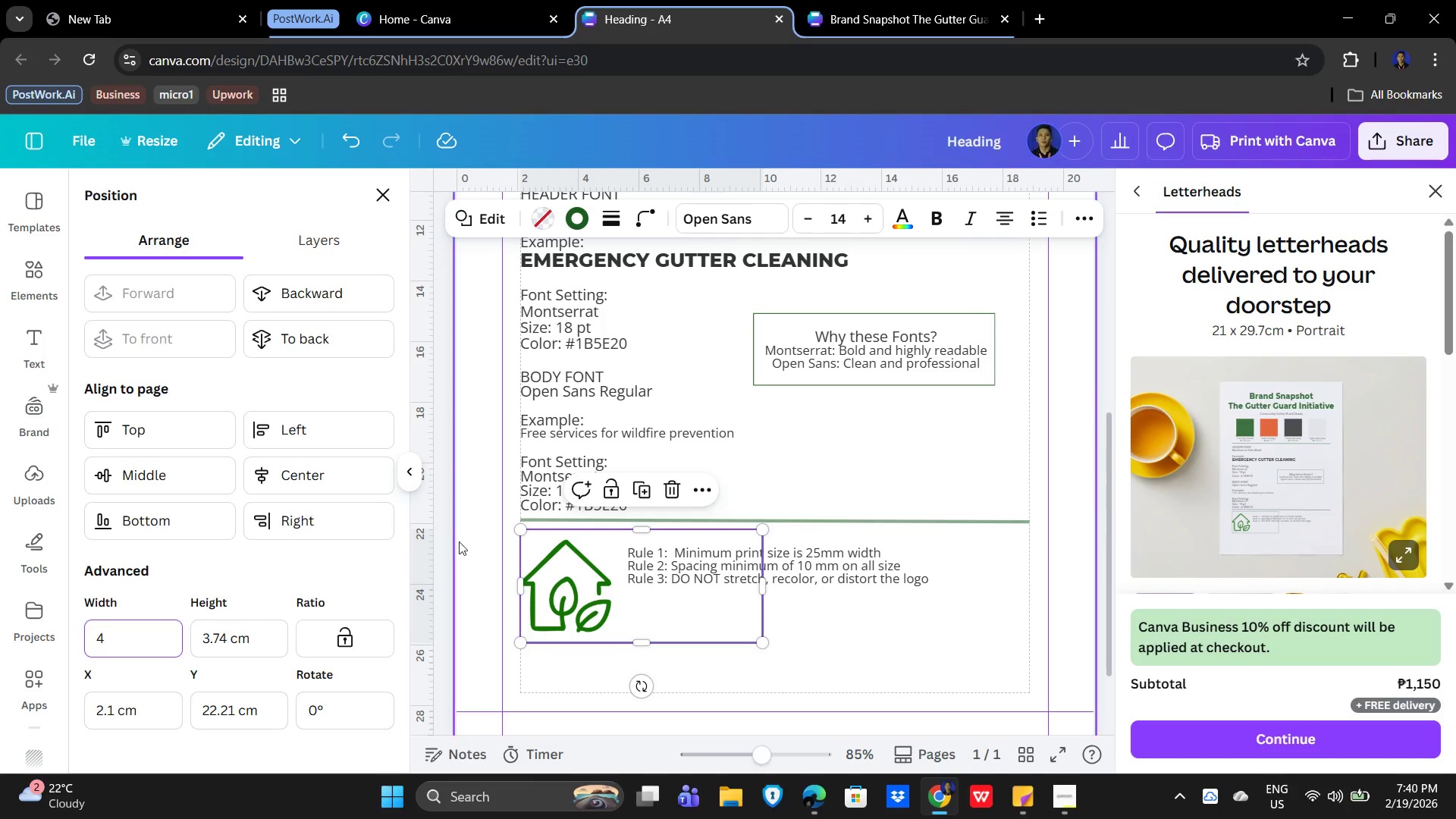 
left_click([353, 577])
 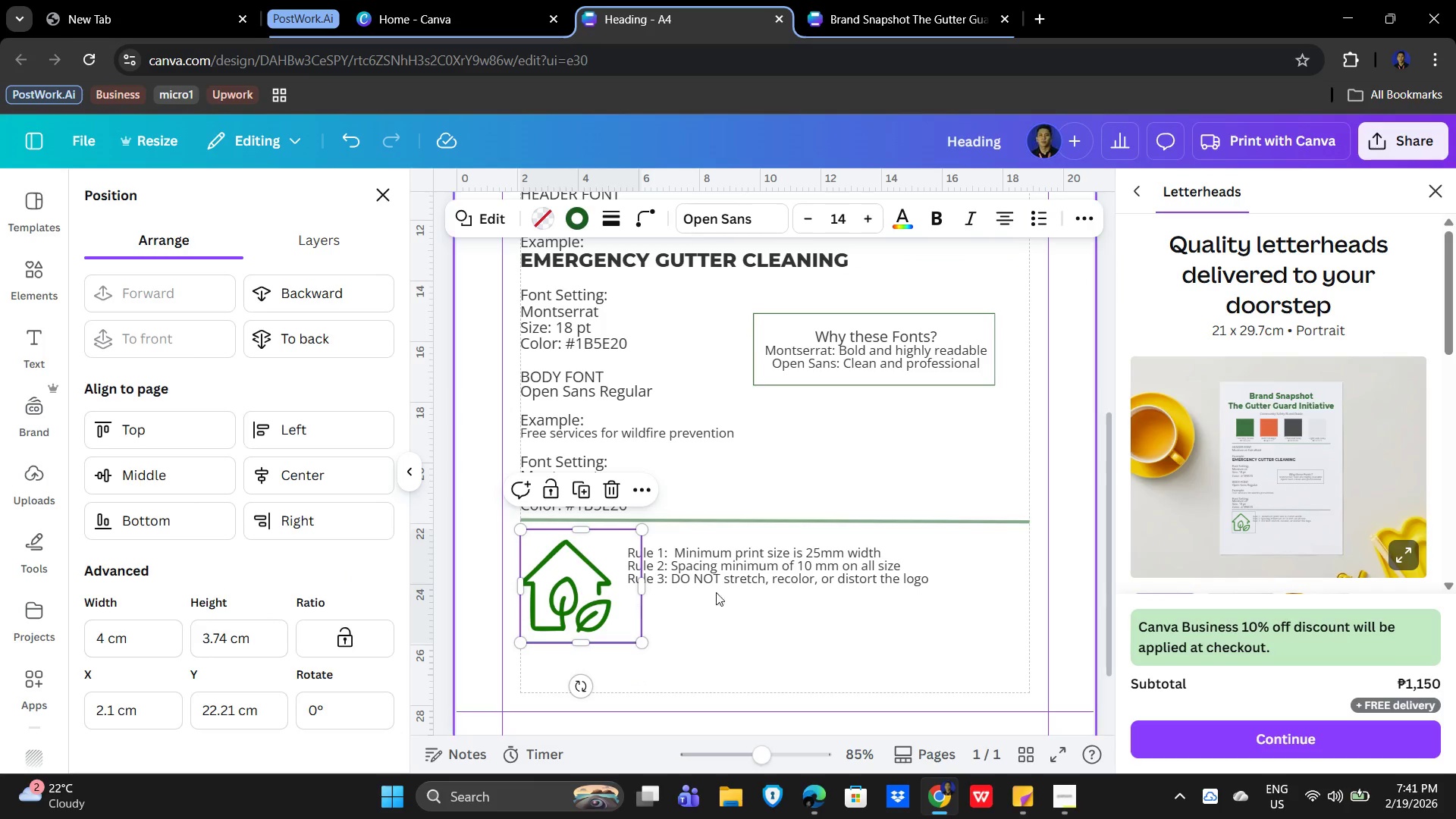 
left_click([758, 567])
 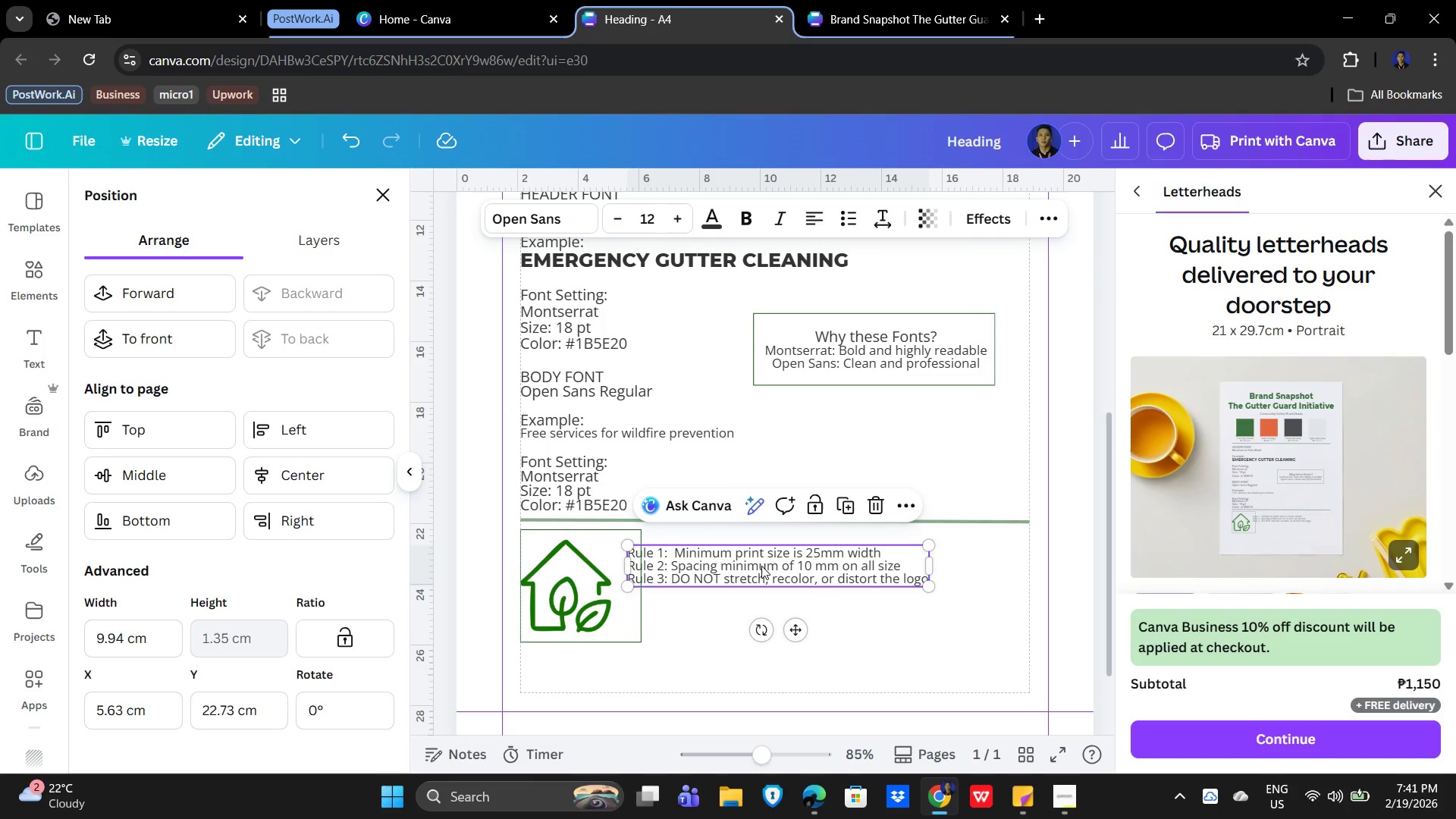 
left_click_drag(start_coordinate=[761, 566], to_coordinate=[804, 571])
 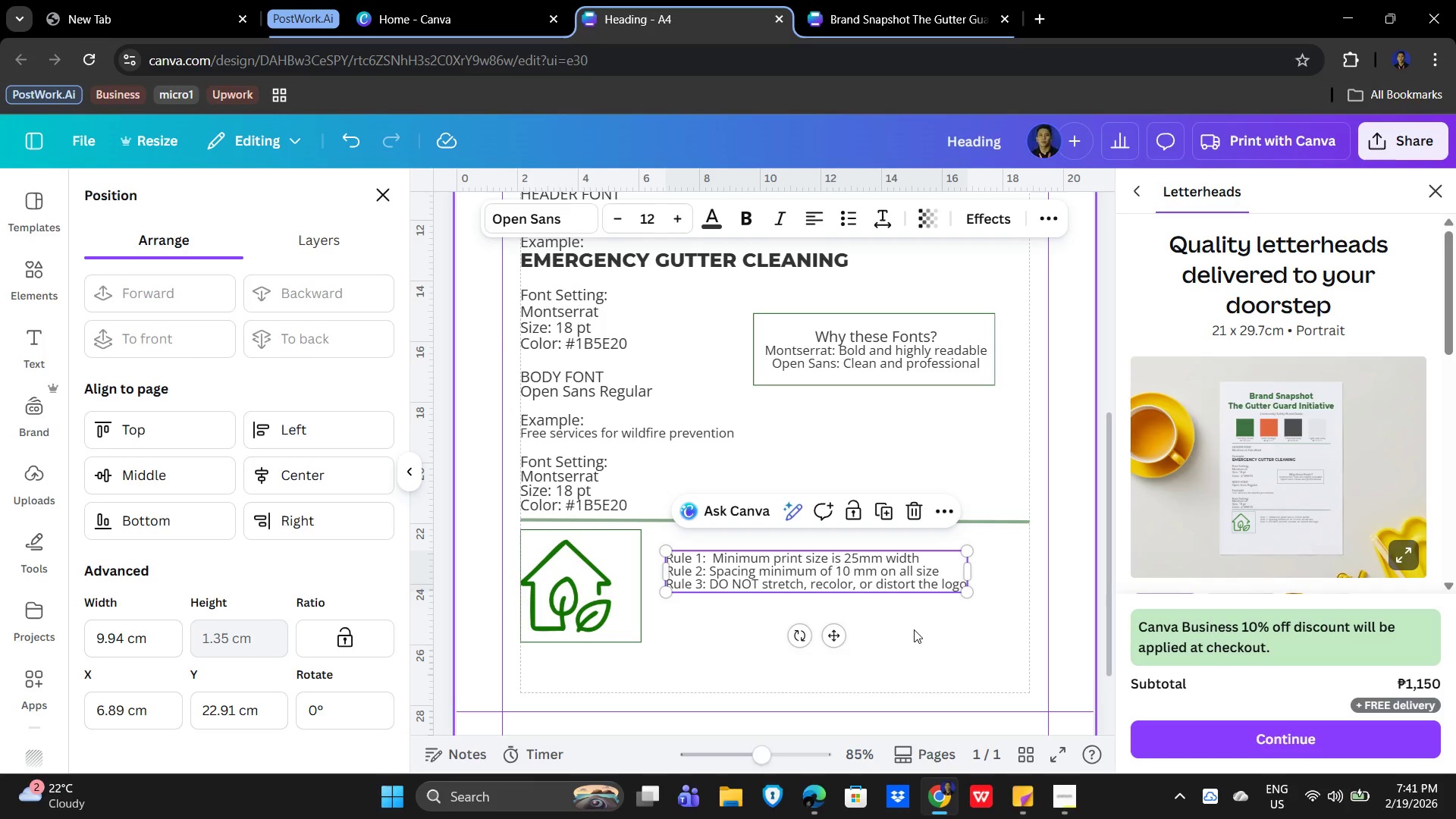 
left_click([914, 629])
 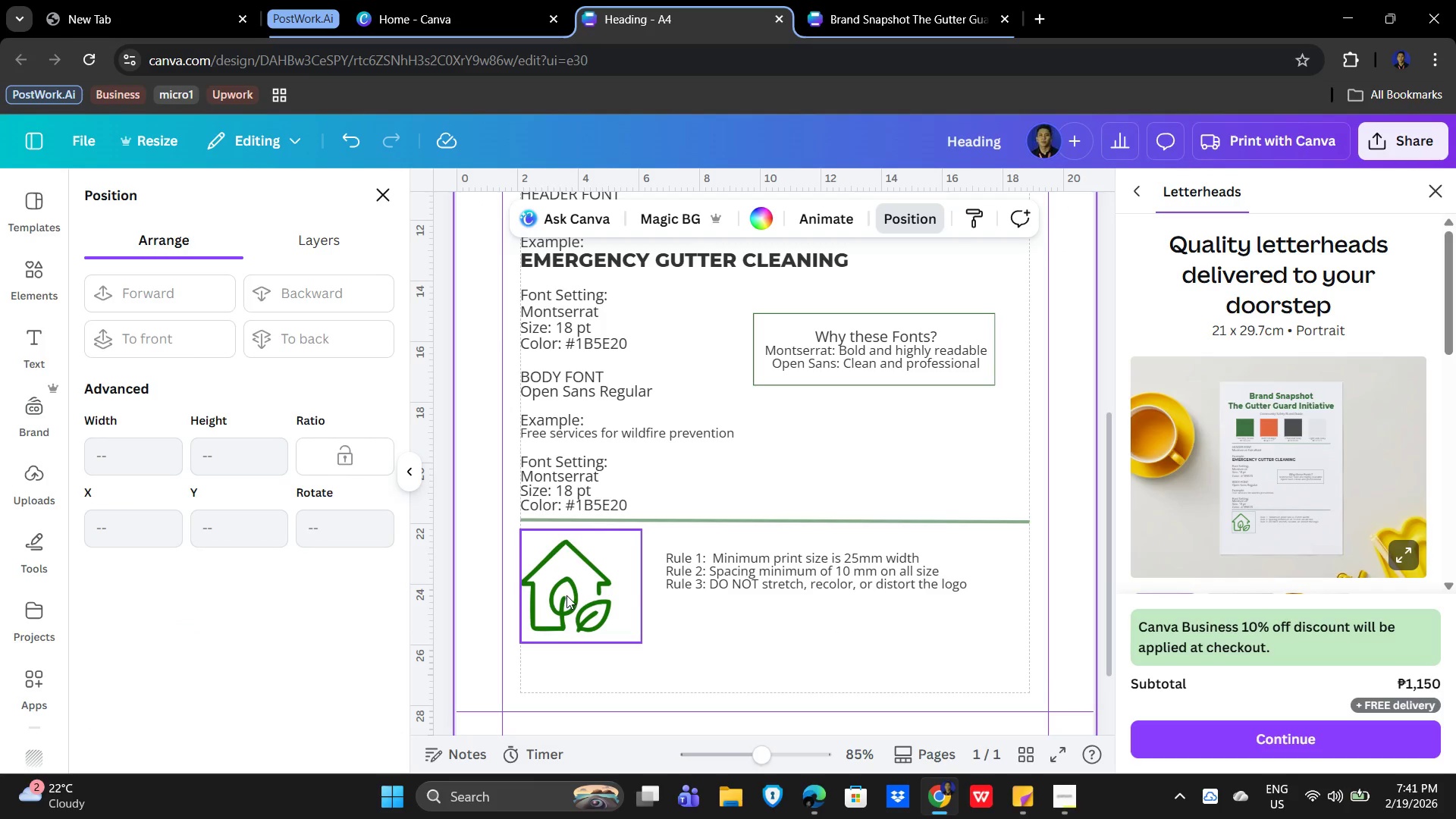 
left_click([566, 595])
 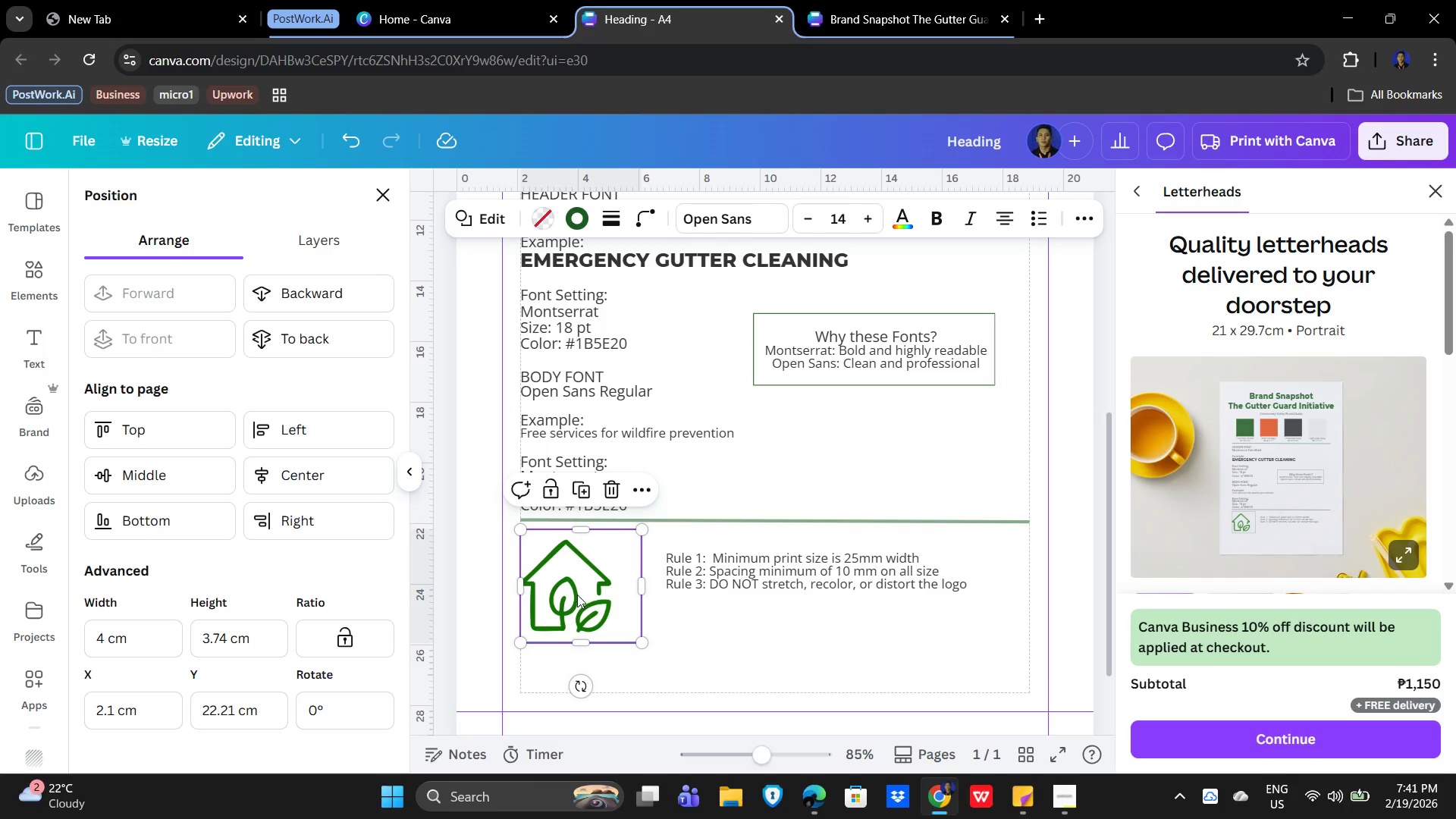 
left_click_drag(start_coordinate=[577, 595], to_coordinate=[575, 599])
 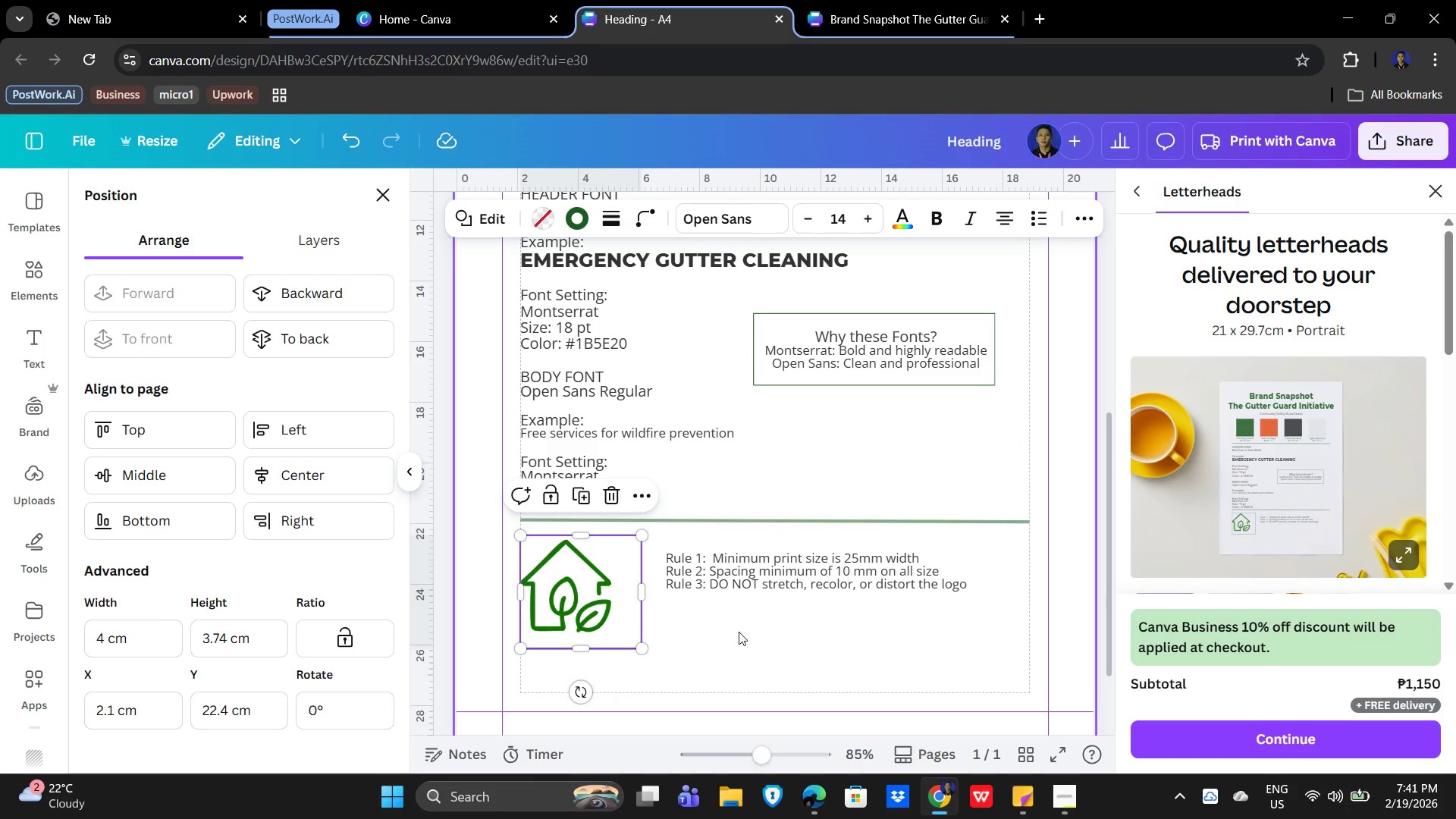 
left_click([739, 632])
 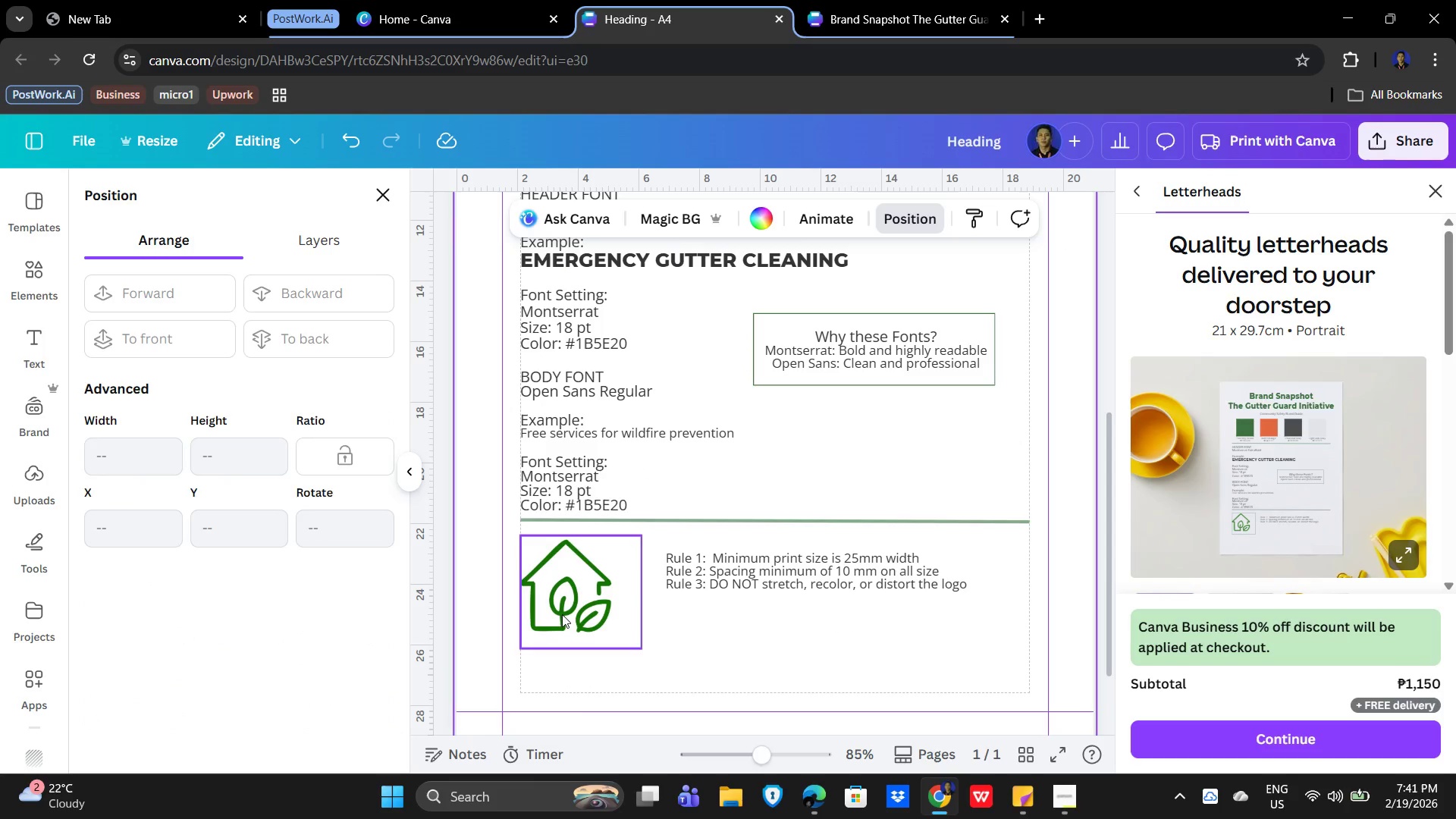 
left_click_drag(start_coordinate=[562, 614], to_coordinate=[569, 612])
 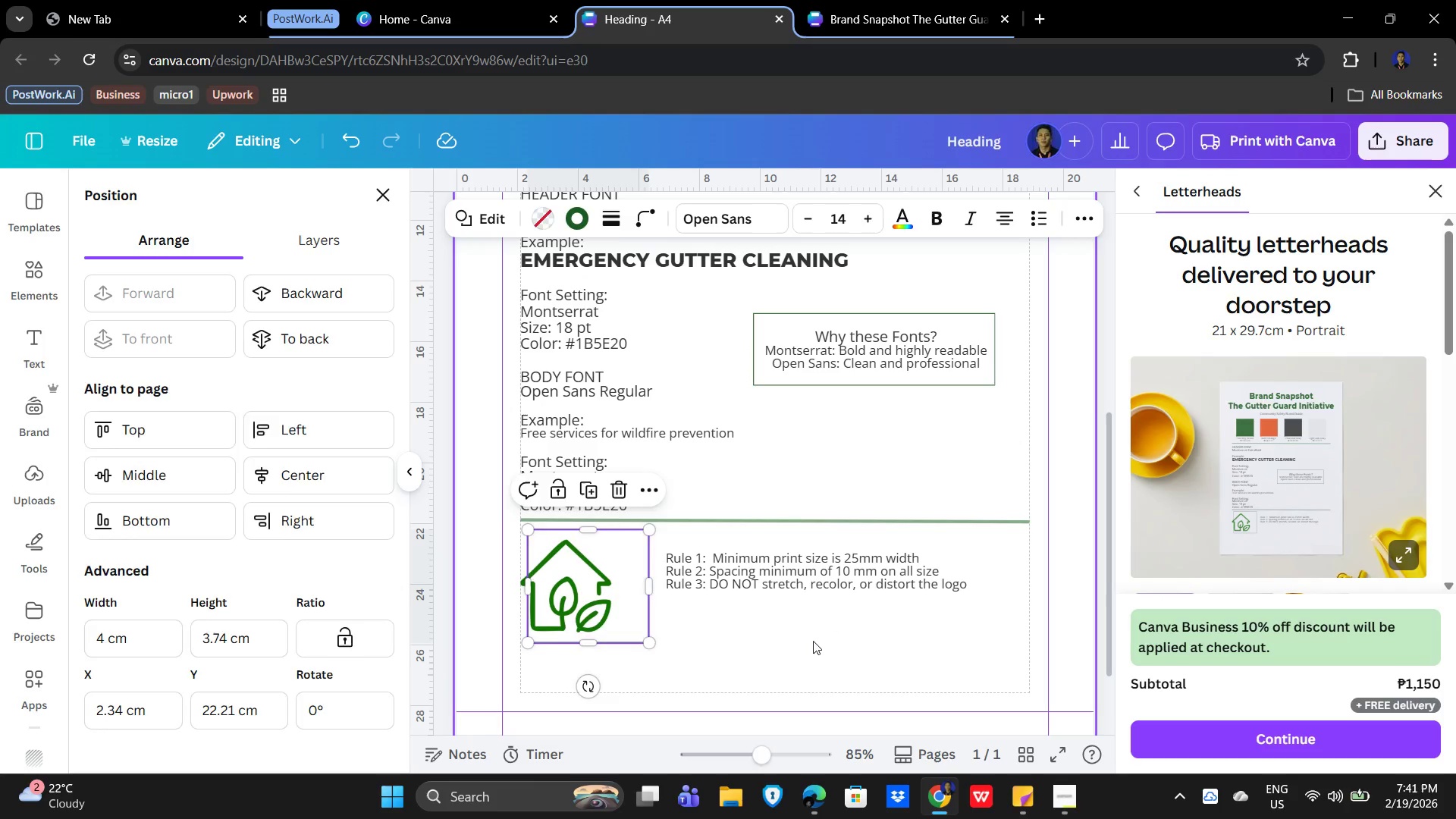 
left_click([811, 642])
 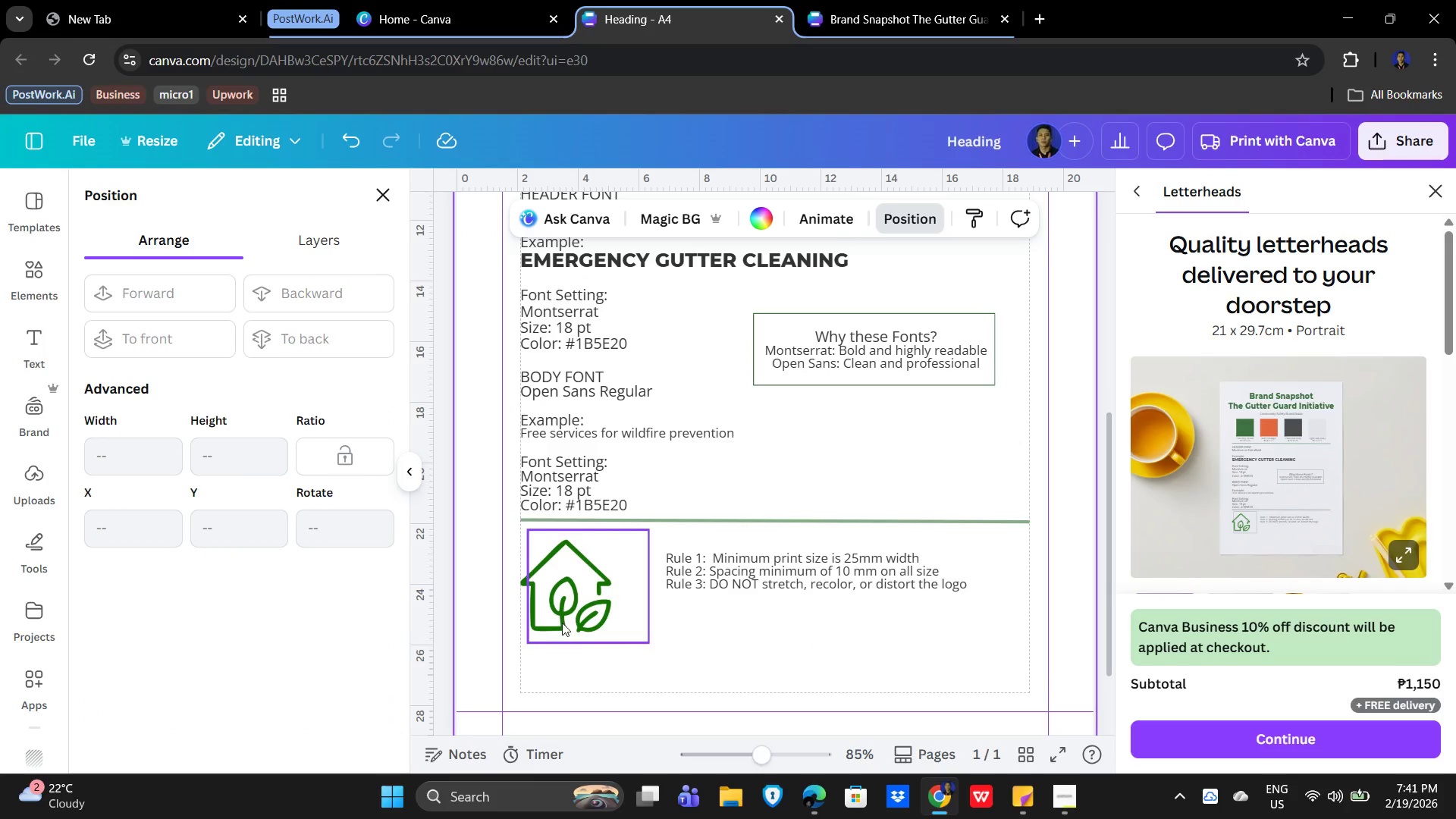 
left_click([569, 594])
 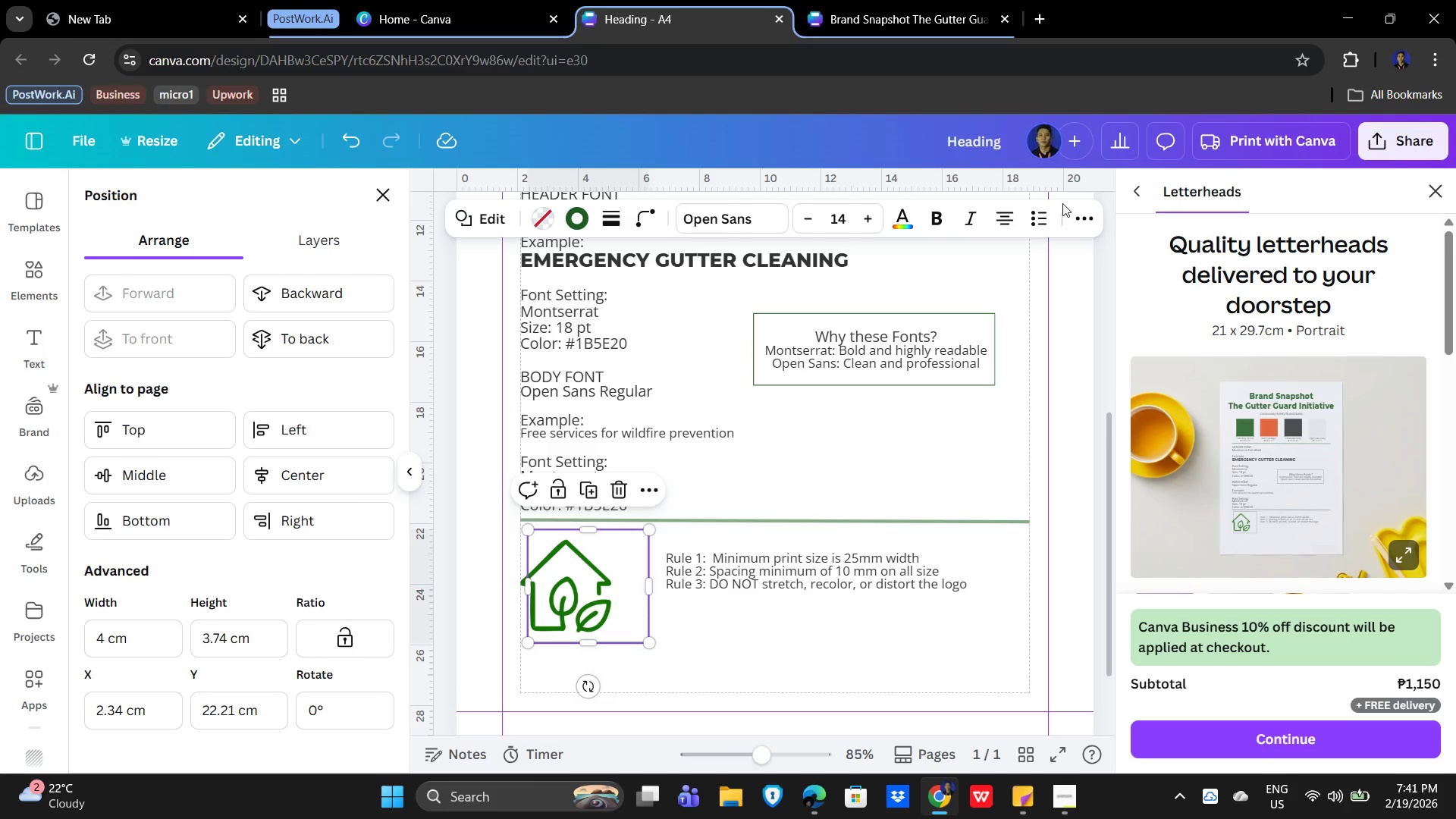 
left_click([1090, 223])
 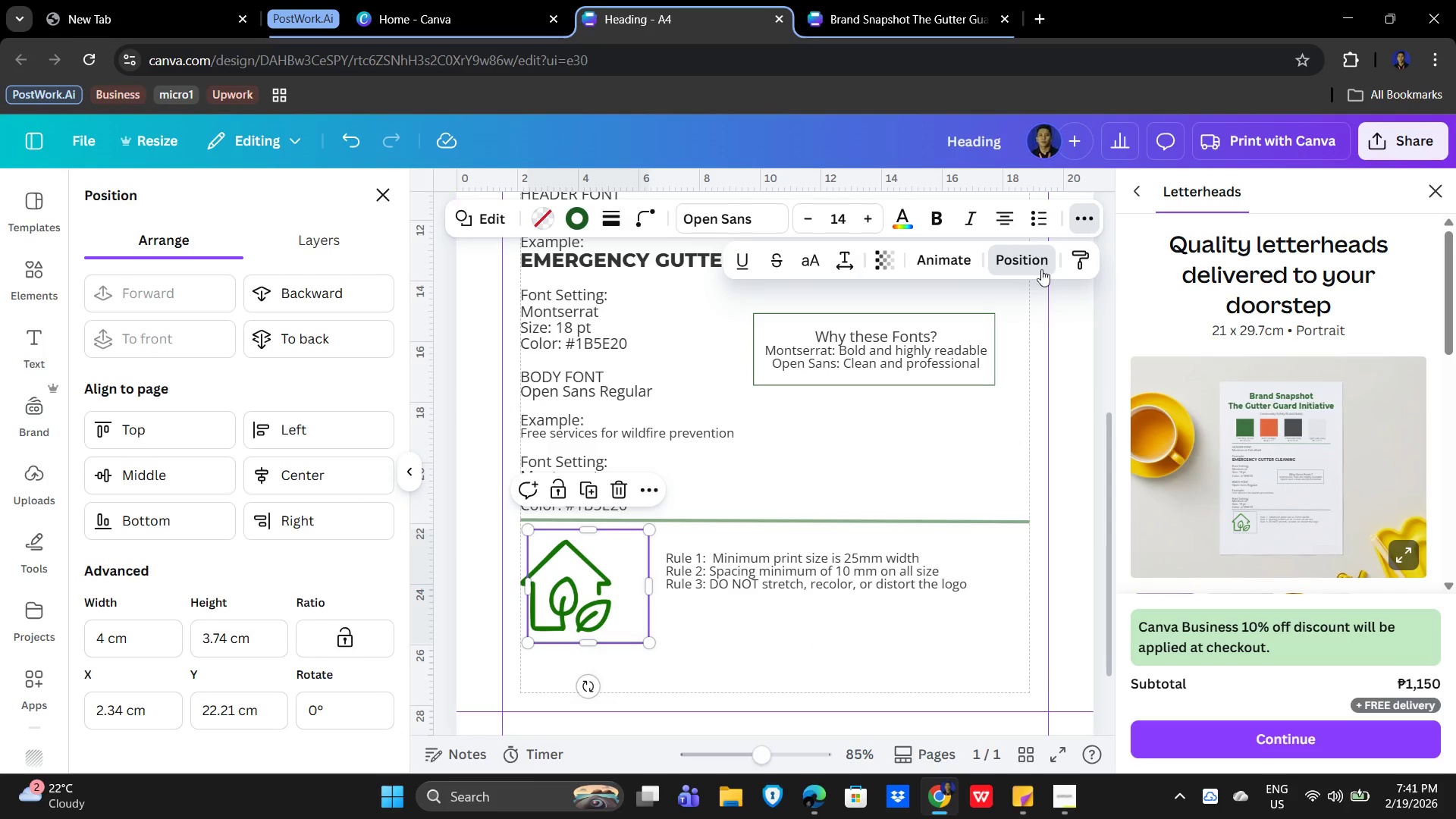 
left_click([1034, 263])
 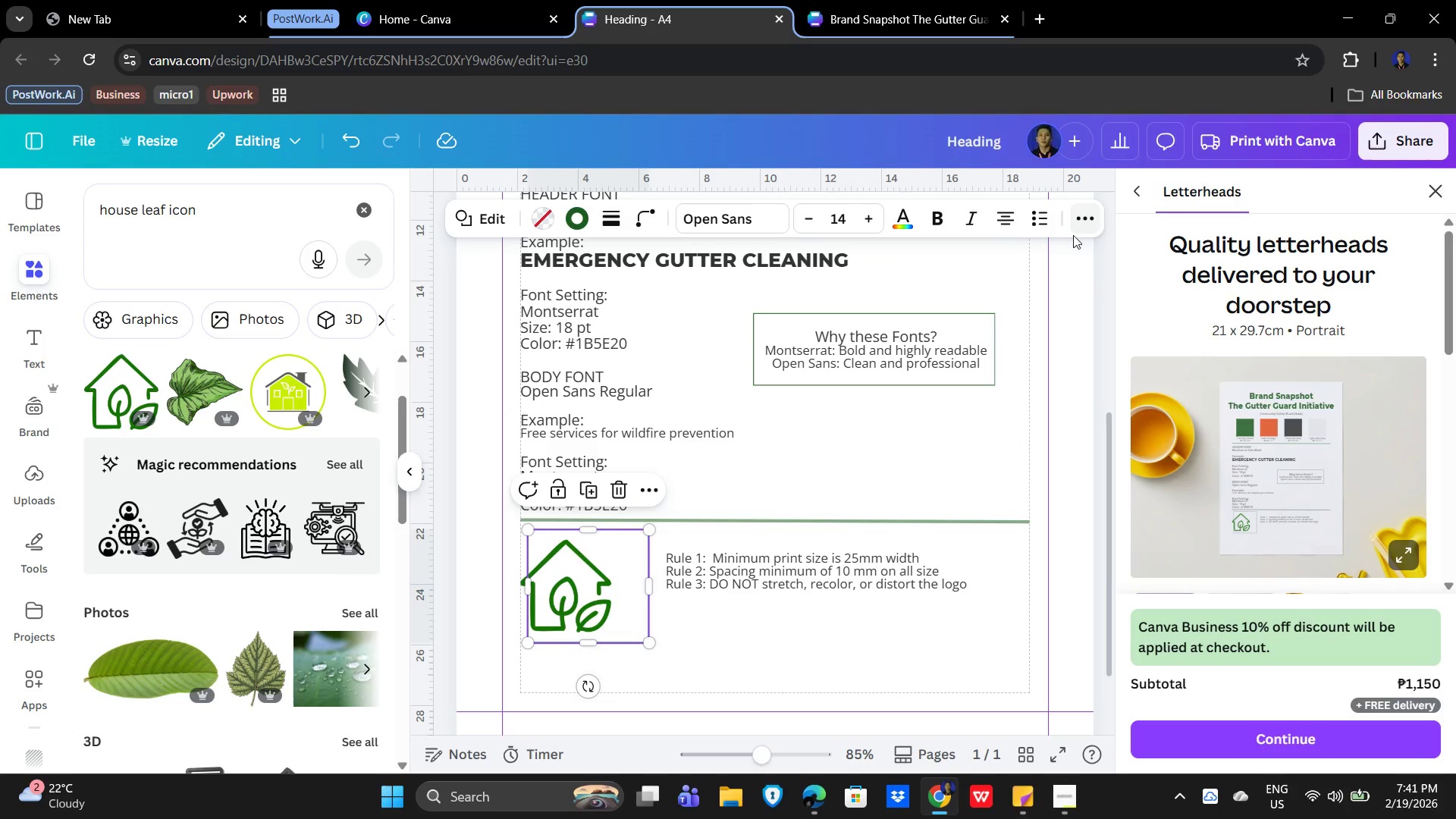 
left_click([1073, 221])
 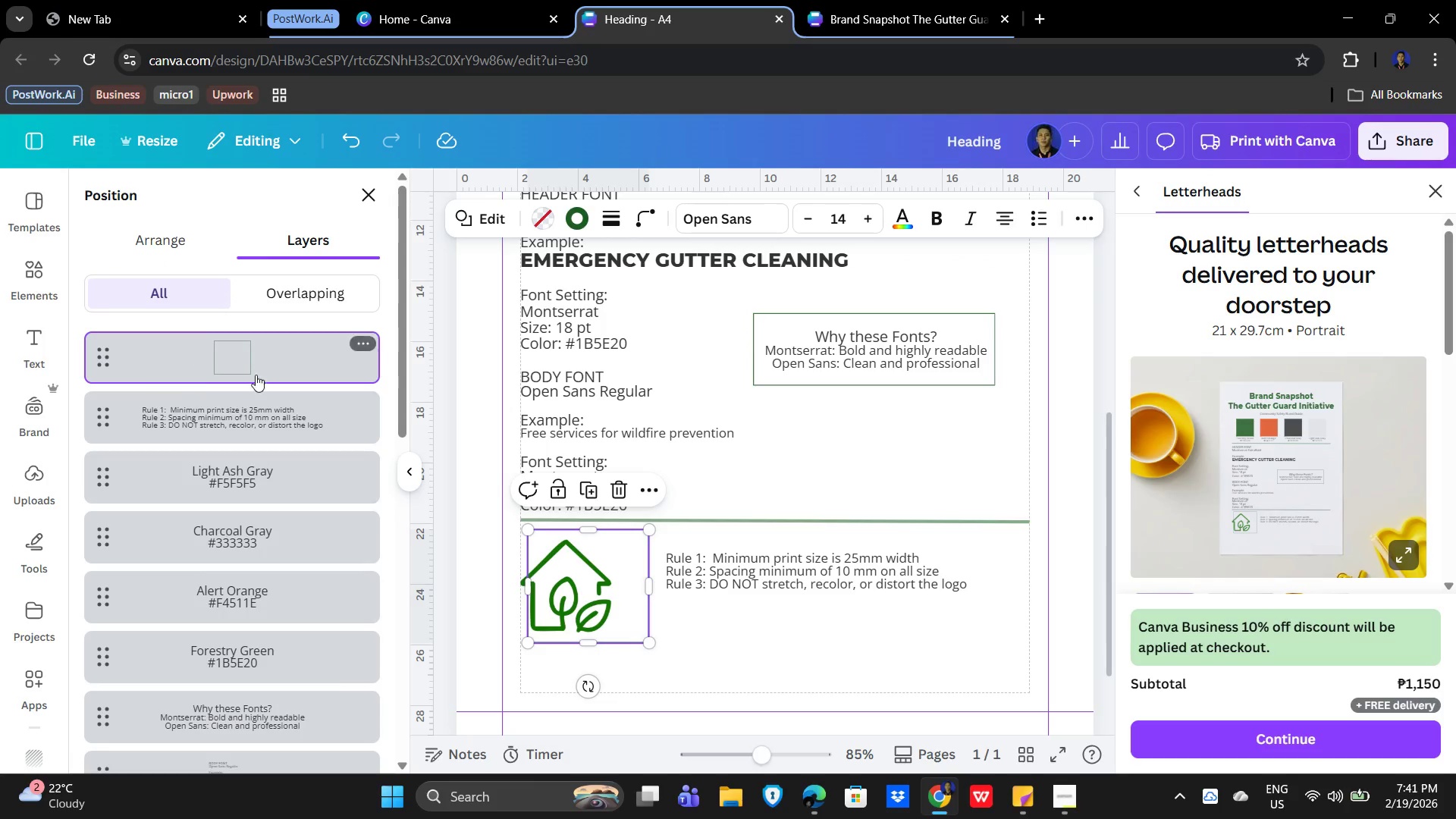 
scroll: coordinate [231, 603], scroll_direction: down, amount: 6.0
 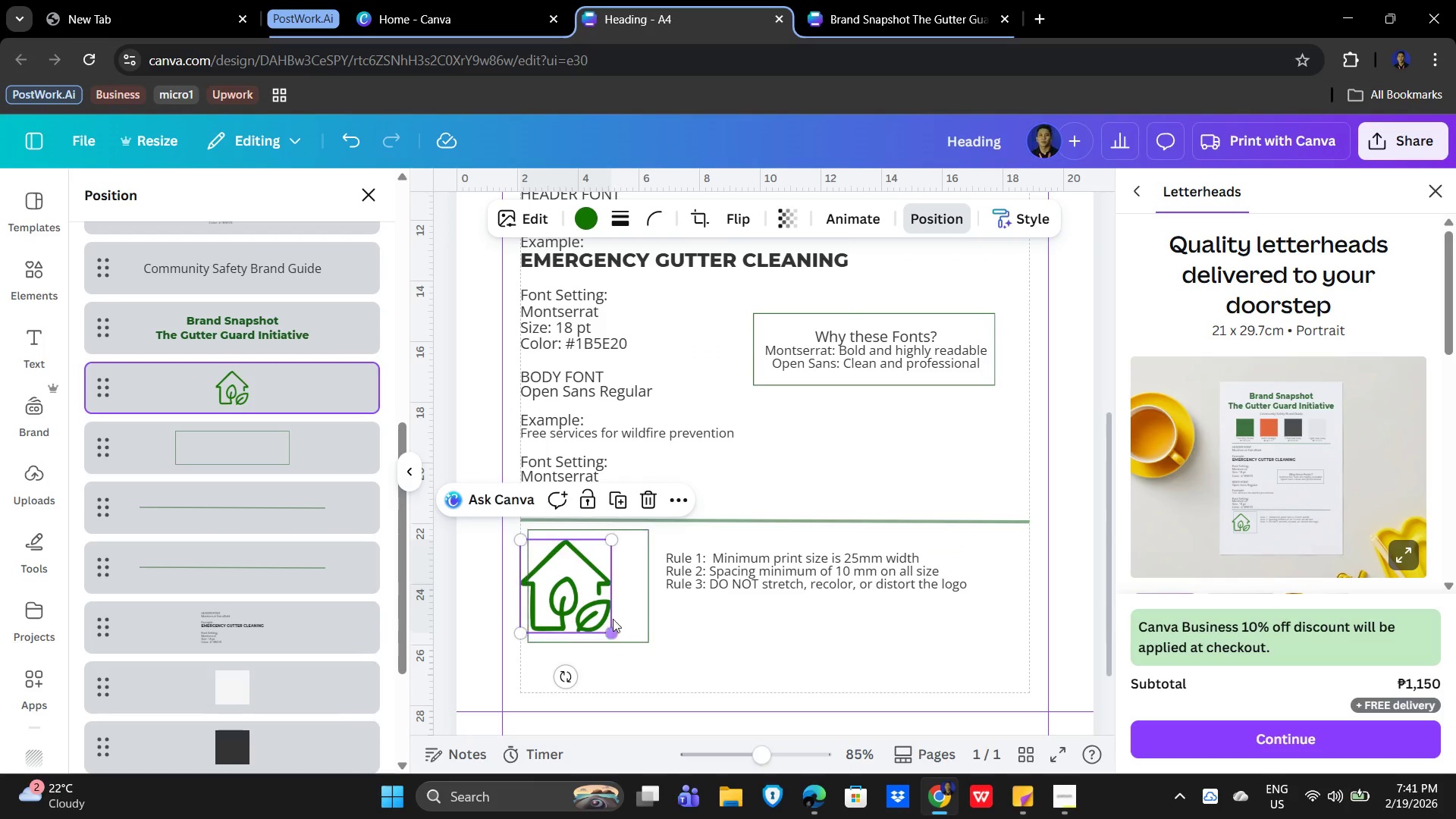 
left_click_drag(start_coordinate=[566, 592], to_coordinate=[589, 589])
 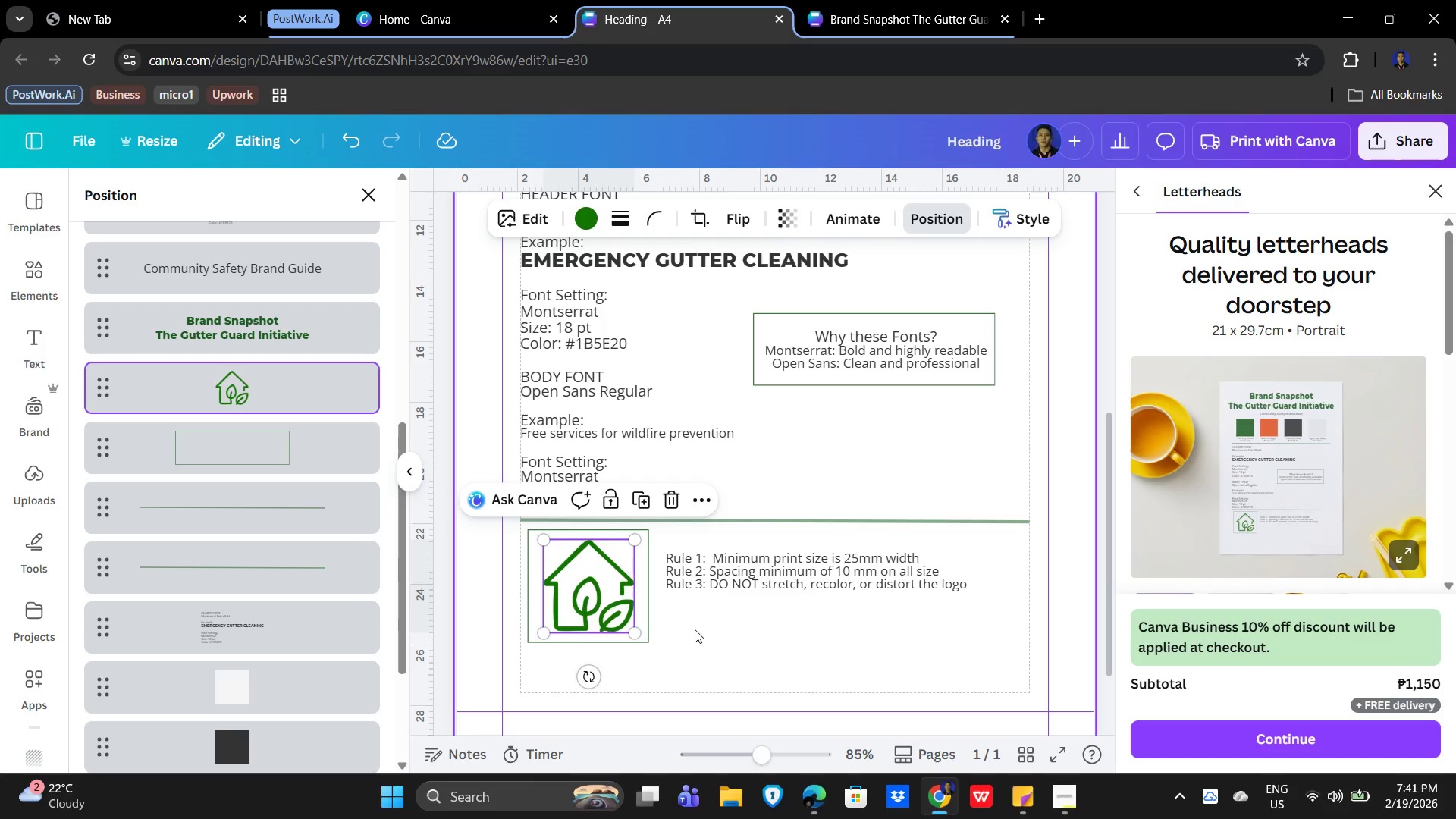 
left_click([701, 629])
 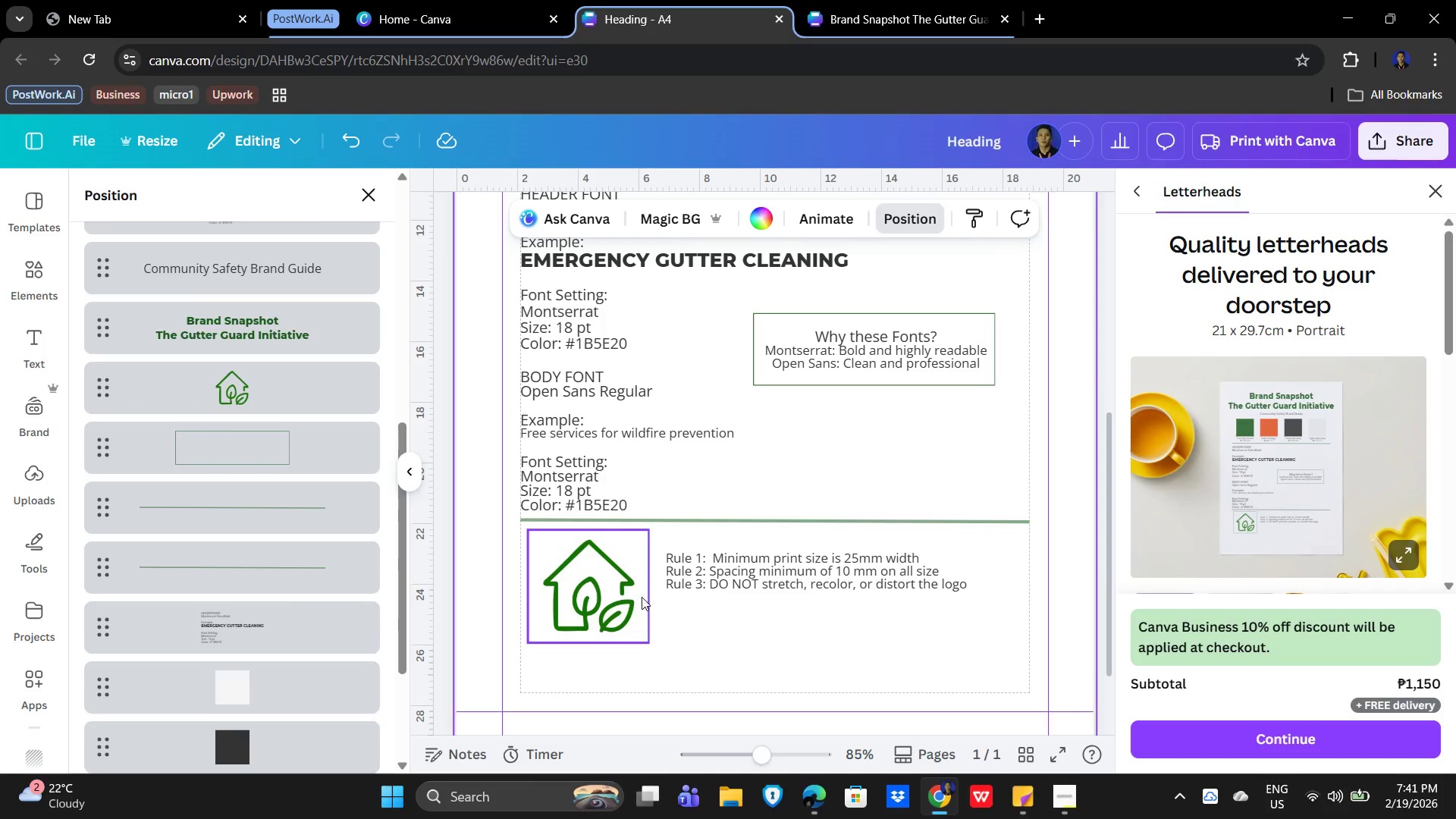 
left_click([642, 597])
 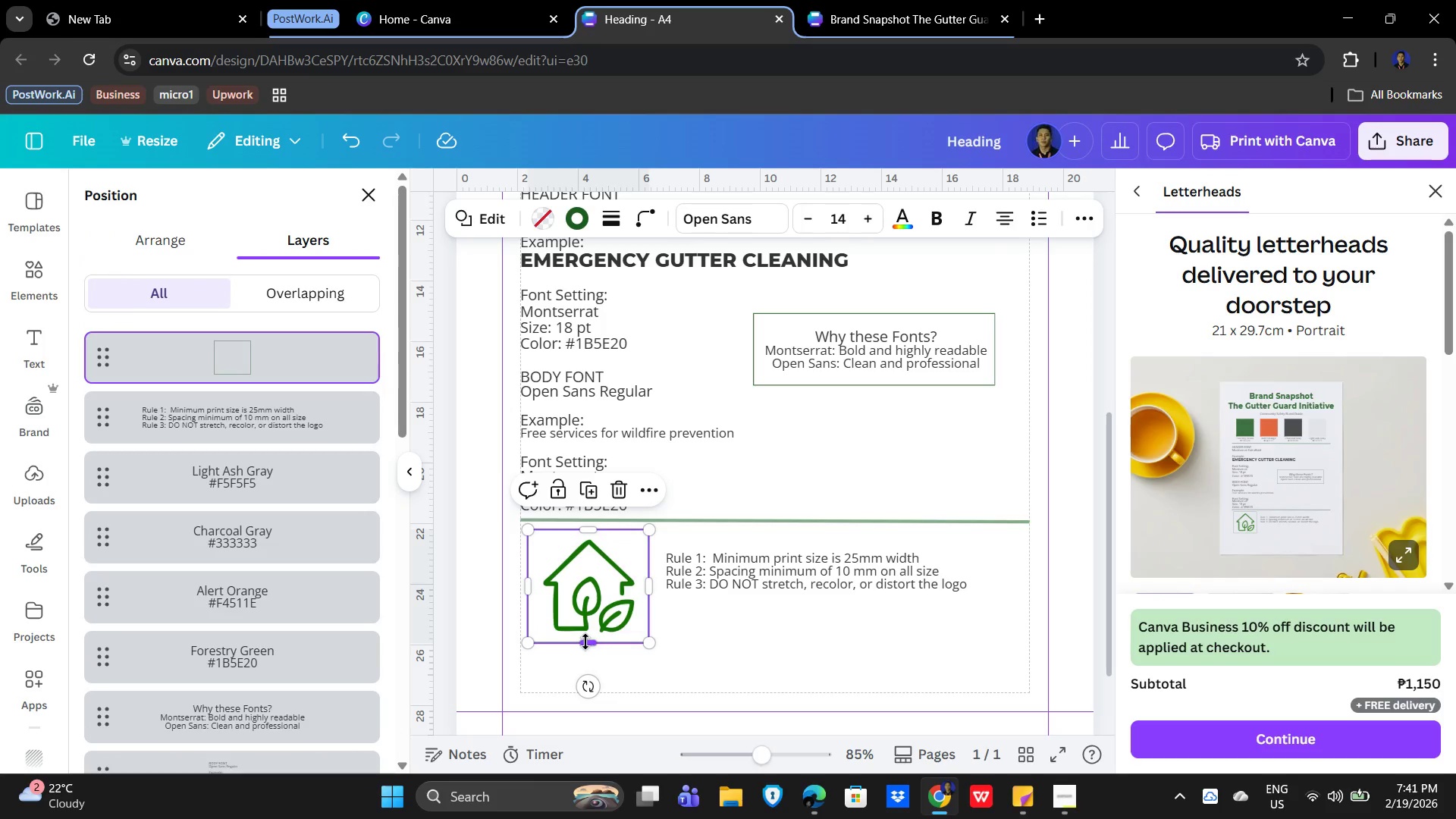 
left_click_drag(start_coordinate=[585, 642], to_coordinate=[586, 647])
 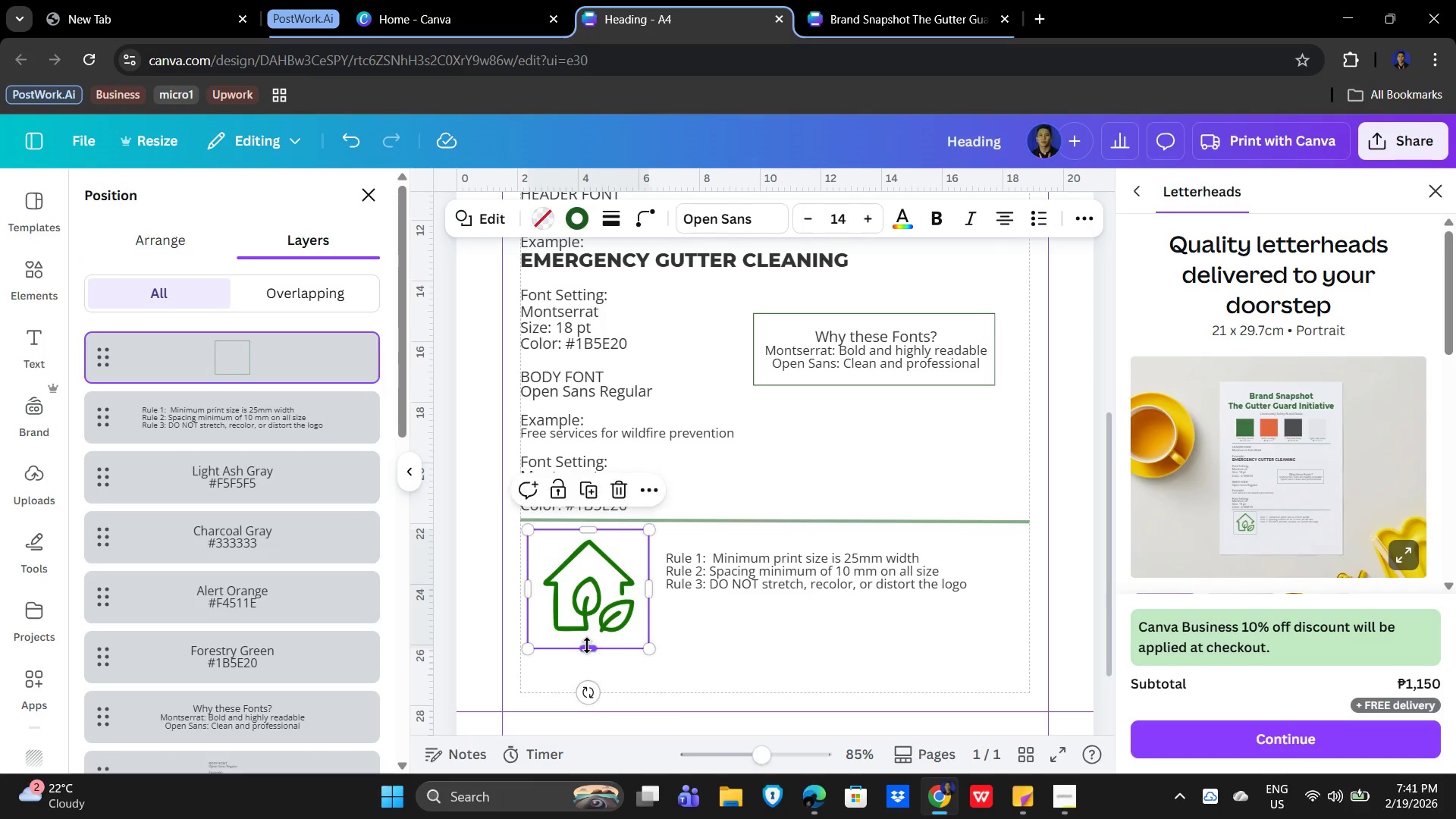 
left_click([587, 645])
 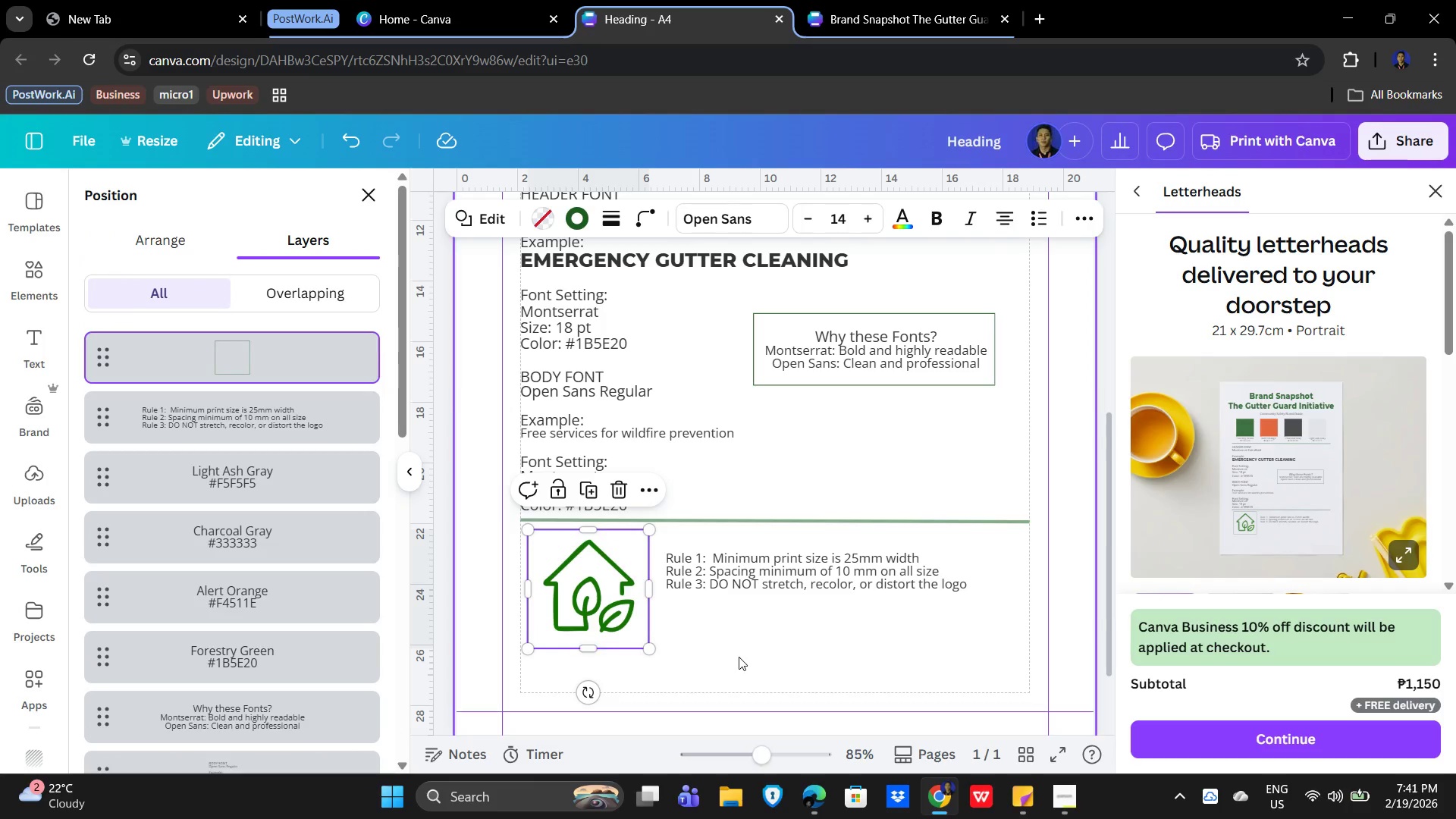 
double_click([739, 657])
 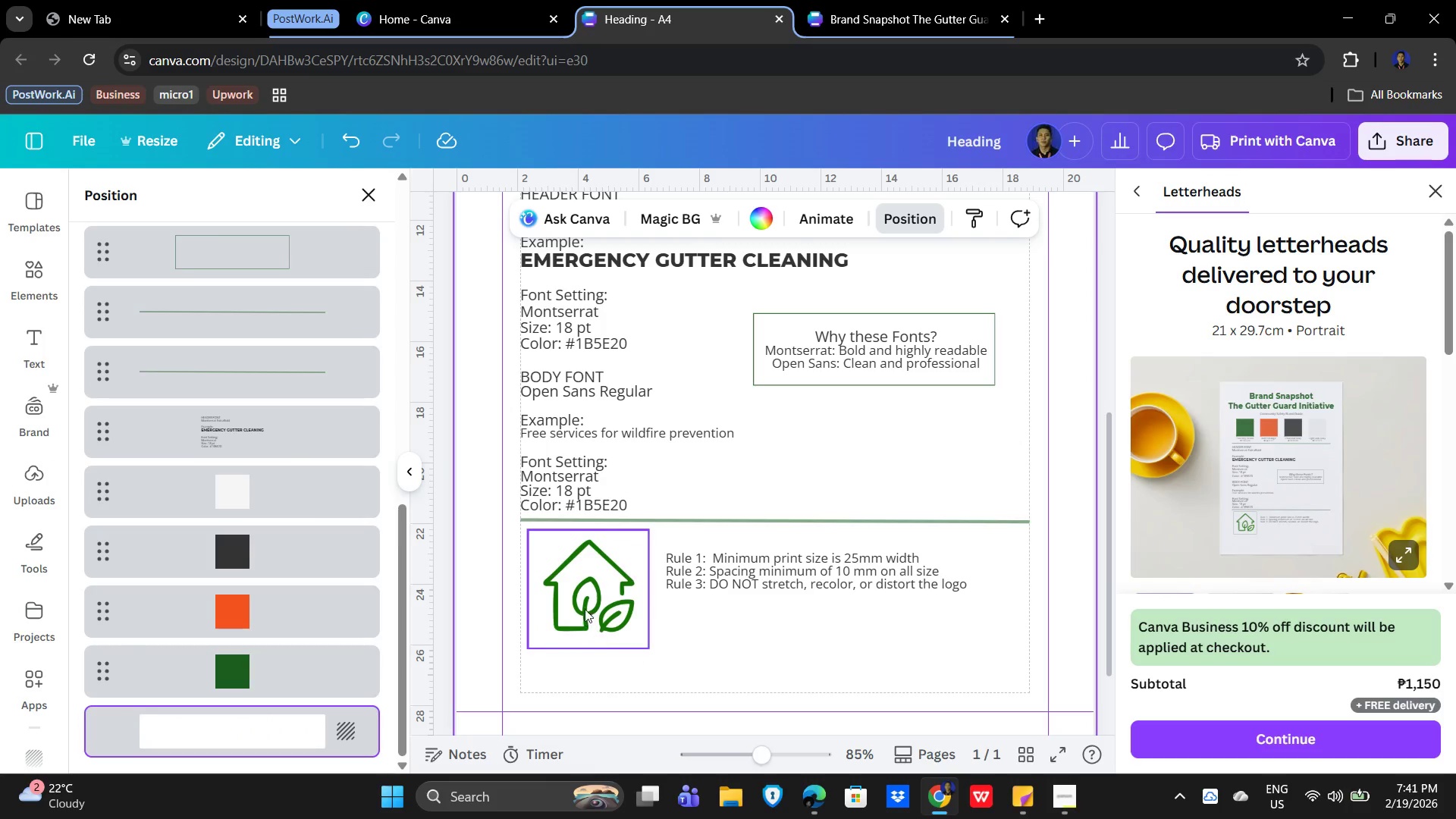 
left_click([585, 606])
 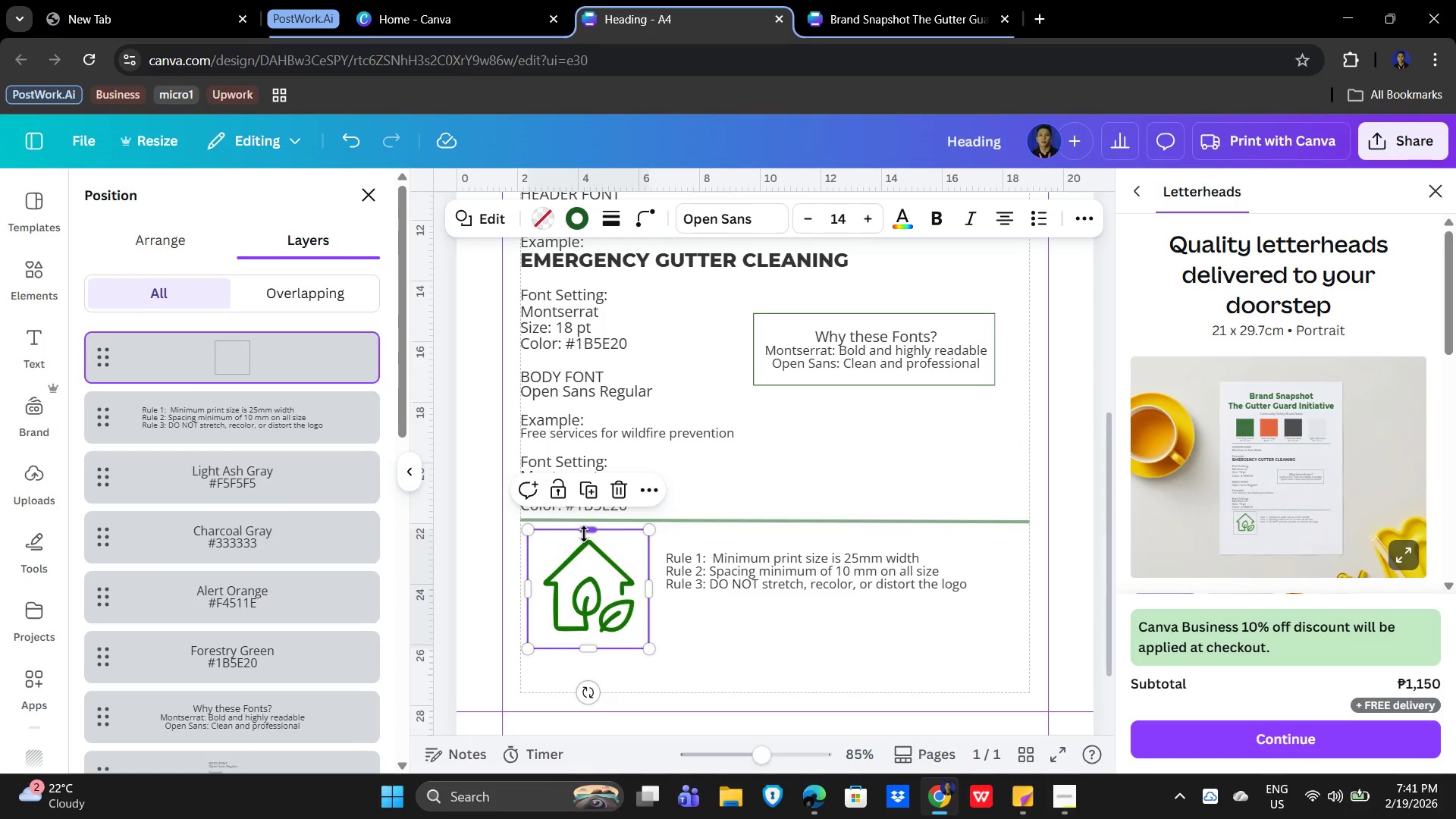 
left_click_drag(start_coordinate=[585, 533], to_coordinate=[585, 527])
 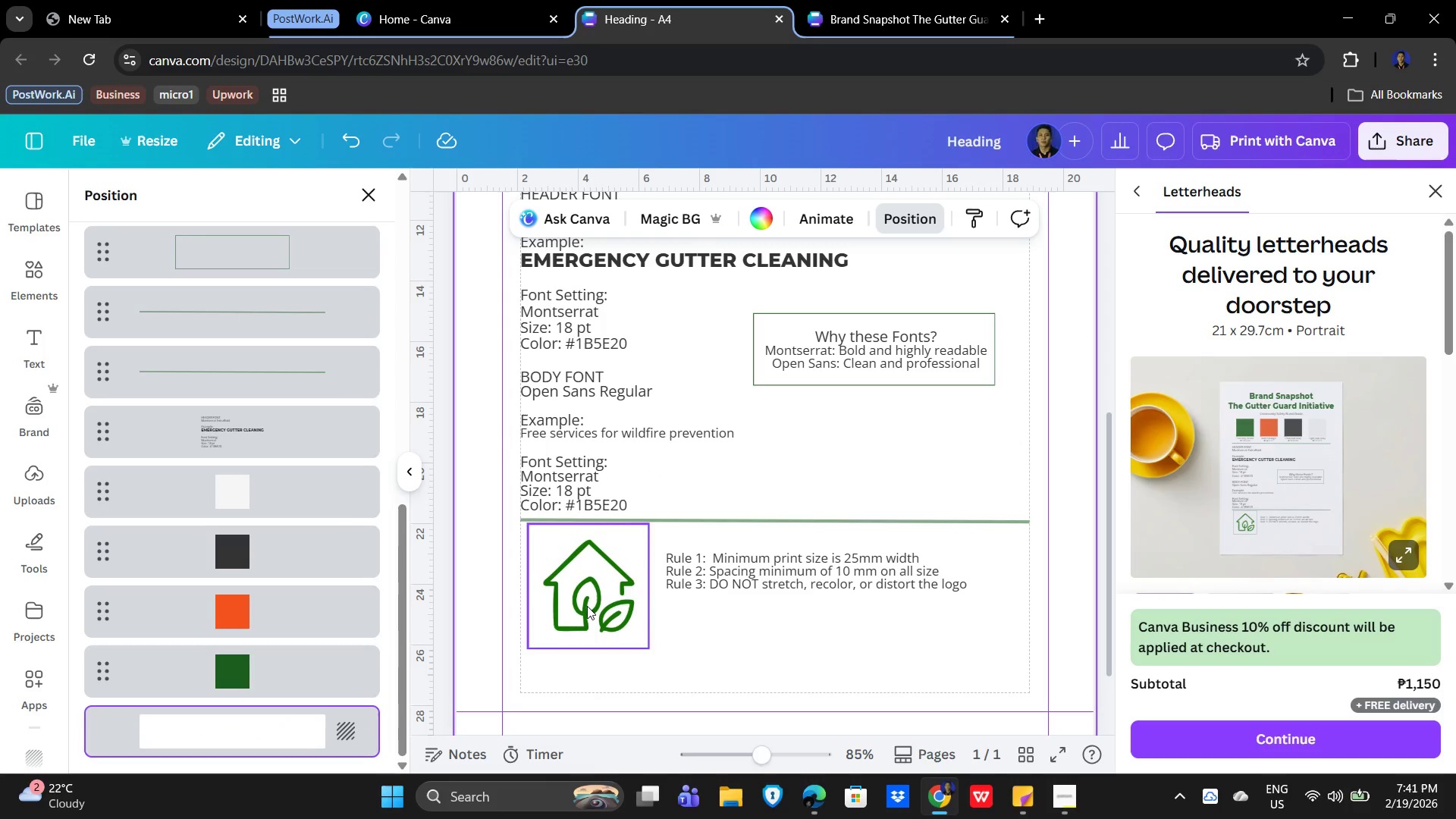 
left_click([582, 598])
 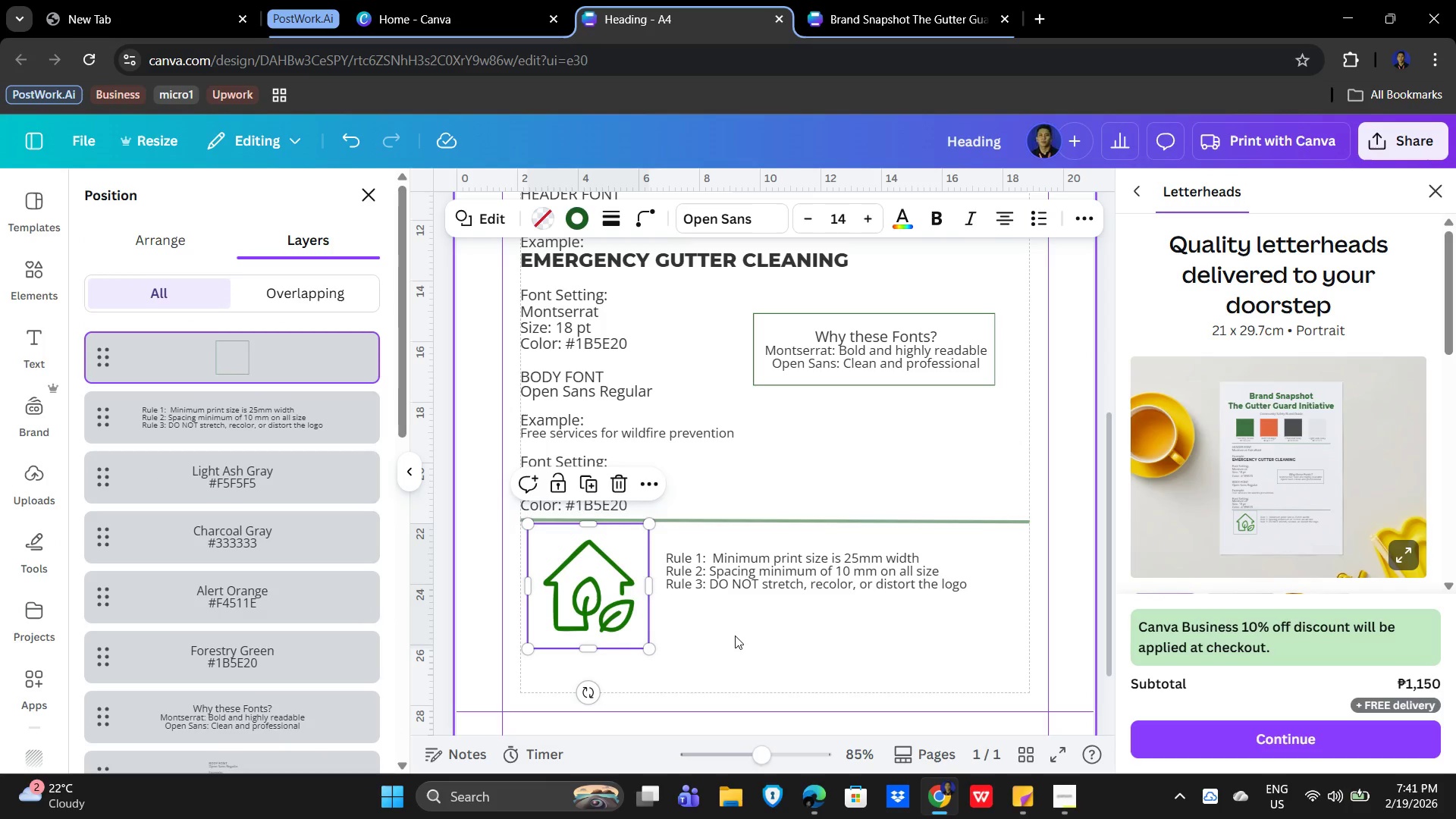 
left_click([739, 638])
 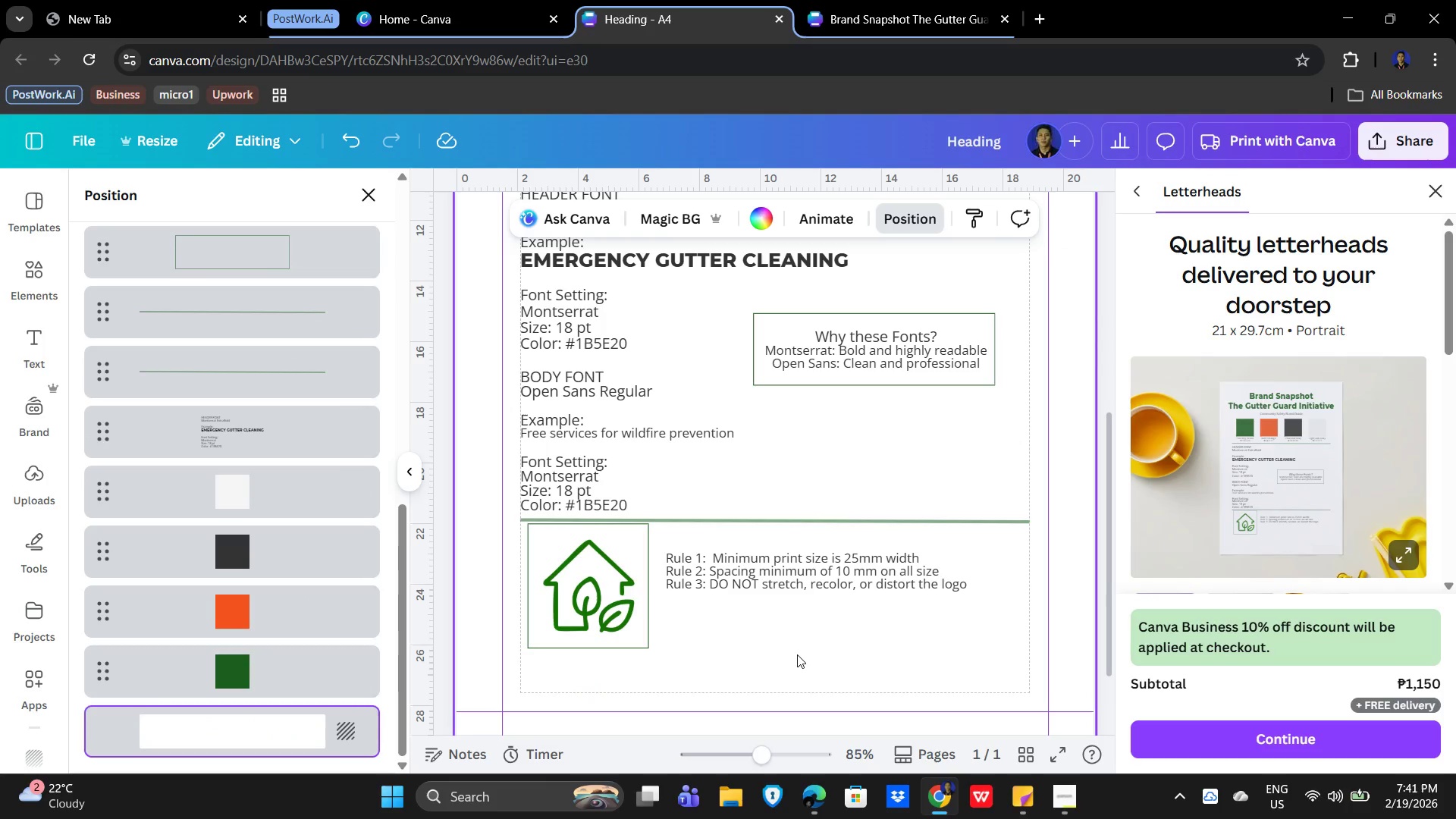 
key(Control+Z)
 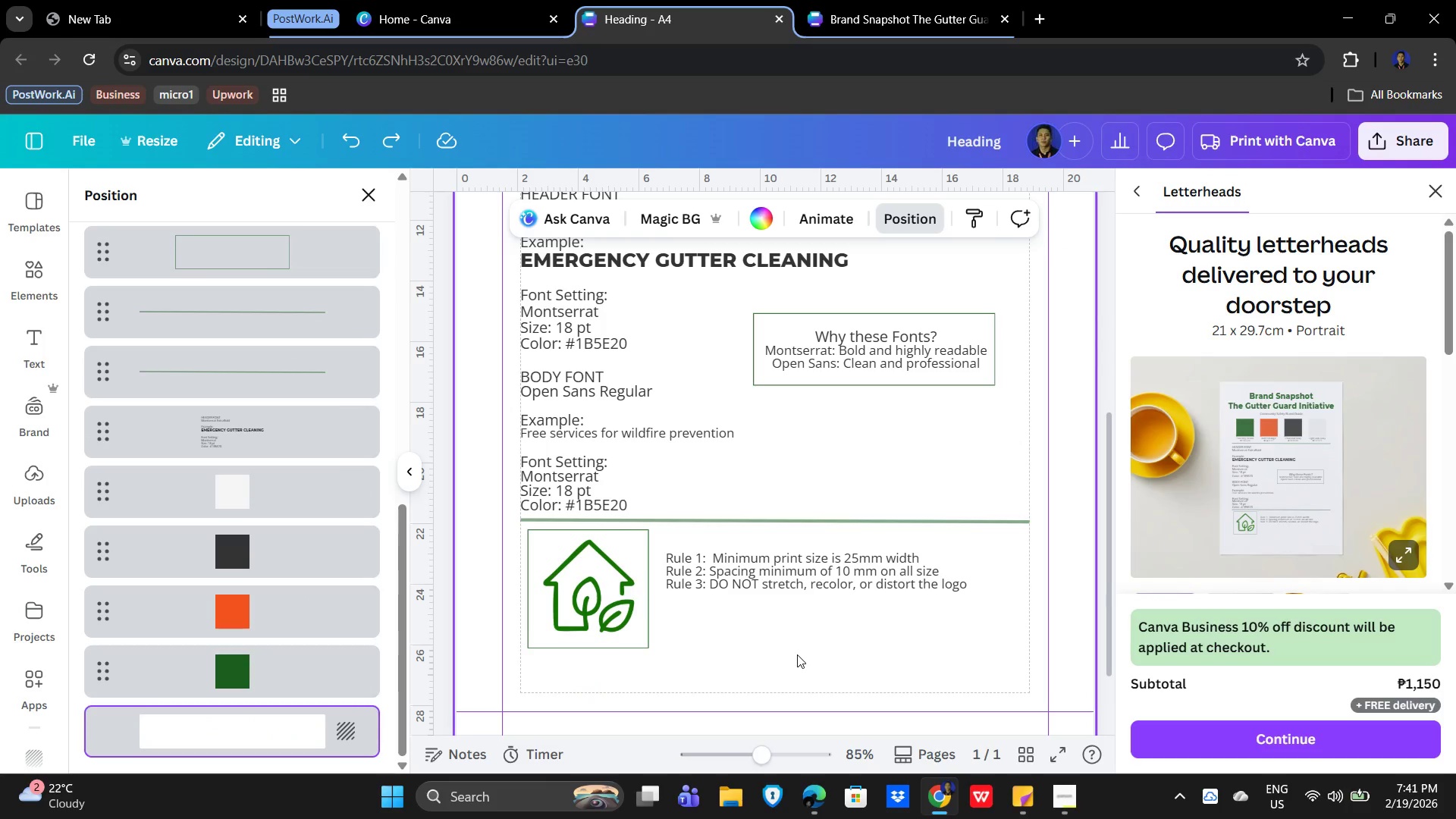 
key(Control+Z)
 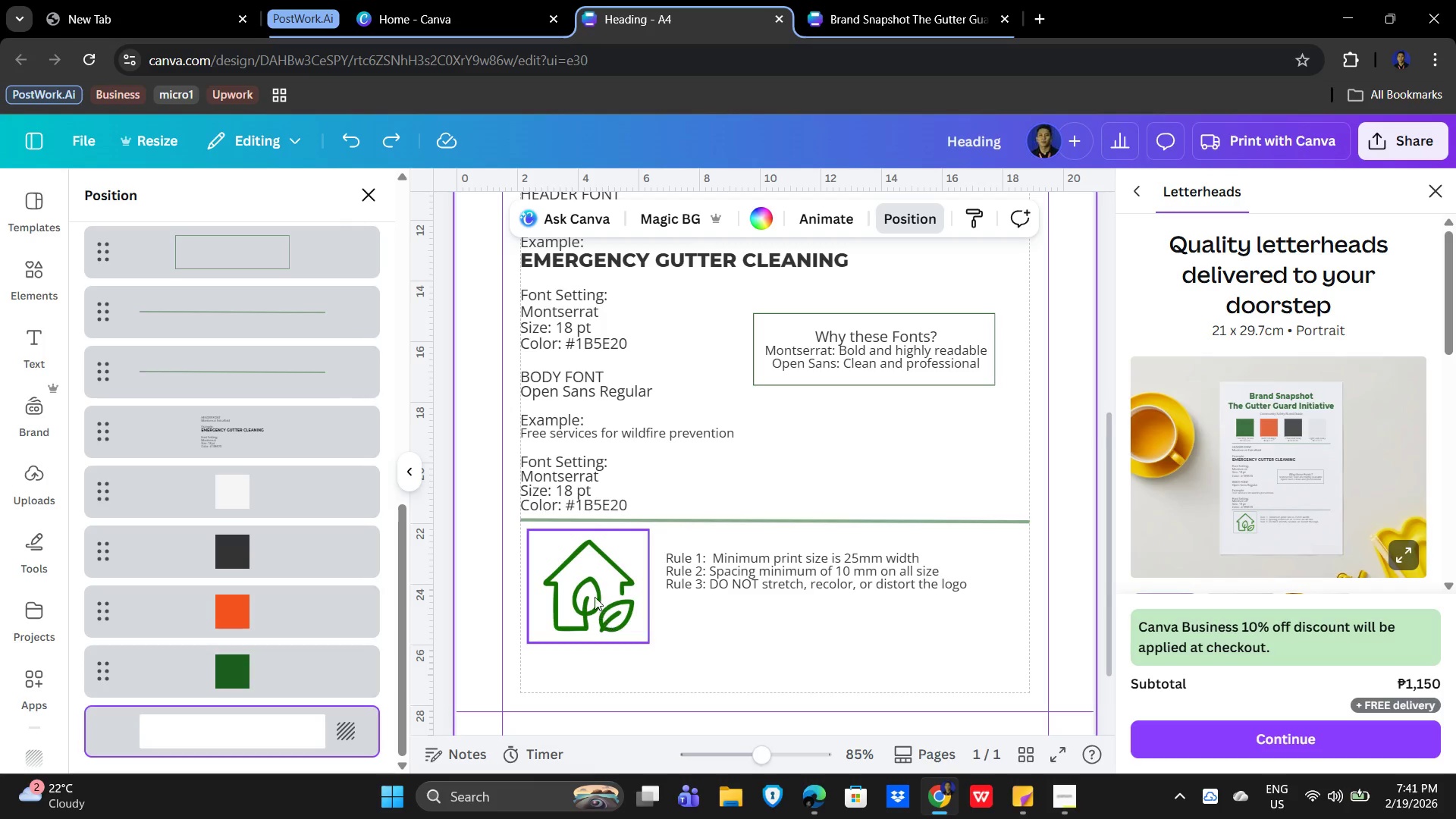 
left_click([587, 589])
 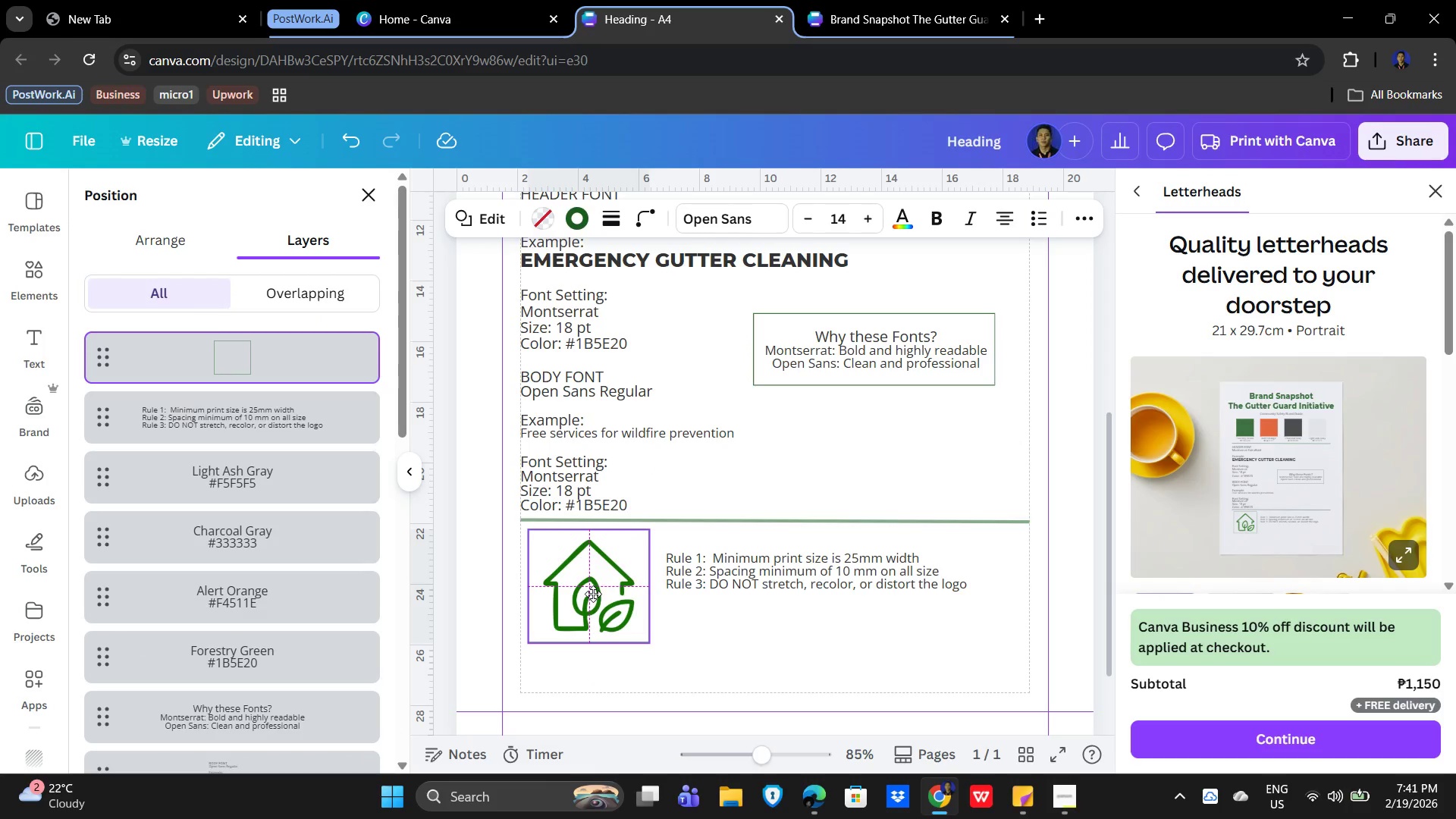 
wait(5.45)
 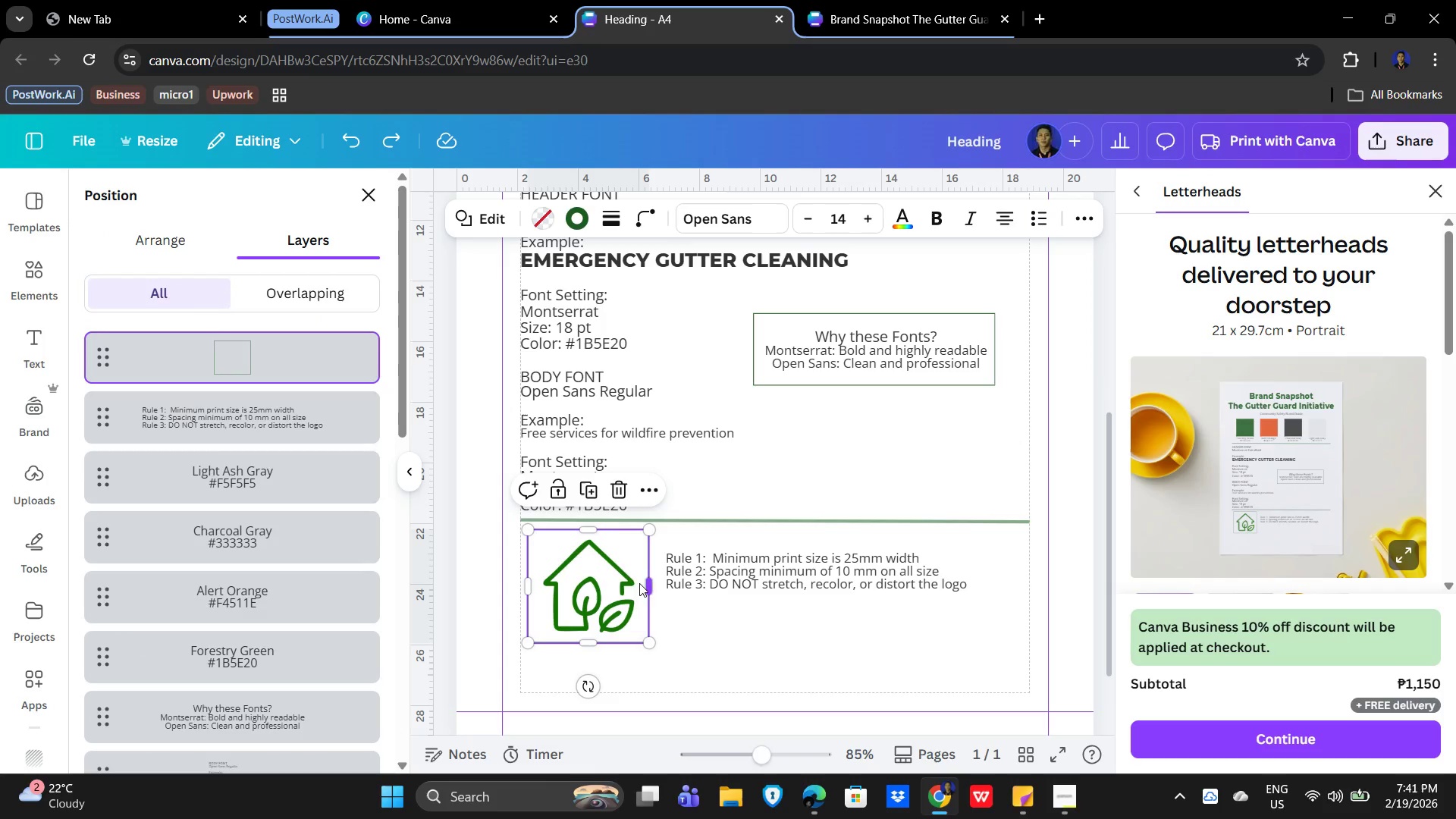 
left_click([763, 628])
 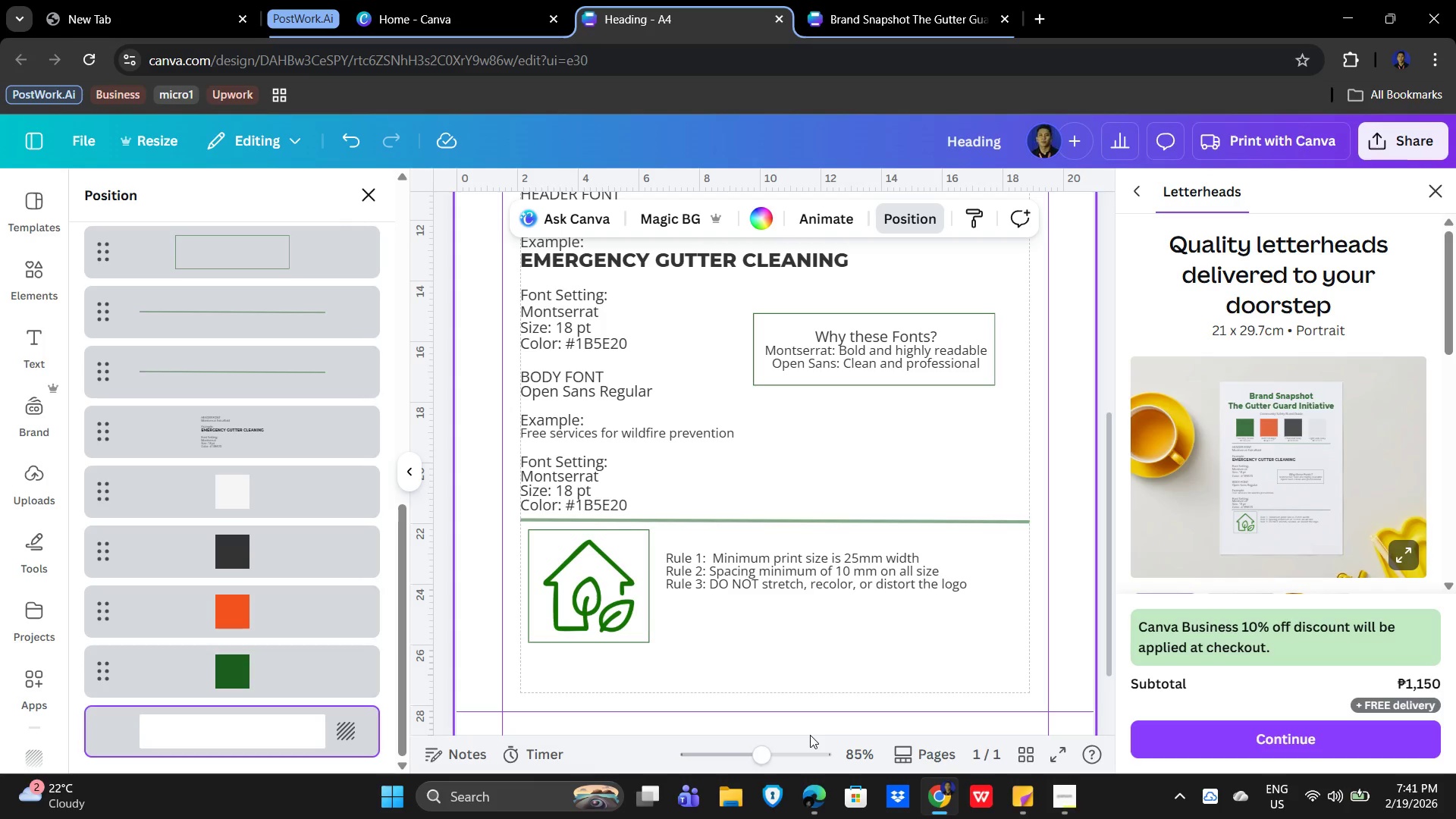 
wait(6.03)
 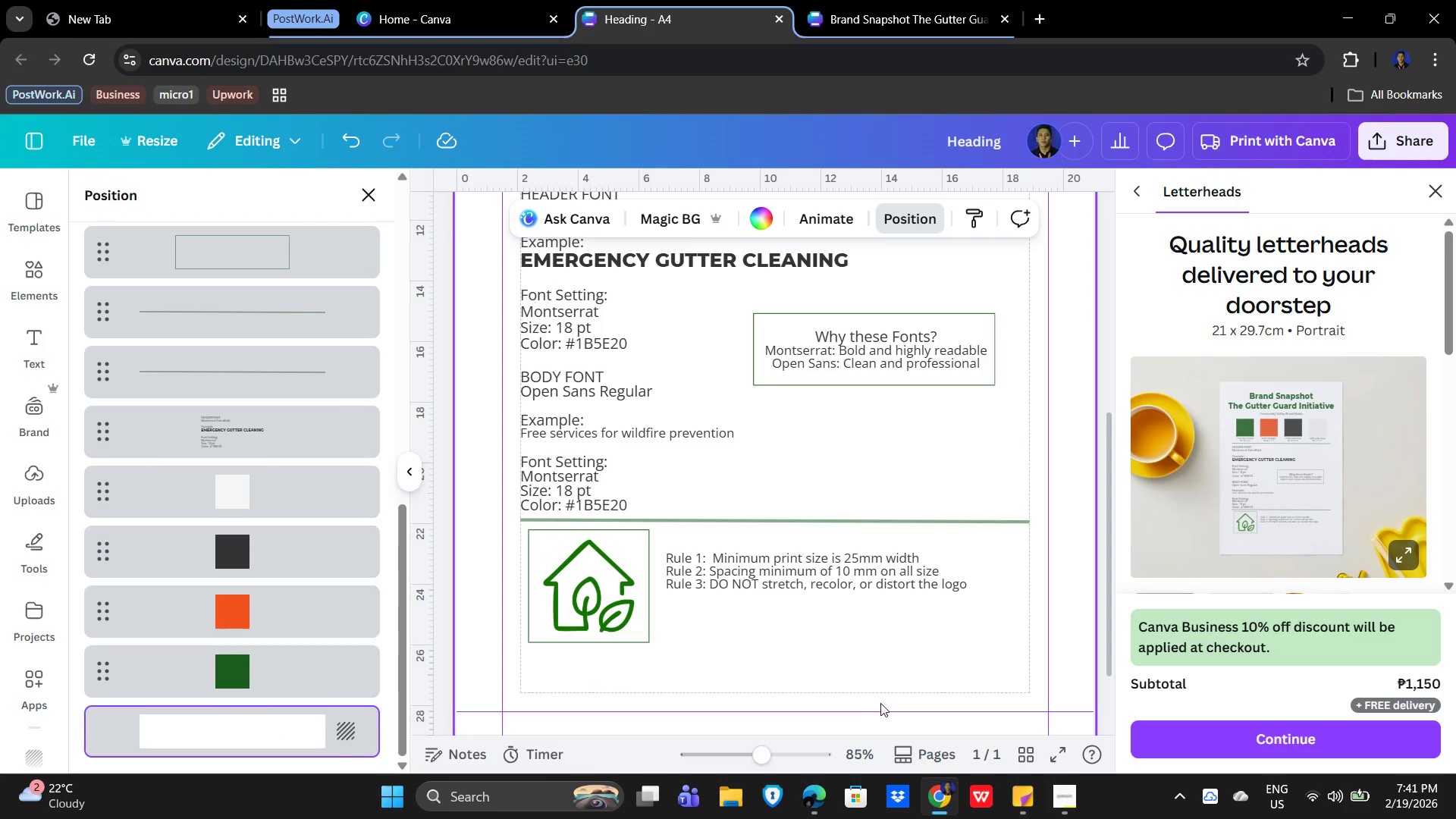 
left_click([795, 639])
 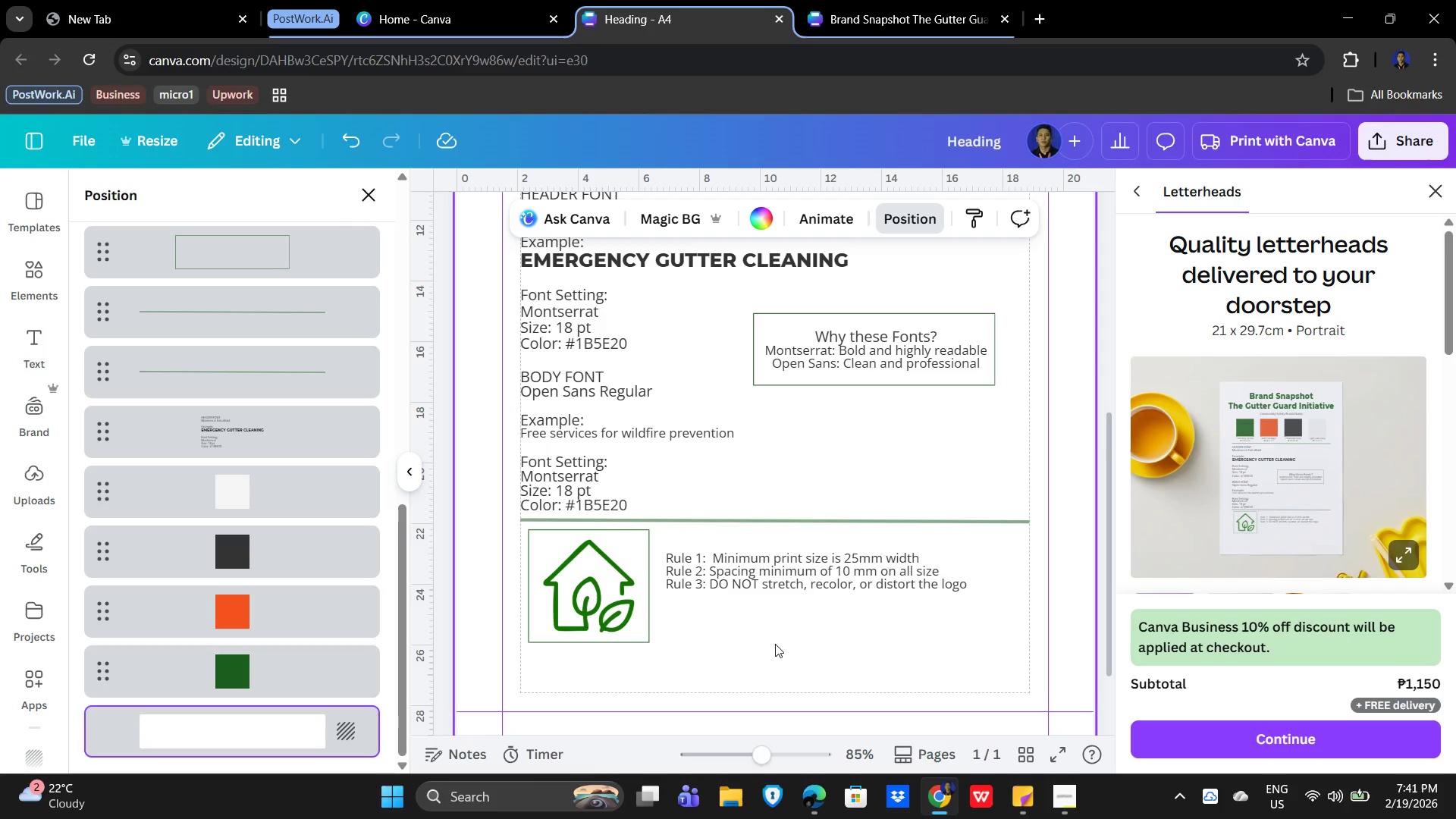 
wait(8.06)
 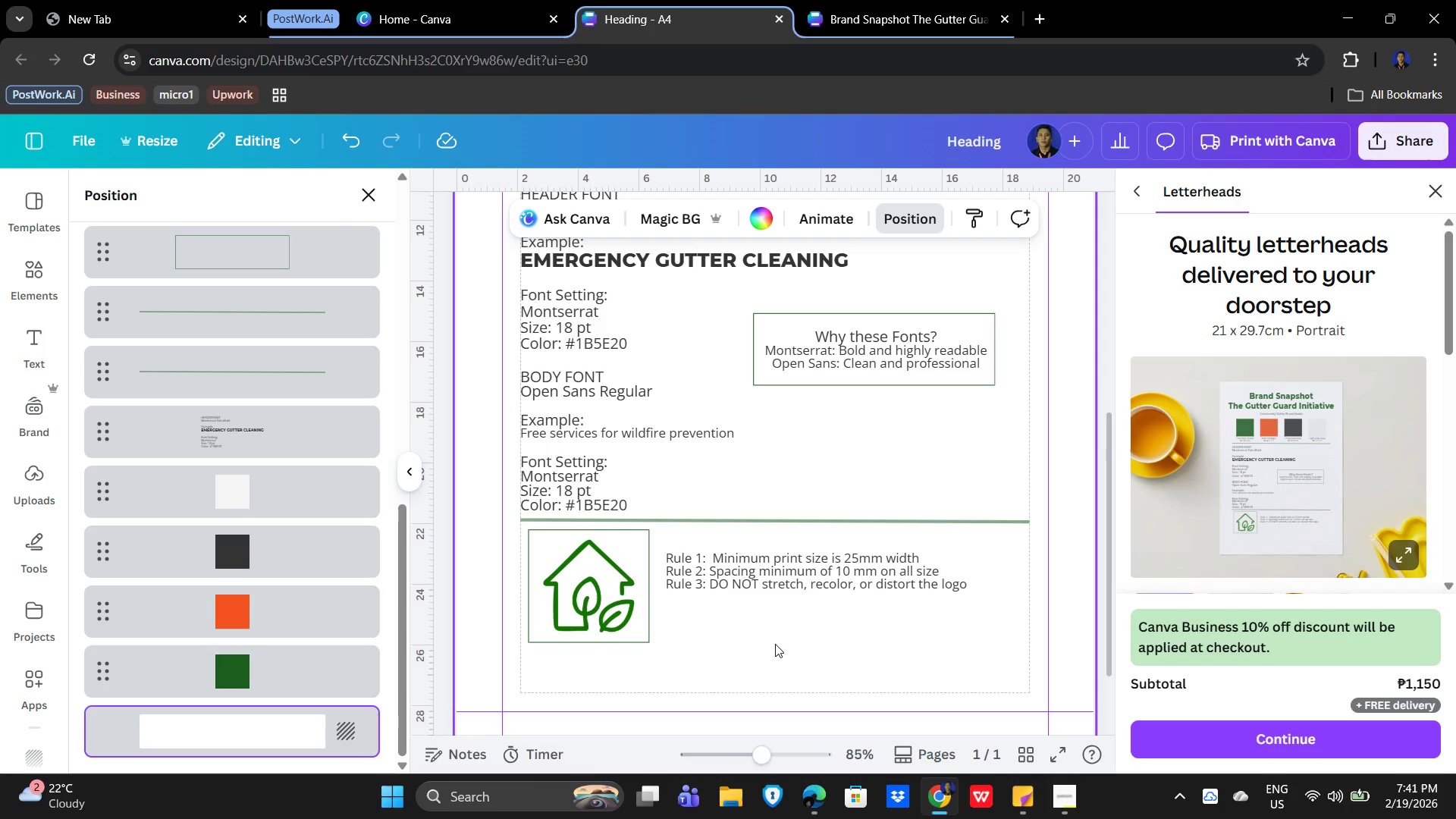 
double_click([821, 584])
 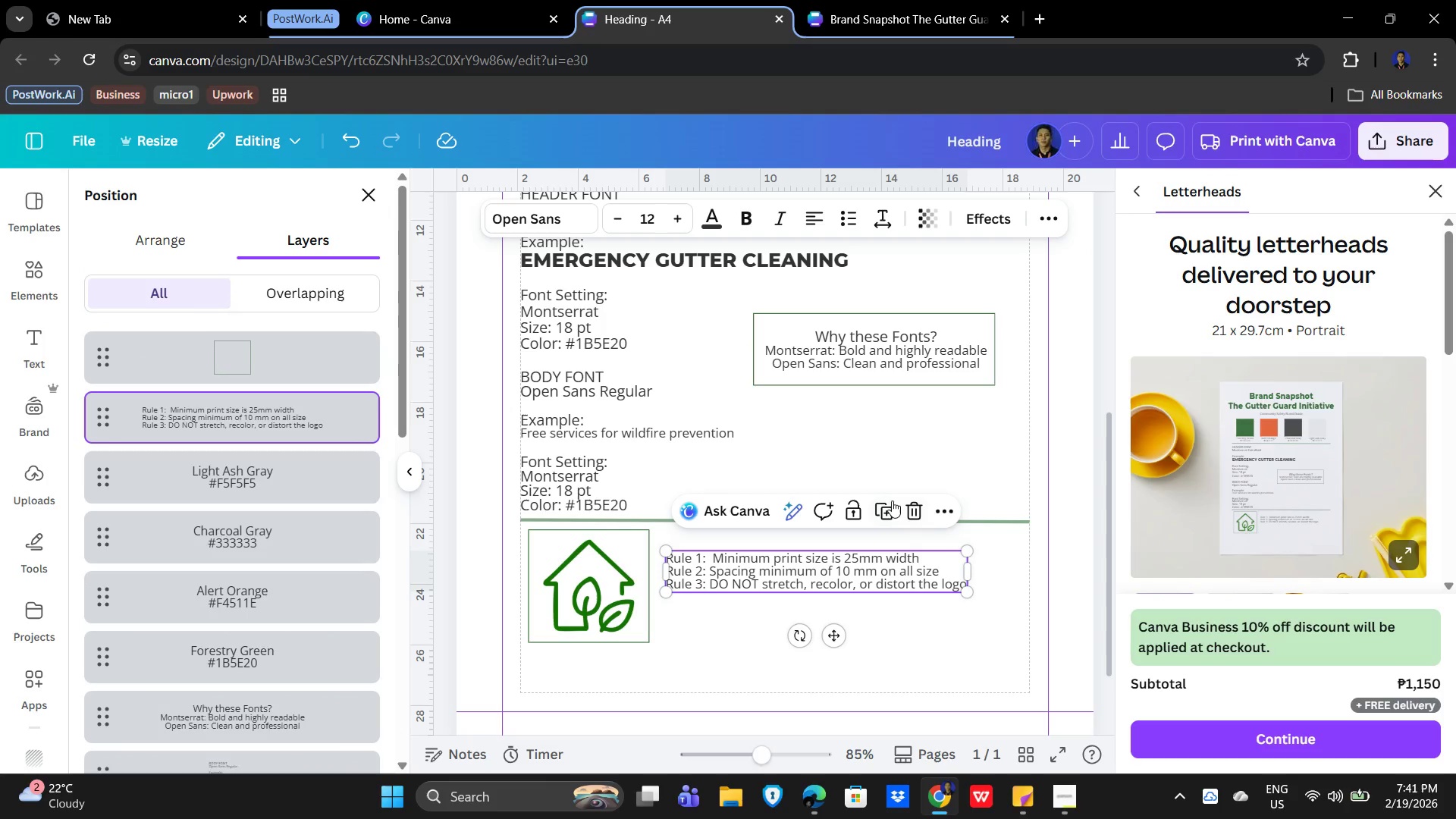 
left_click([890, 504])
 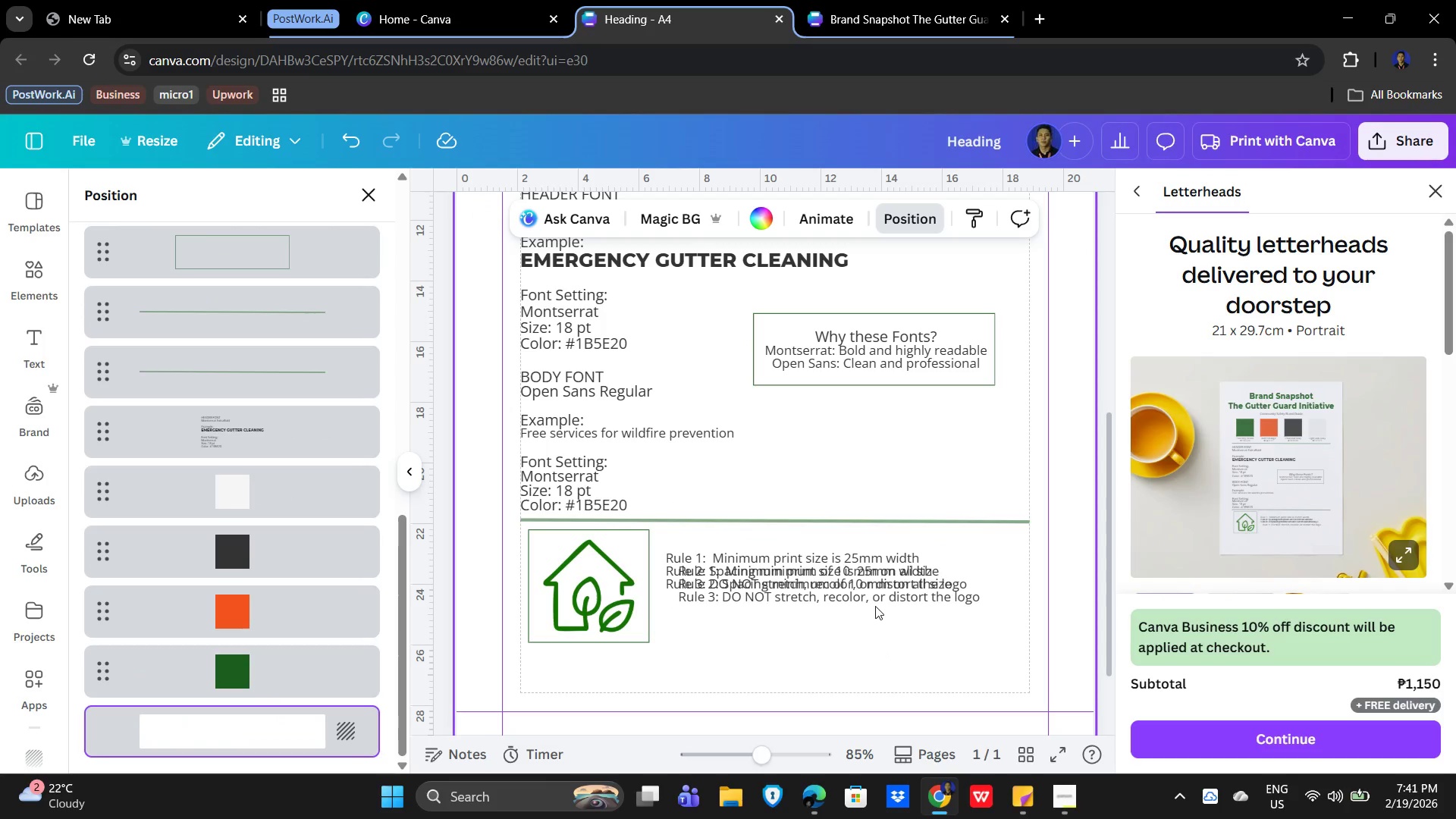 
left_click([879, 594])
 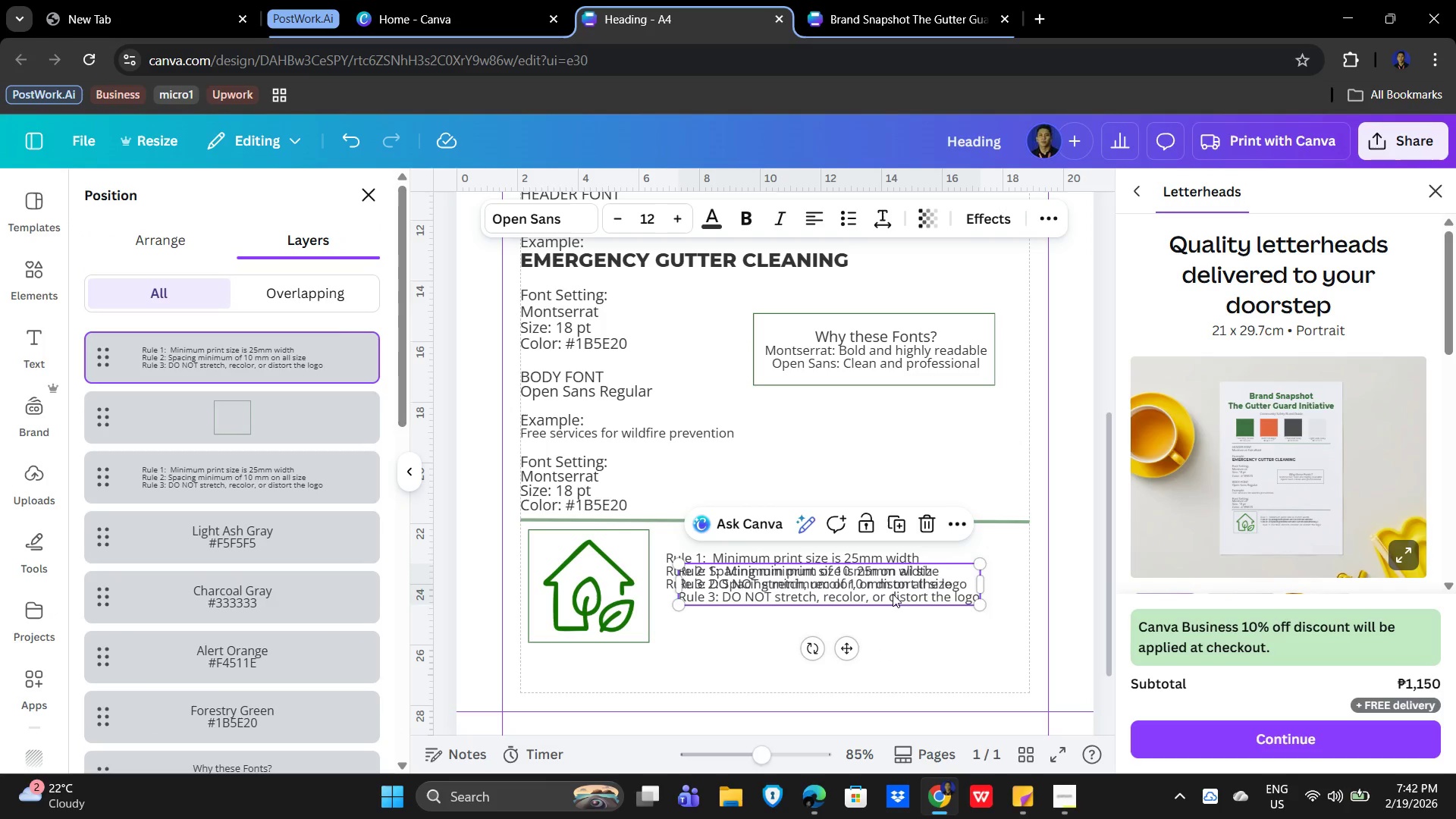 
left_click_drag(start_coordinate=[893, 594], to_coordinate=[881, 625])
 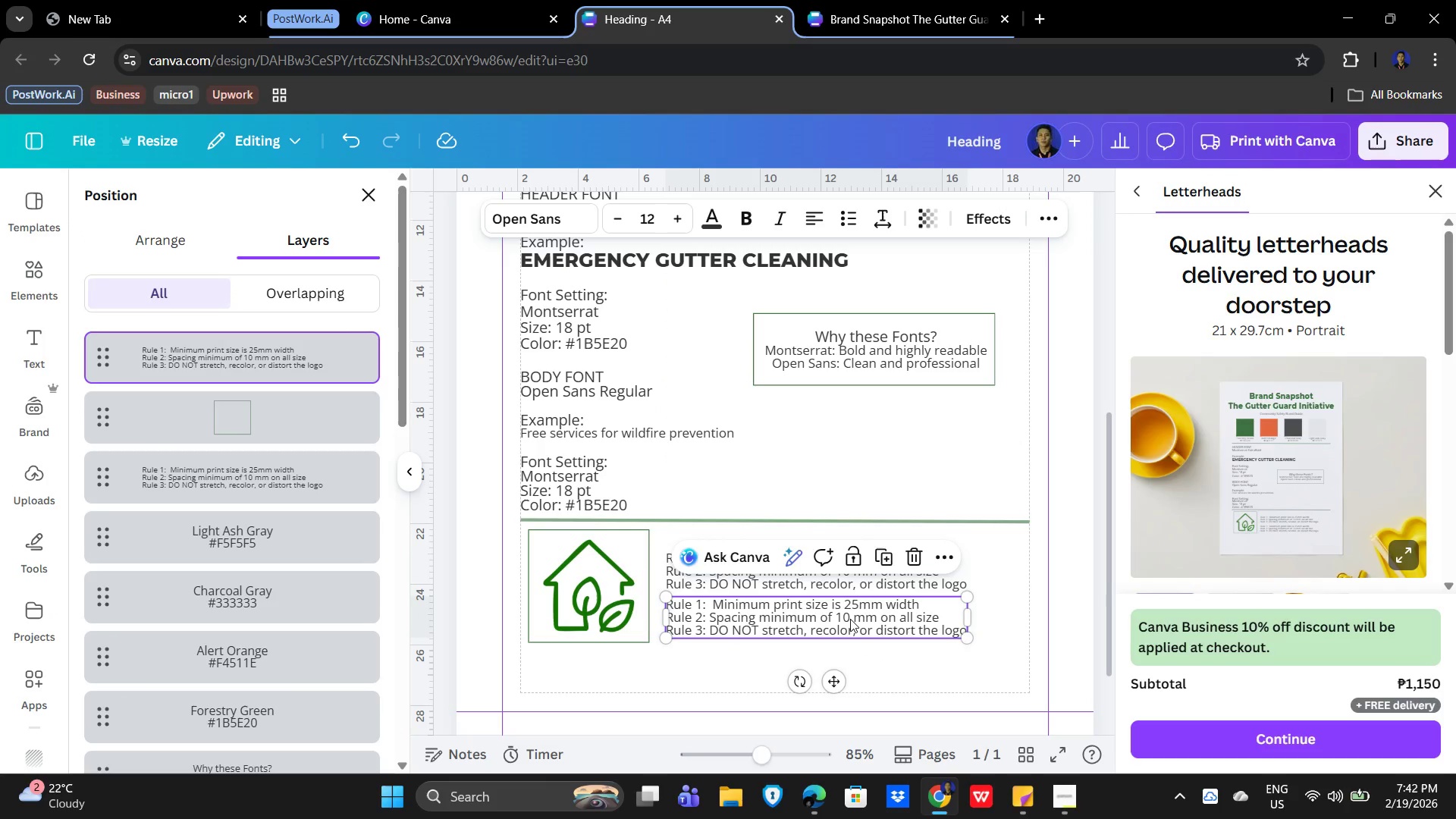 
left_click([850, 619])
 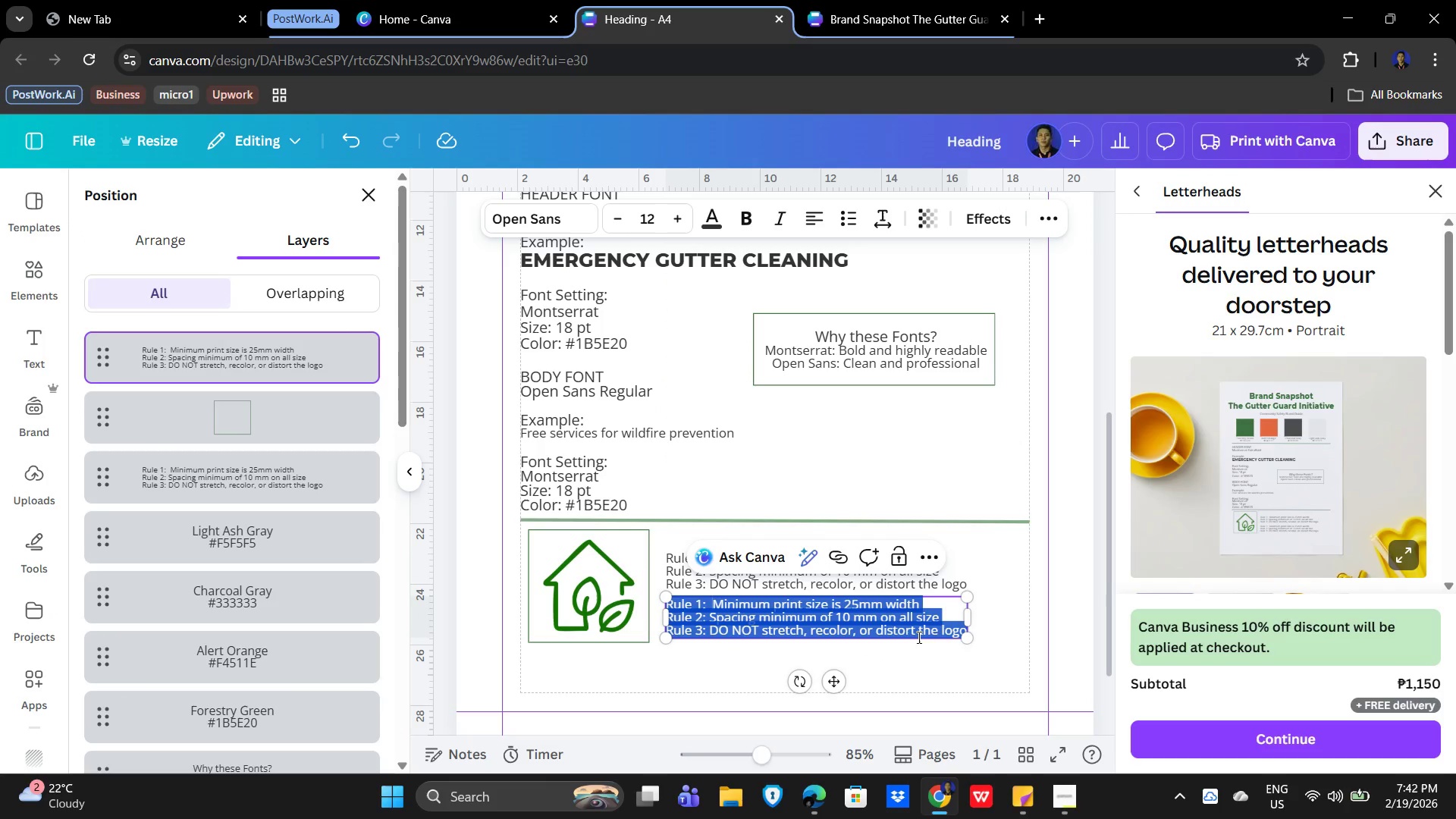 
hold_key(key=ShiftLeft, duration=1.5)
 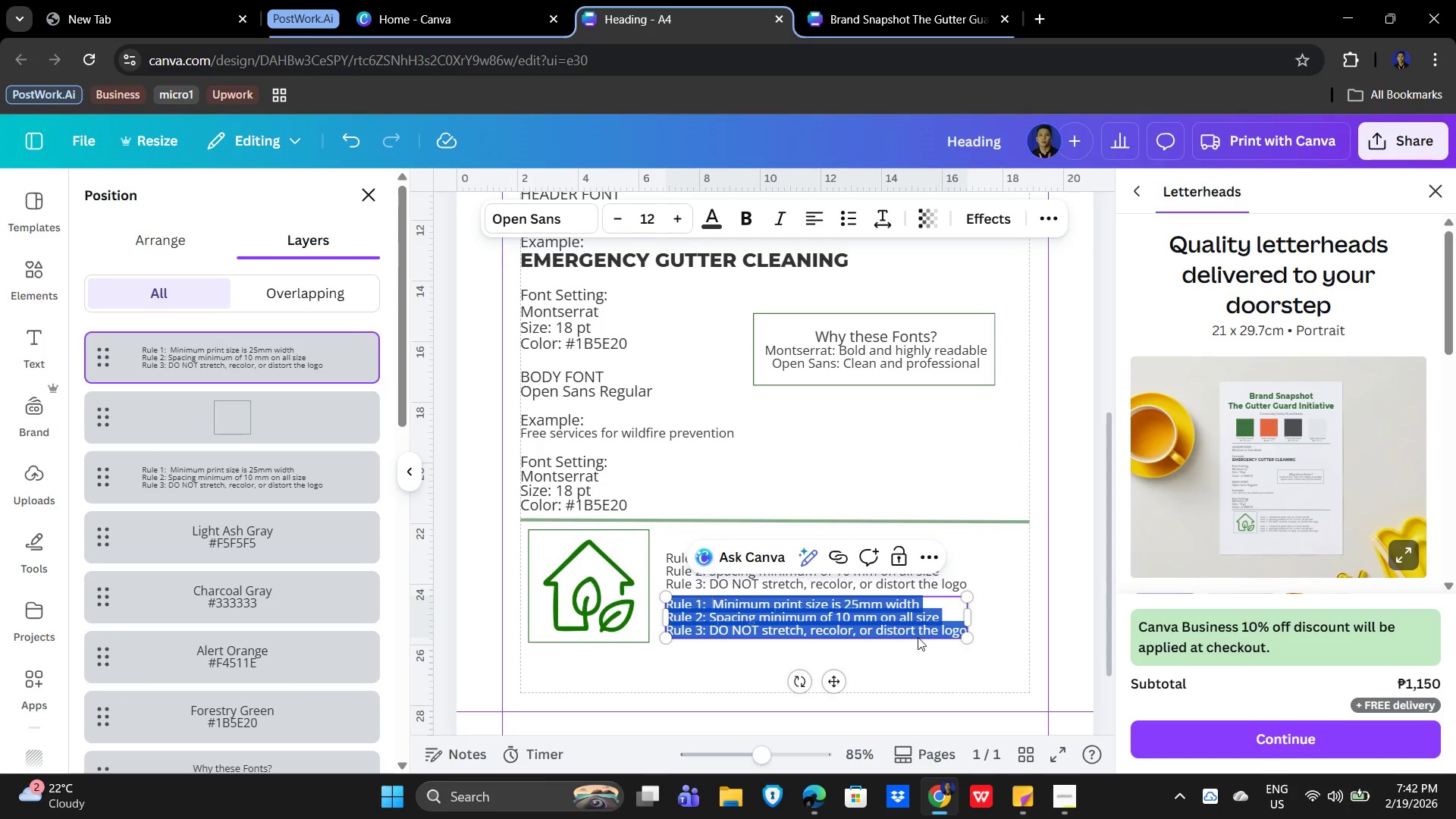 
type(Use high )
key(Backspace)
type(-contrast outdoor pg)
key(Backspace)
type(hotos fe)
key(Backspace)
key(Backspace)
type( fea)
key(Backspace)
key(Backspace)
key(Backspace)
key(Backspace)
key(Backspace)
type( featuring:)
 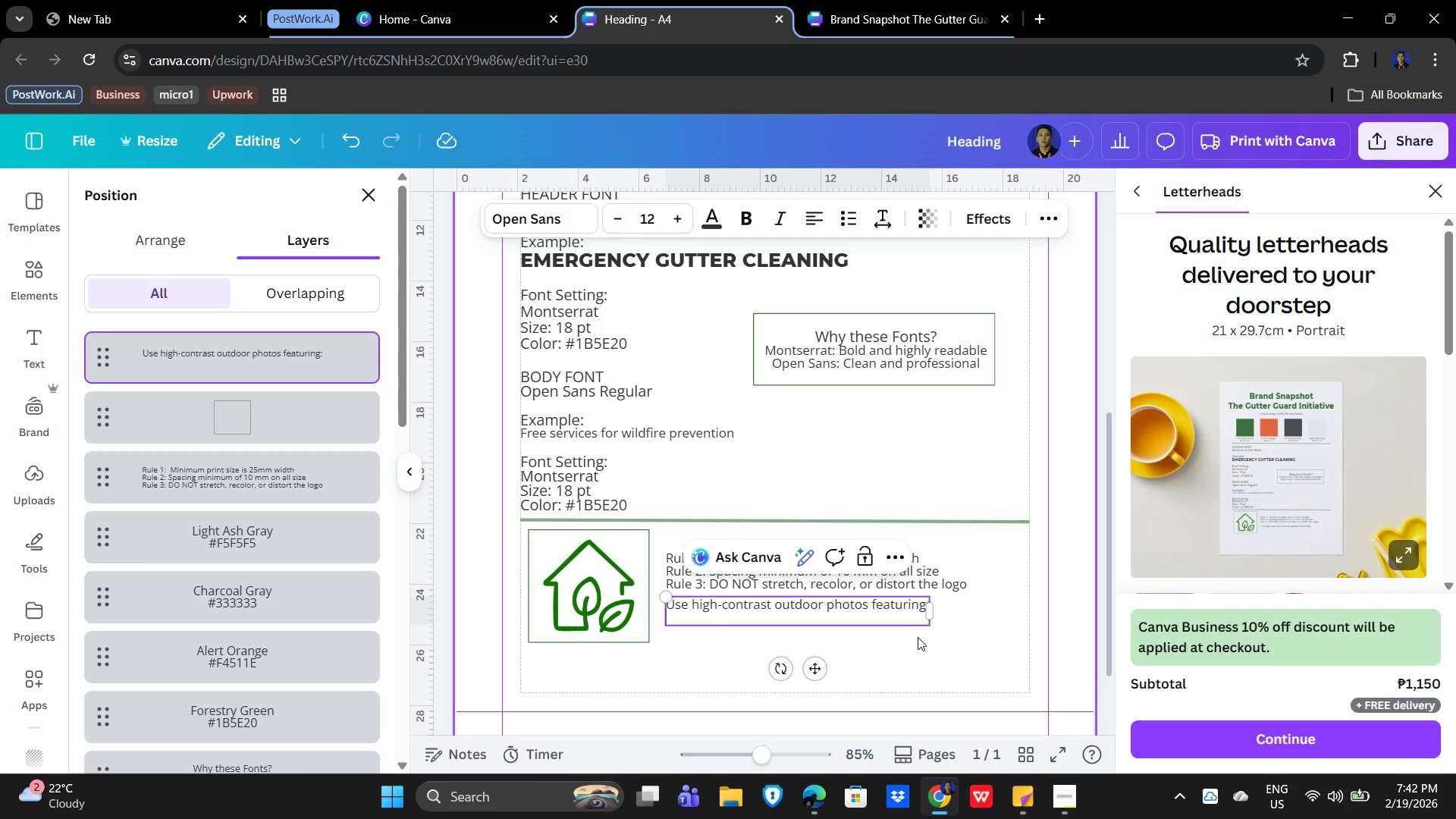 
 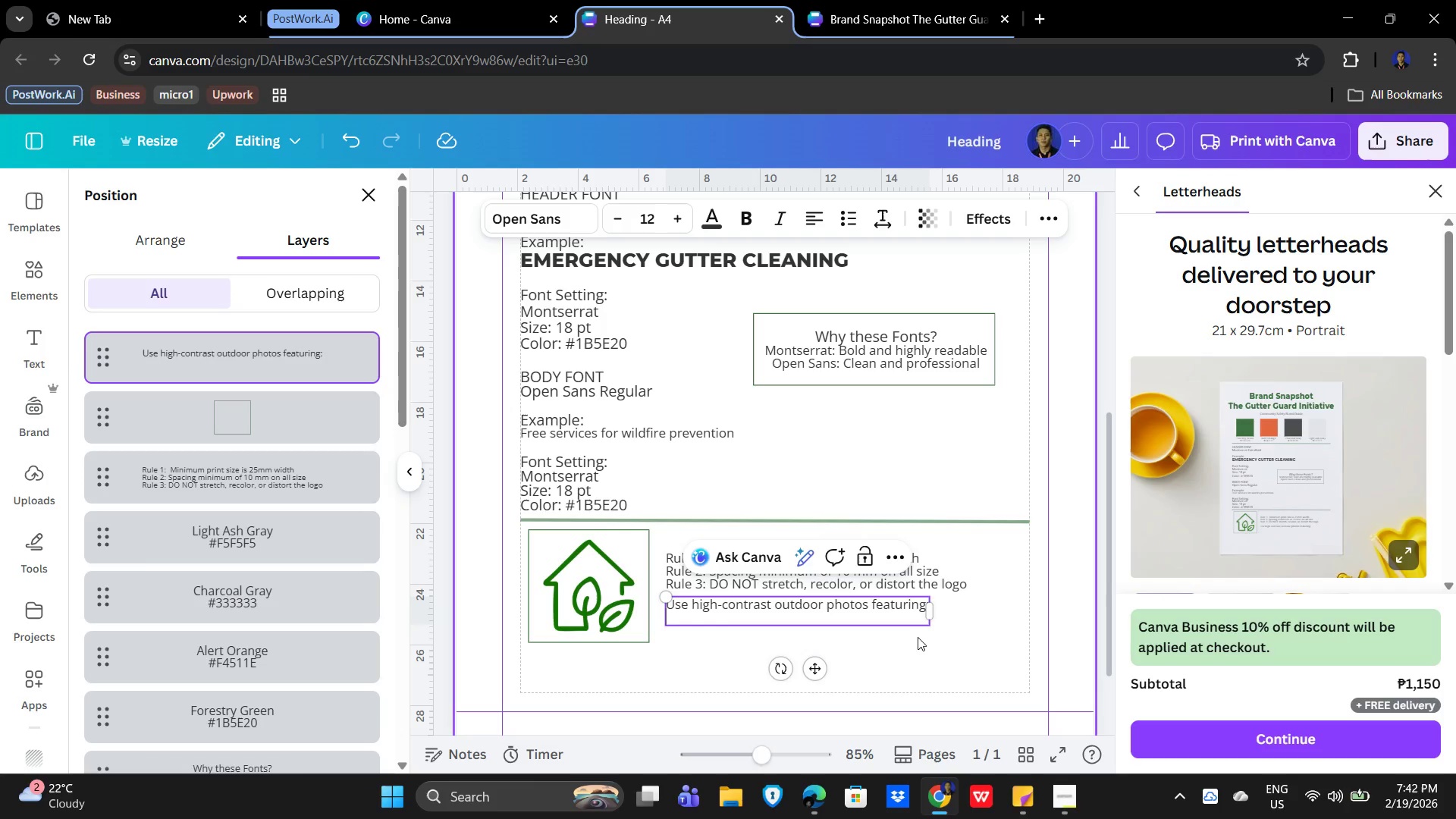 
key(Enter)
 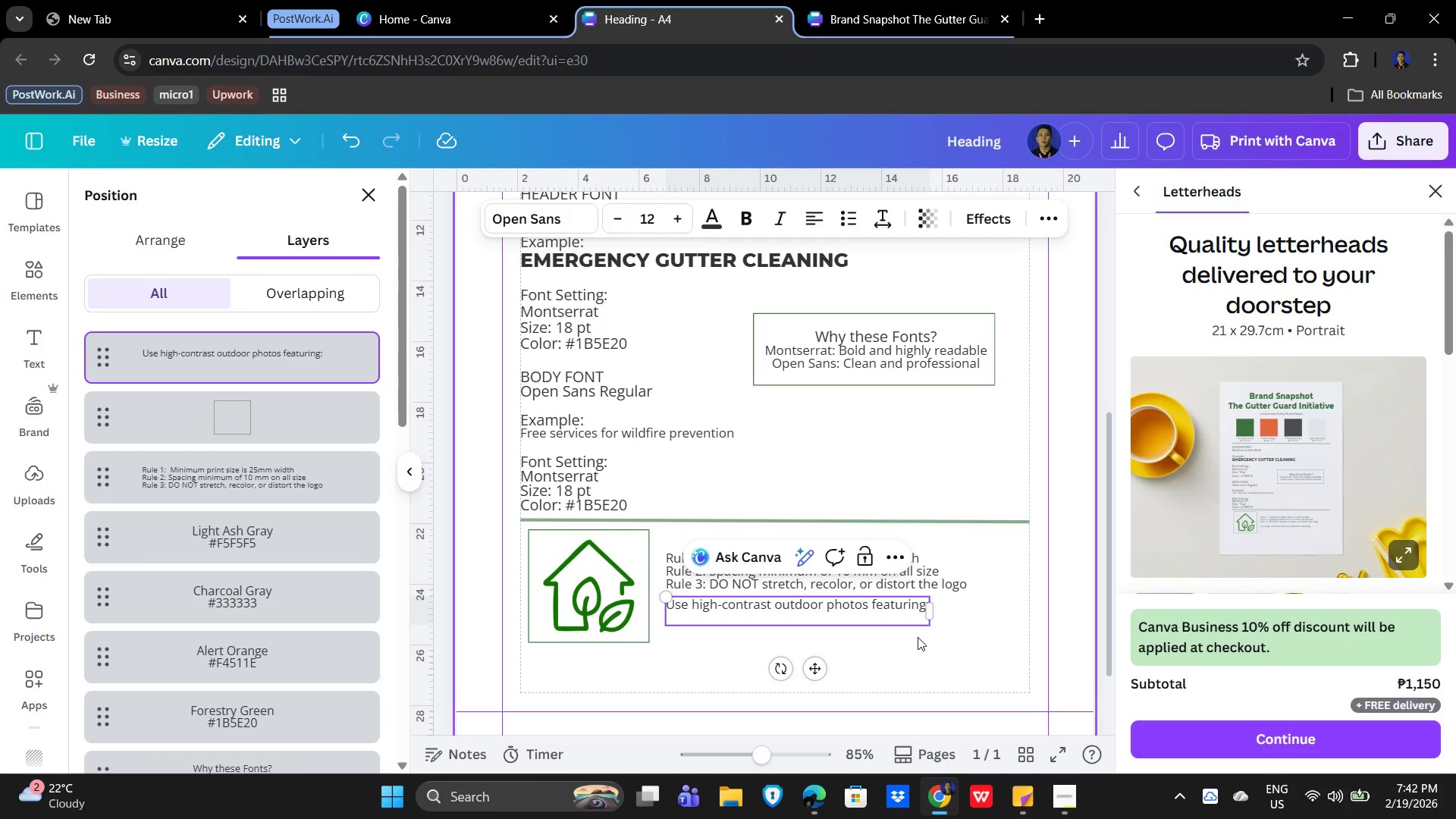 
type(Seniors)
 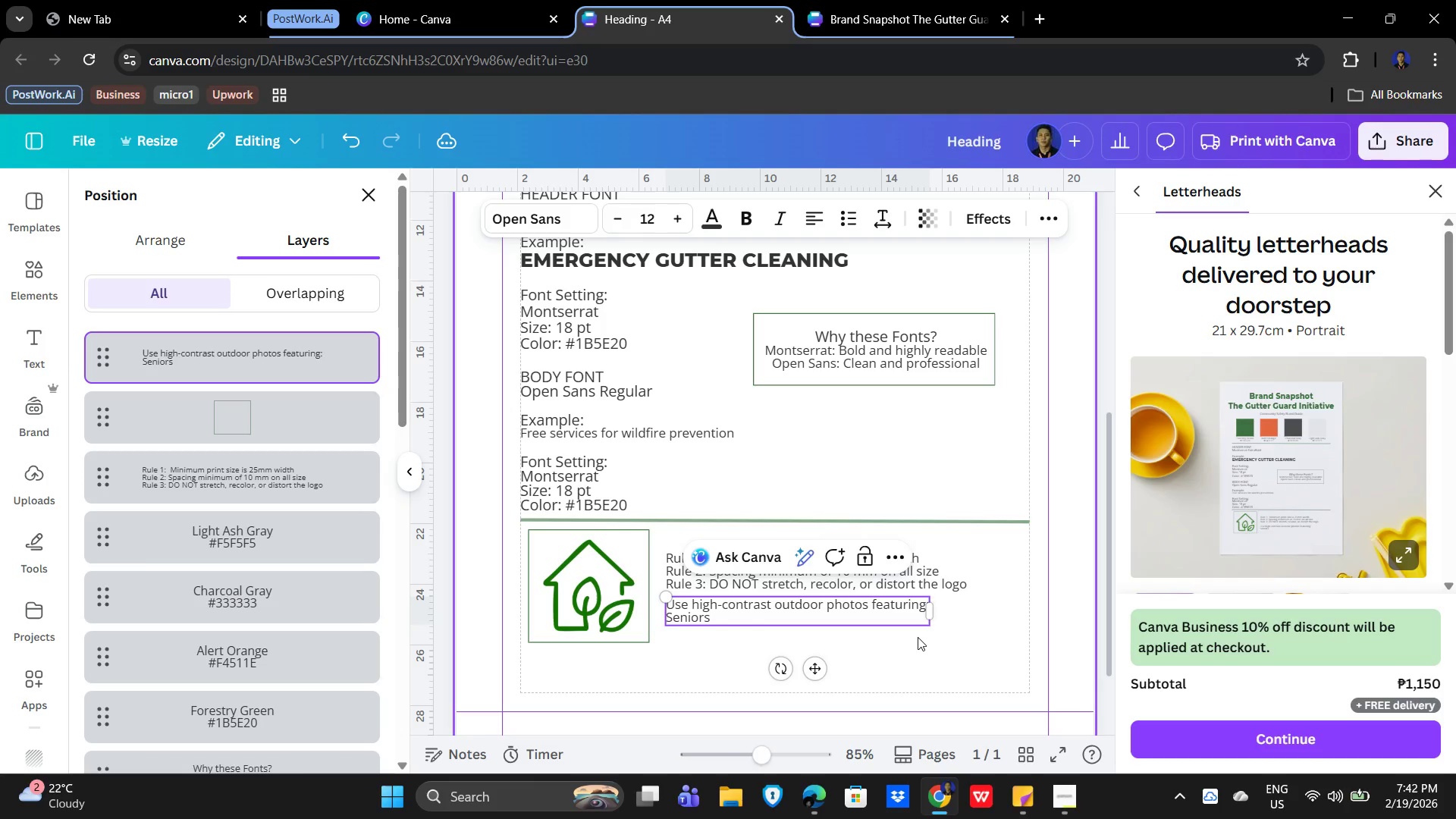 
key(Enter)
 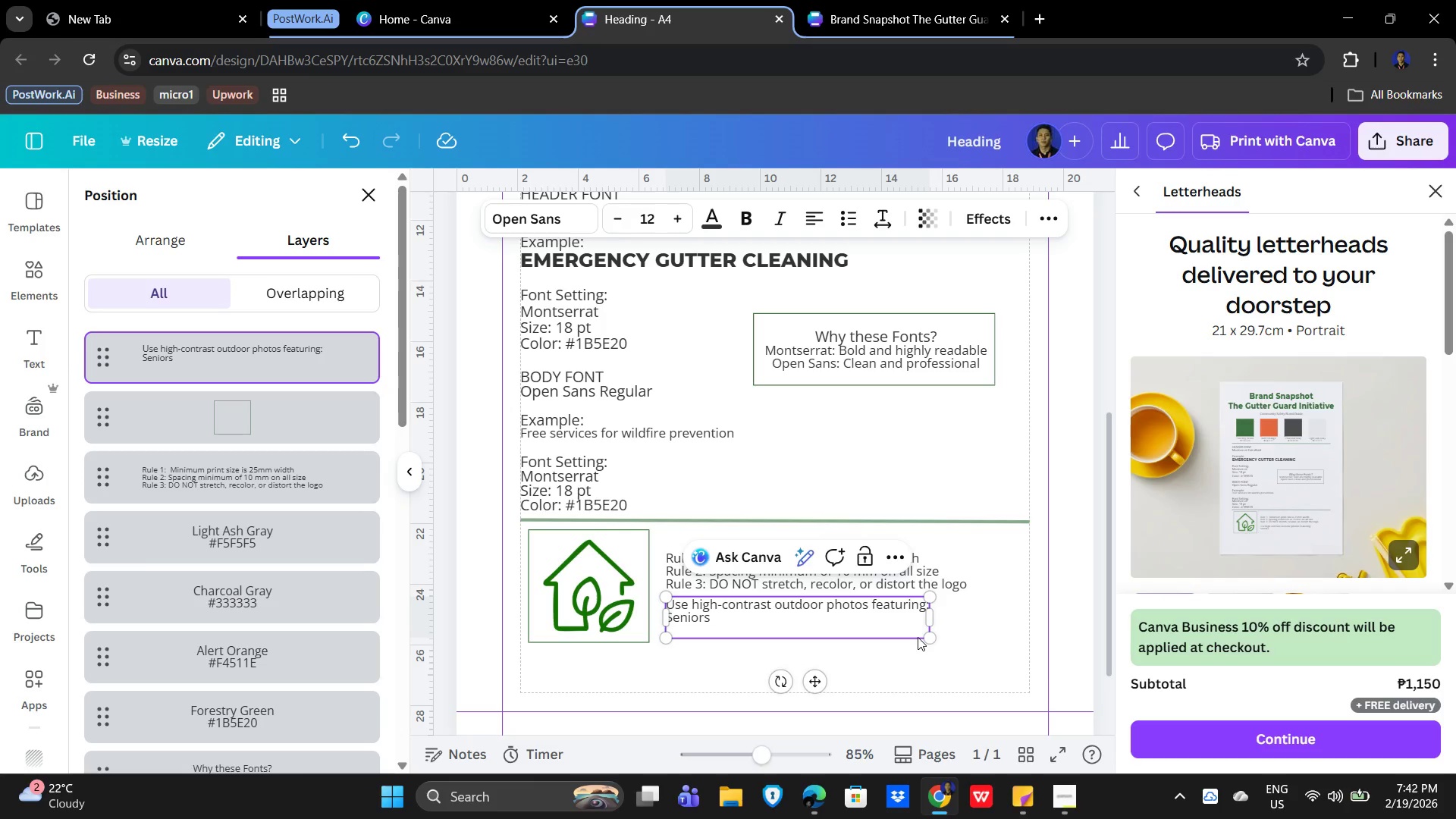 
type(Volunteers)
 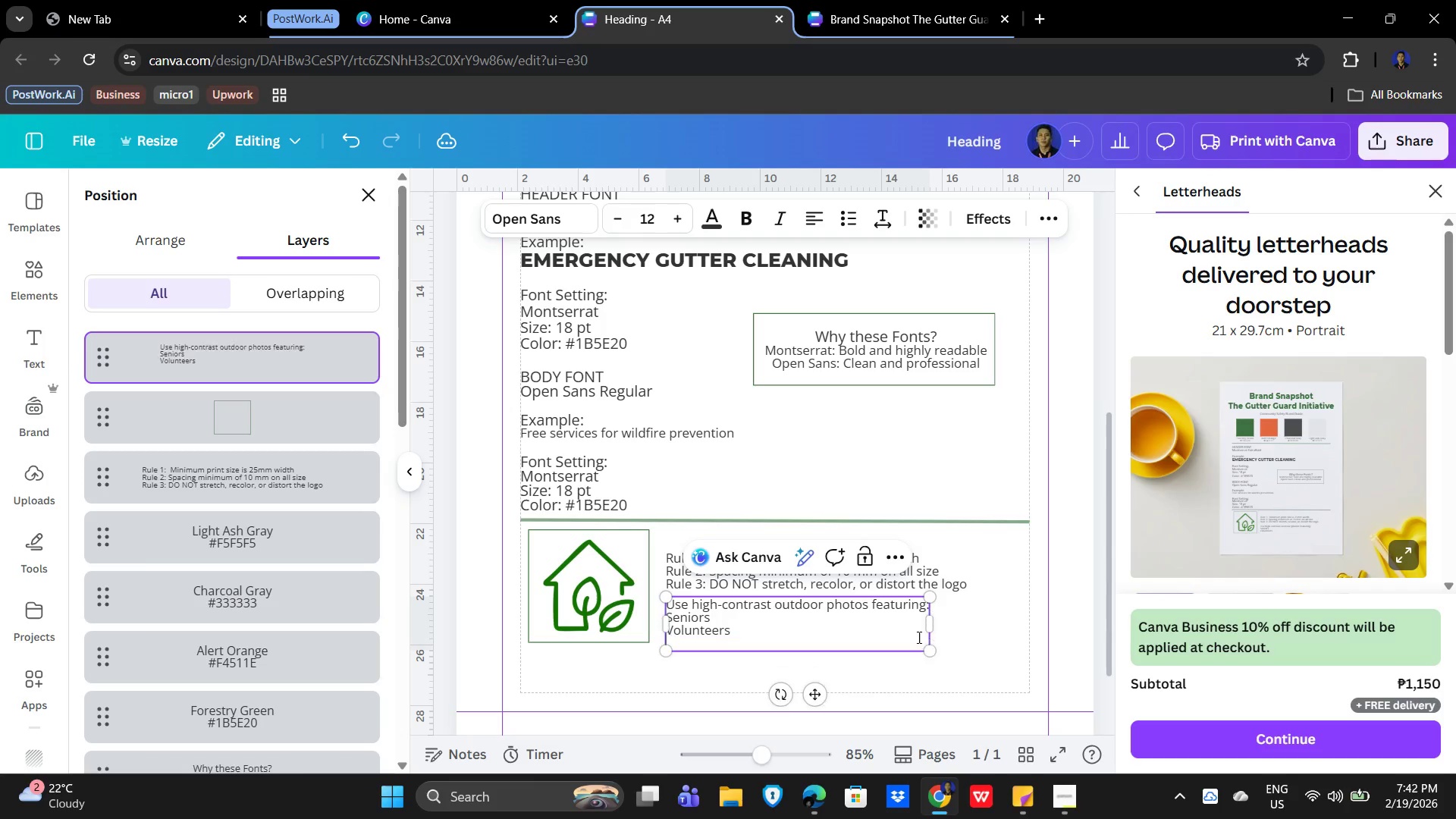 
key(Enter)
 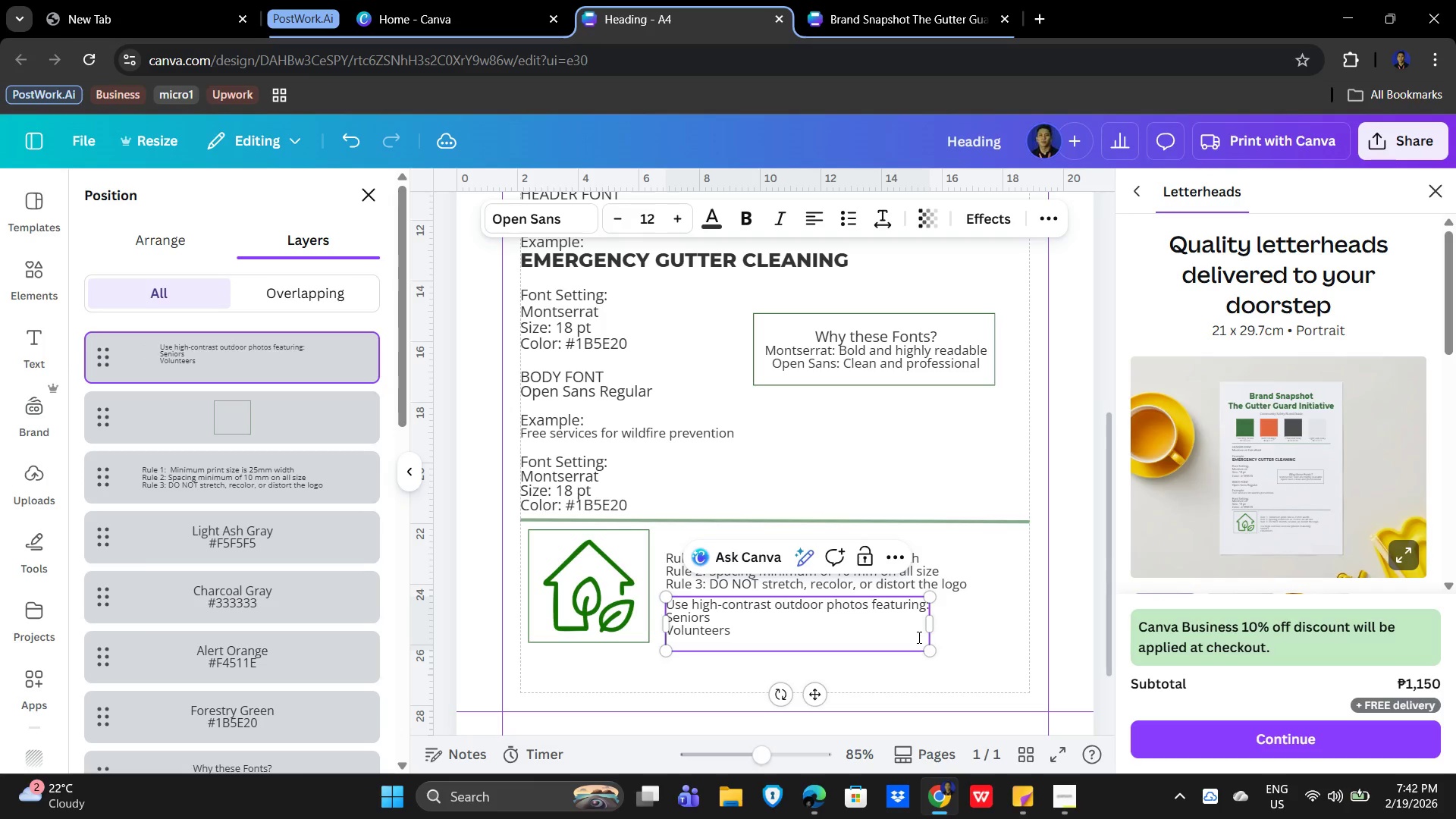 
type(Homes)
 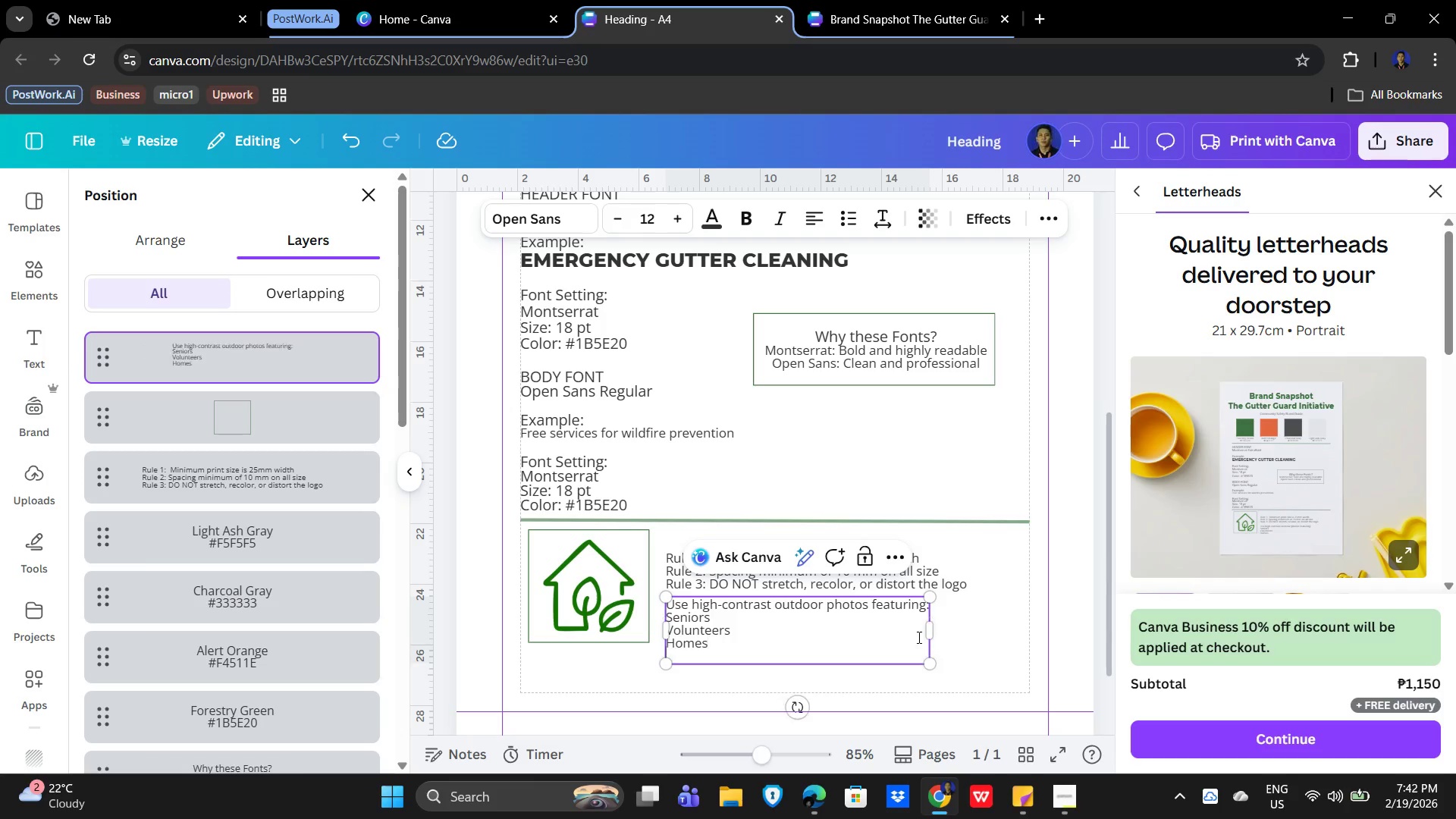 
key(Enter)
 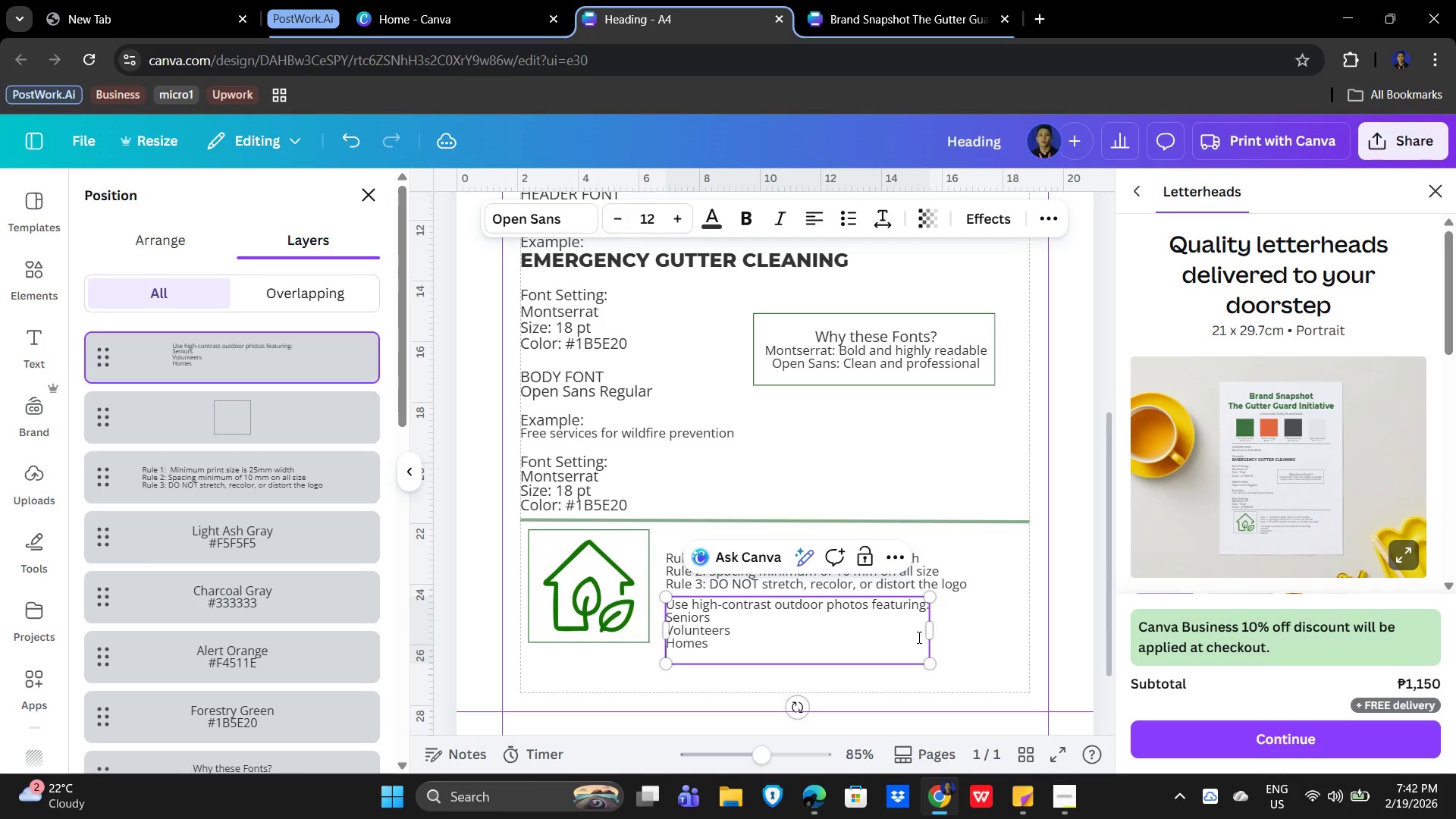 
type(Gutter Cleaning)
key(Backspace)
key(Backspace)
key(Backspace)
key(Backspace)
key(Backspace)
key(Backspace)
key(Backspace)
key(Backspace)
type(cleaning activity)
 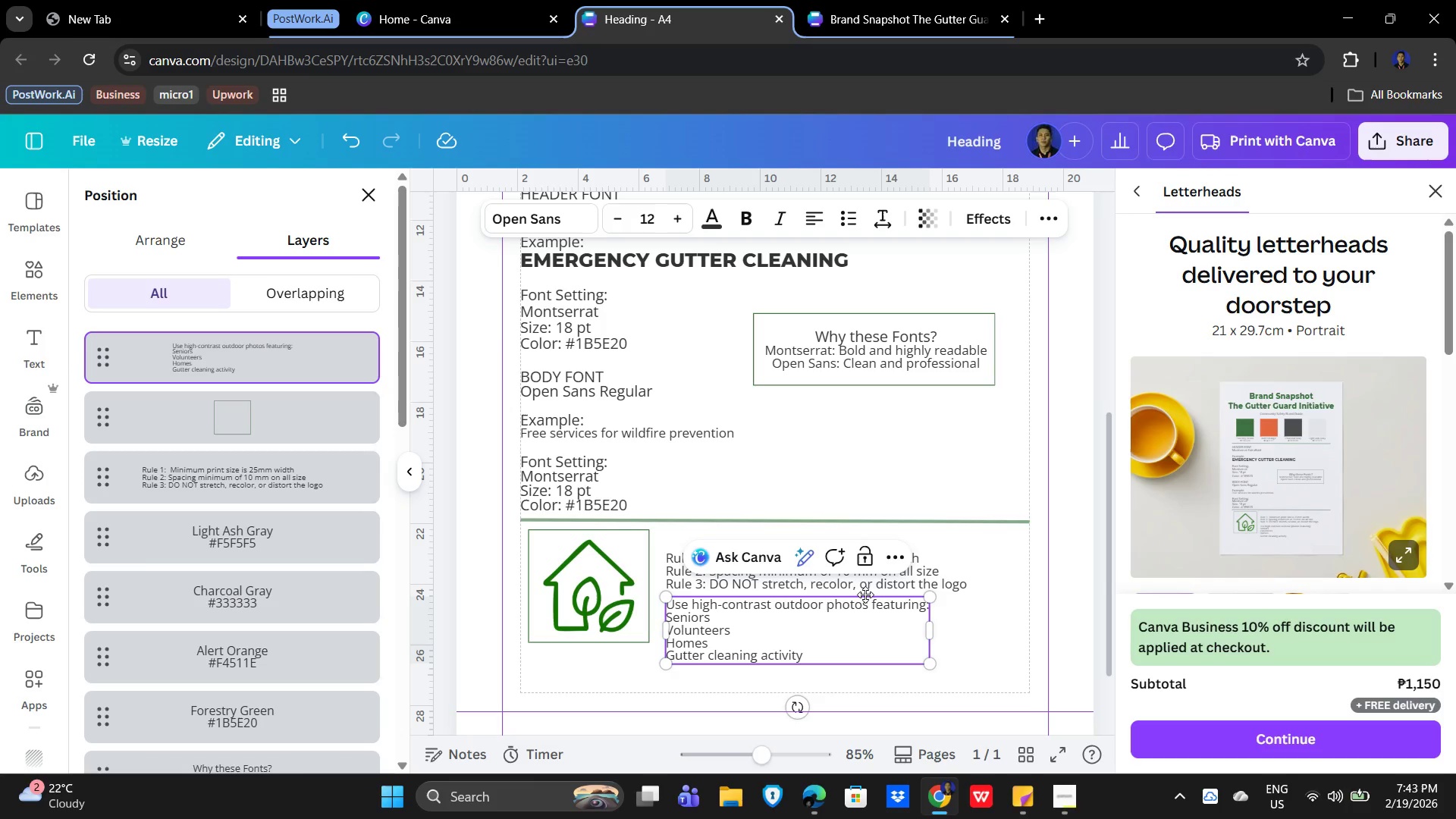 
wait(10.86)
 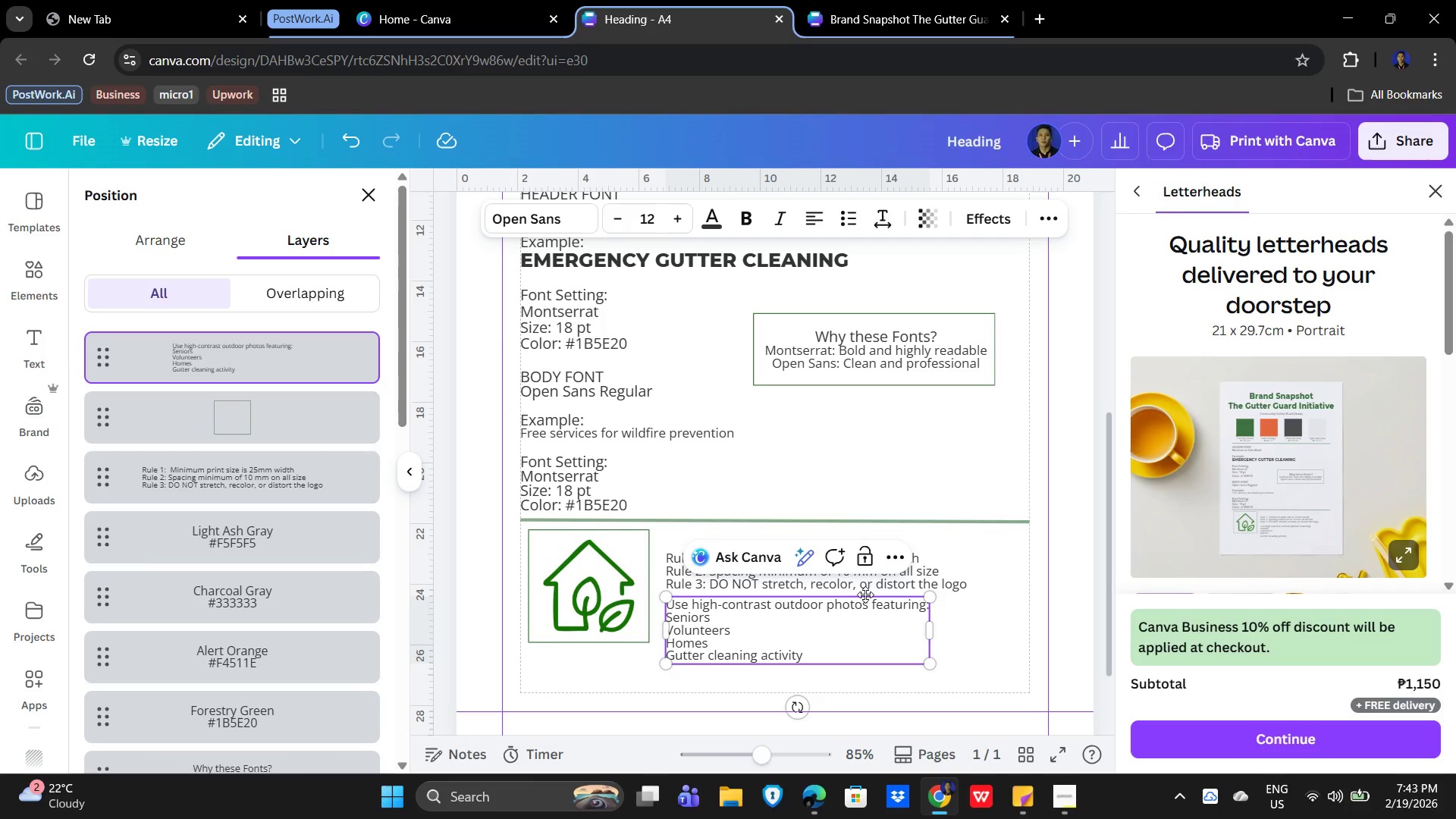 
left_click([988, 632])
 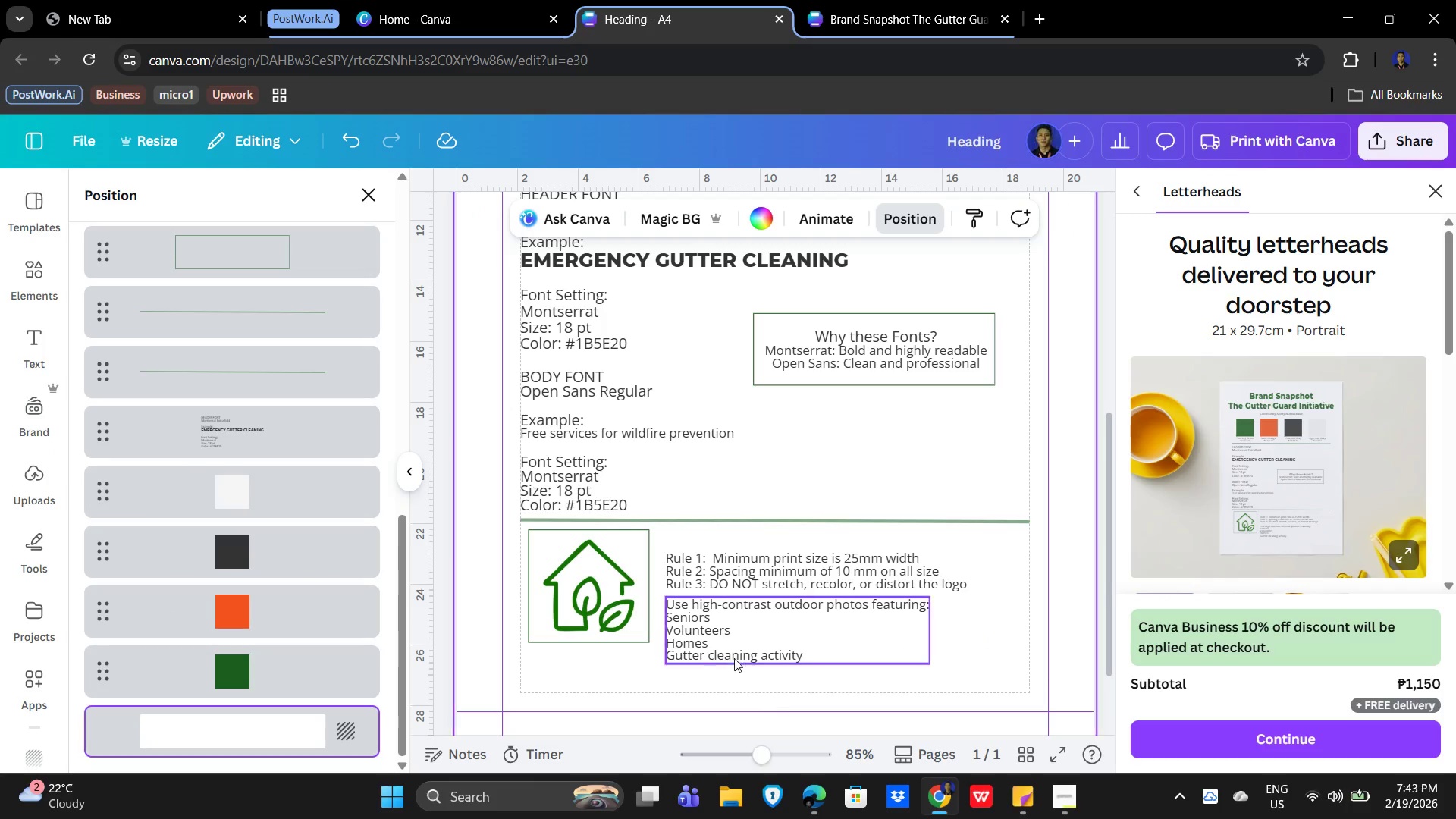 
left_click([713, 642])
 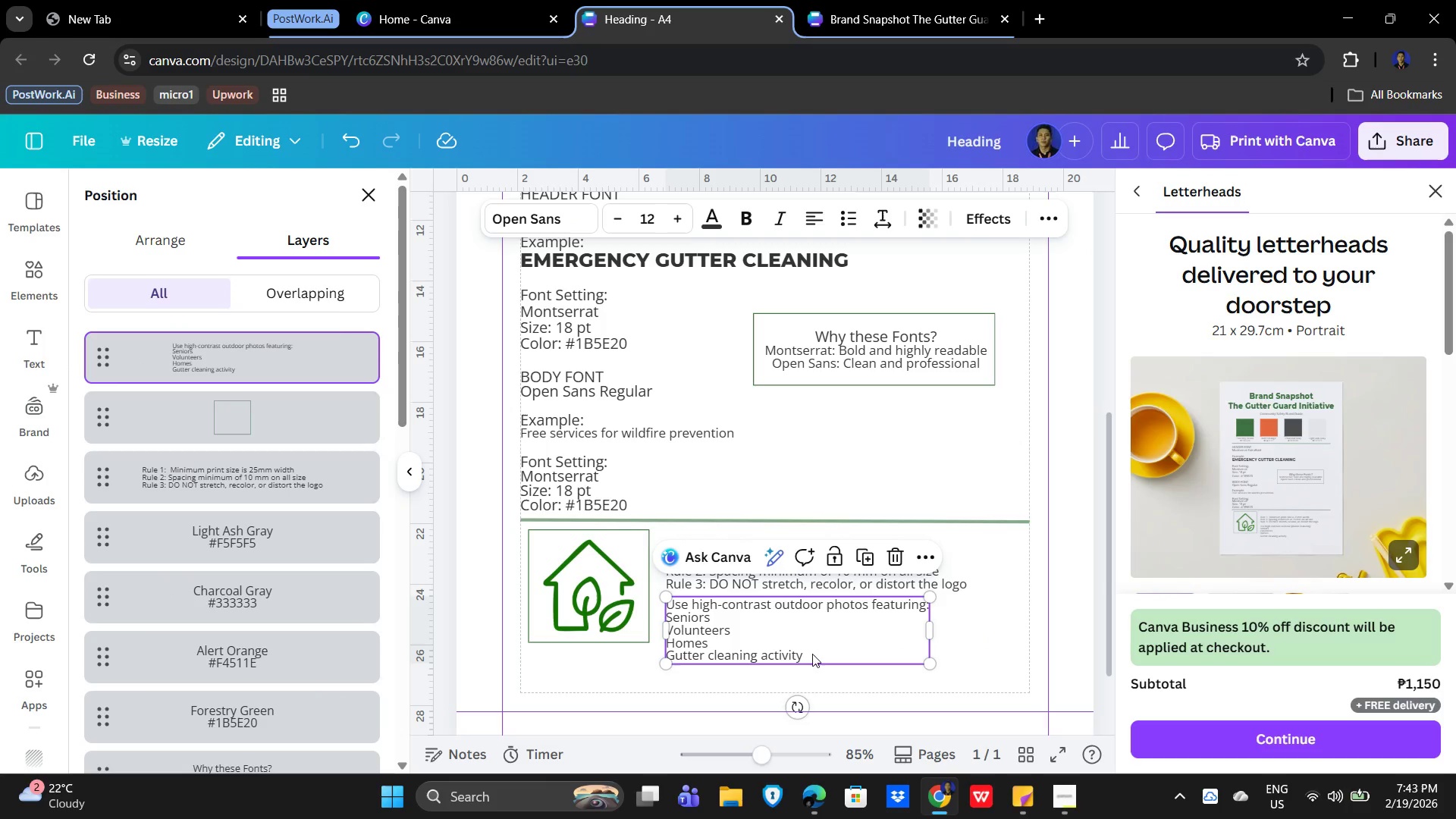 
double_click([816, 649])
 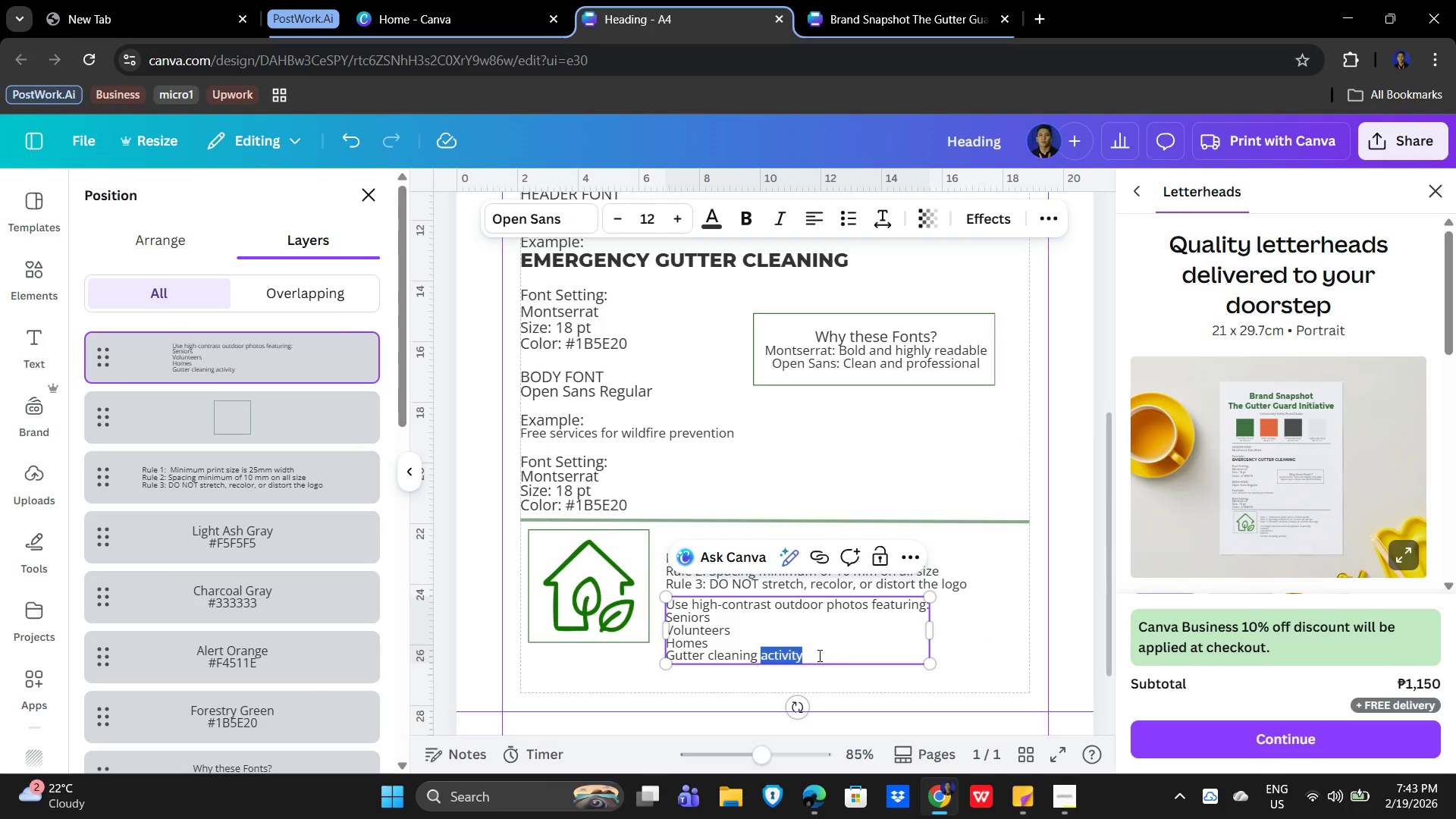 
triple_click([818, 655])
 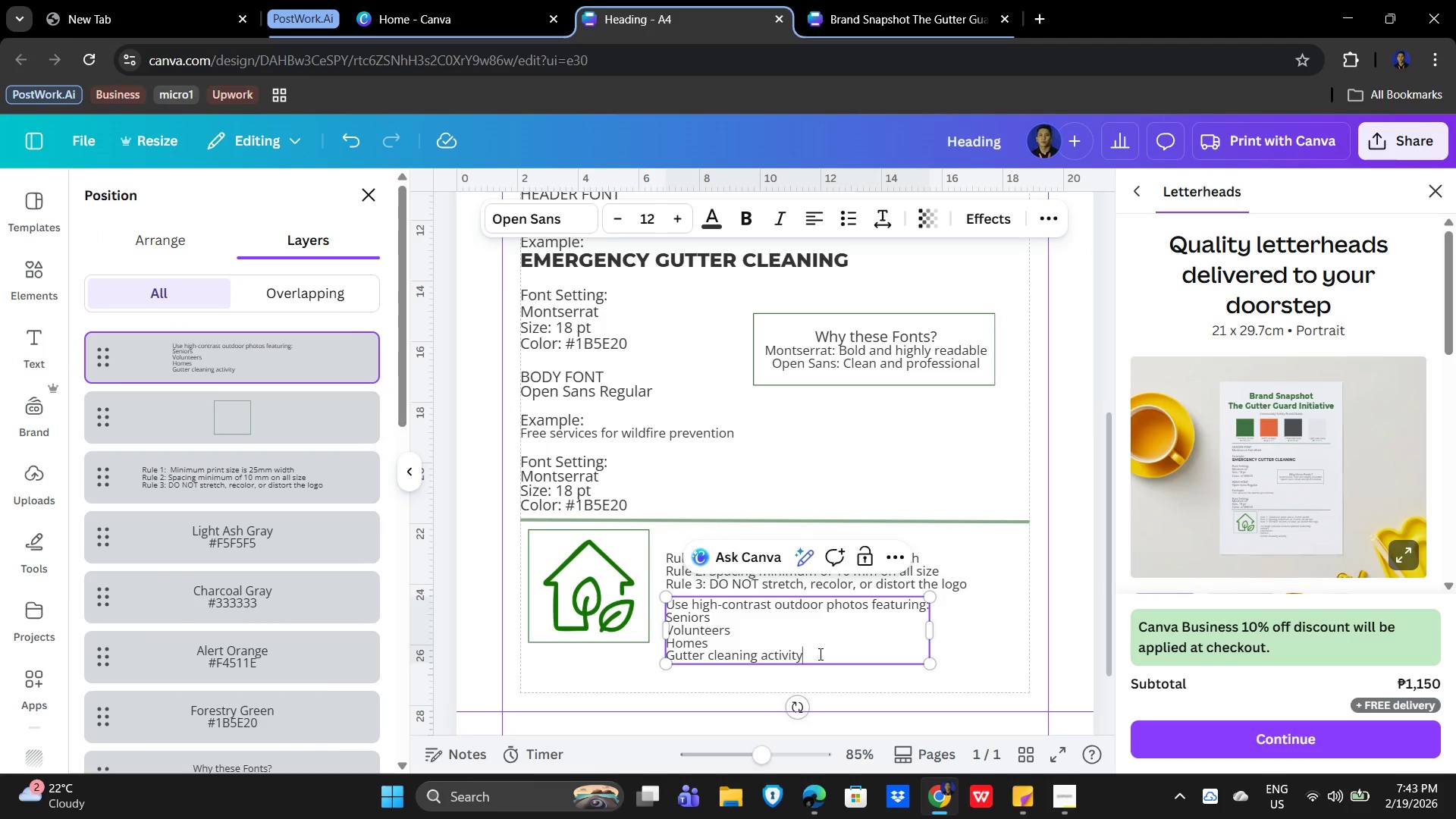 
left_click_drag(start_coordinate=[821, 654], to_coordinate=[666, 615])
 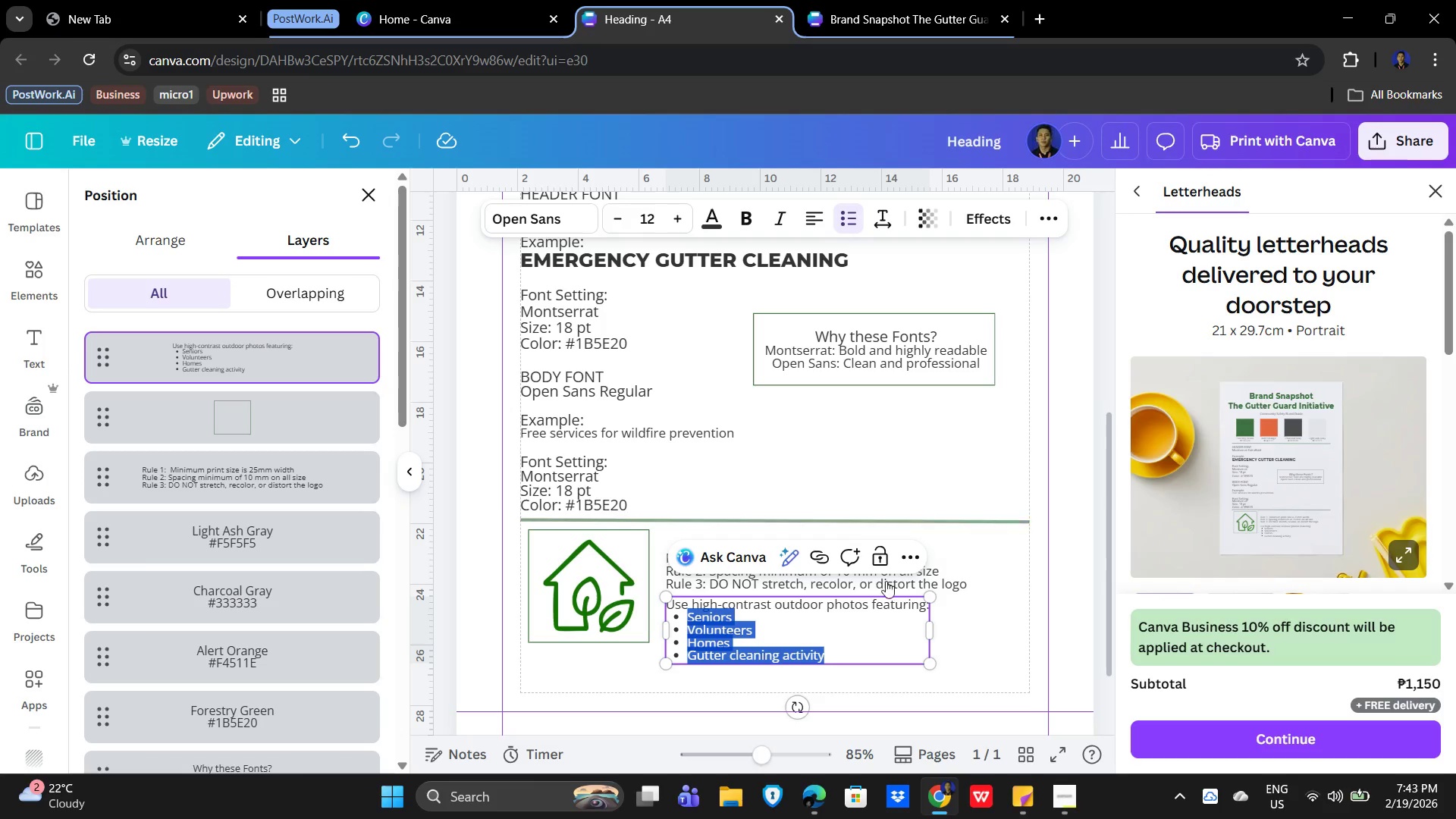 
left_click_drag(start_coordinate=[1007, 629], to_coordinate=[1006, 626])
 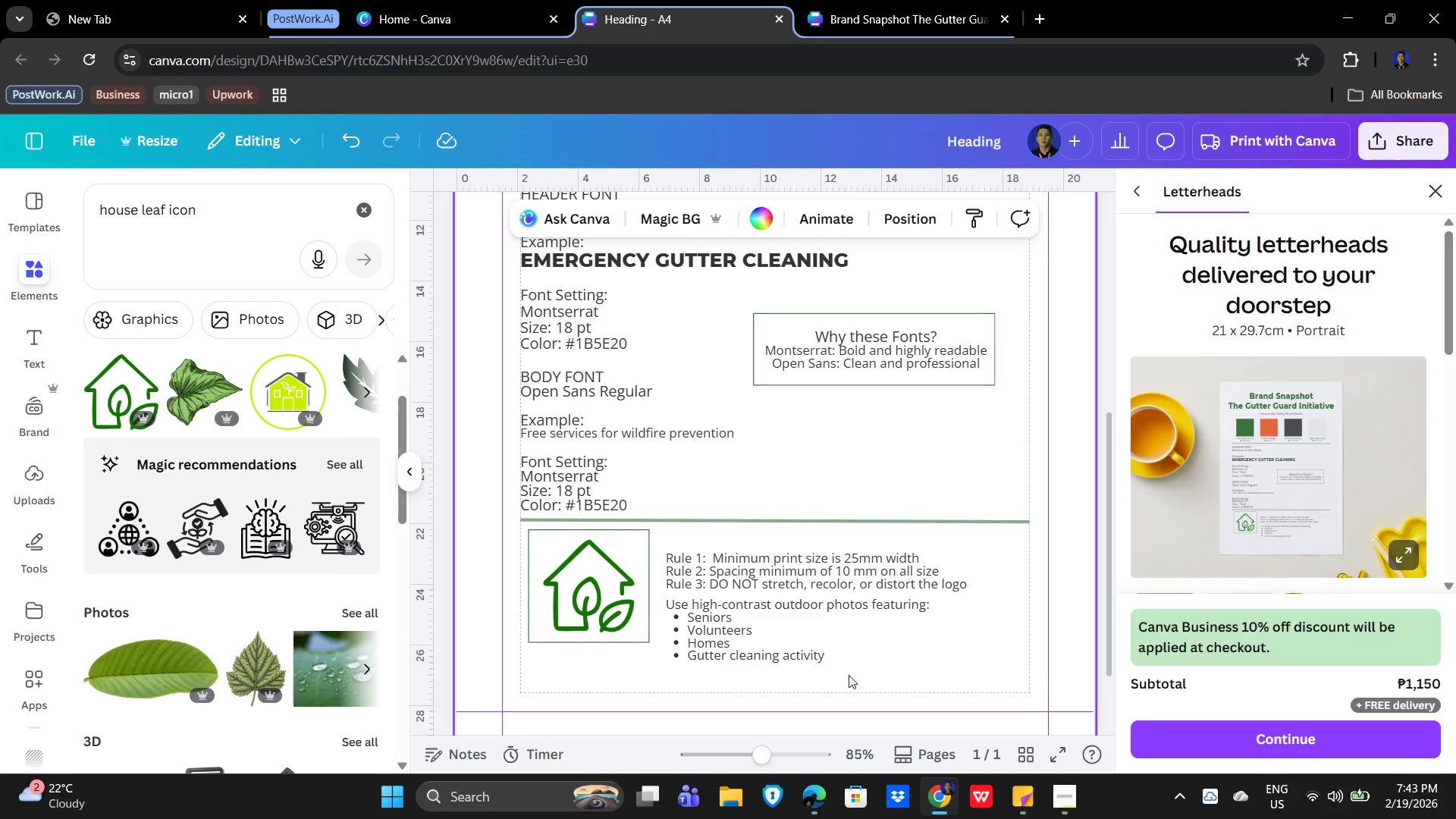 
left_click([759, 654])
 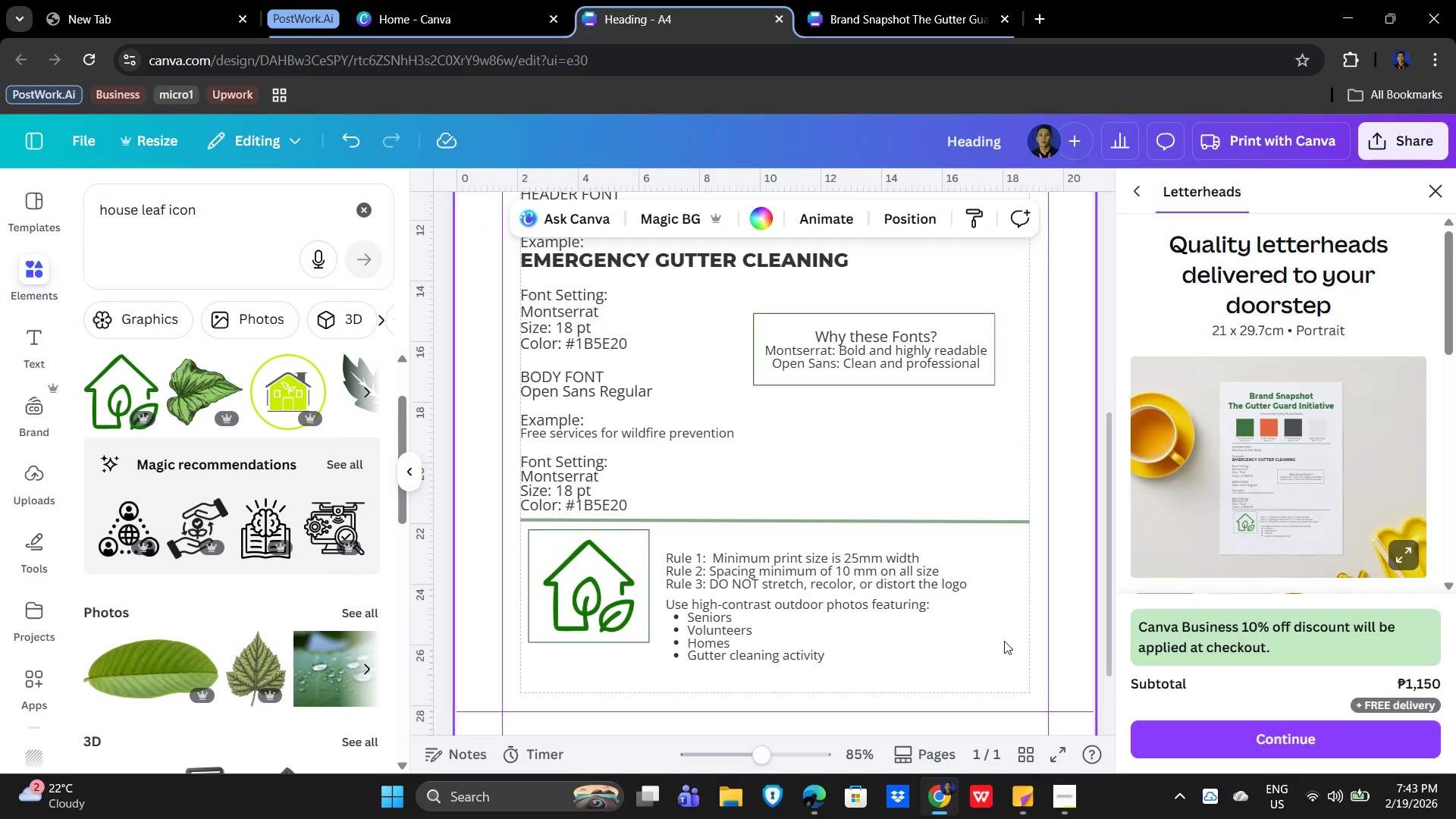 
left_click([845, 574])
 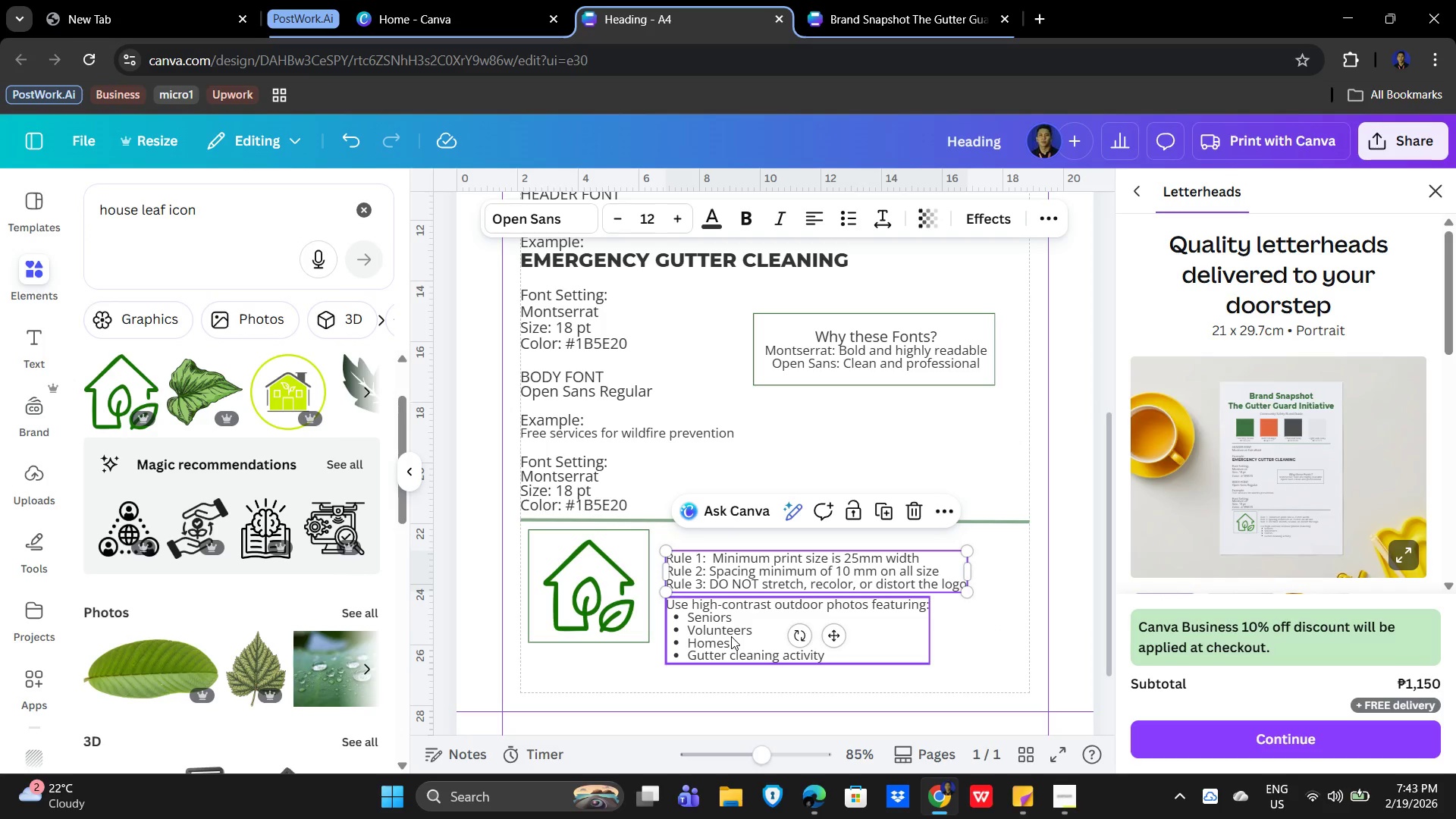 
hold_key(key=ShiftLeft, duration=0.33)
left_click([731, 635])
 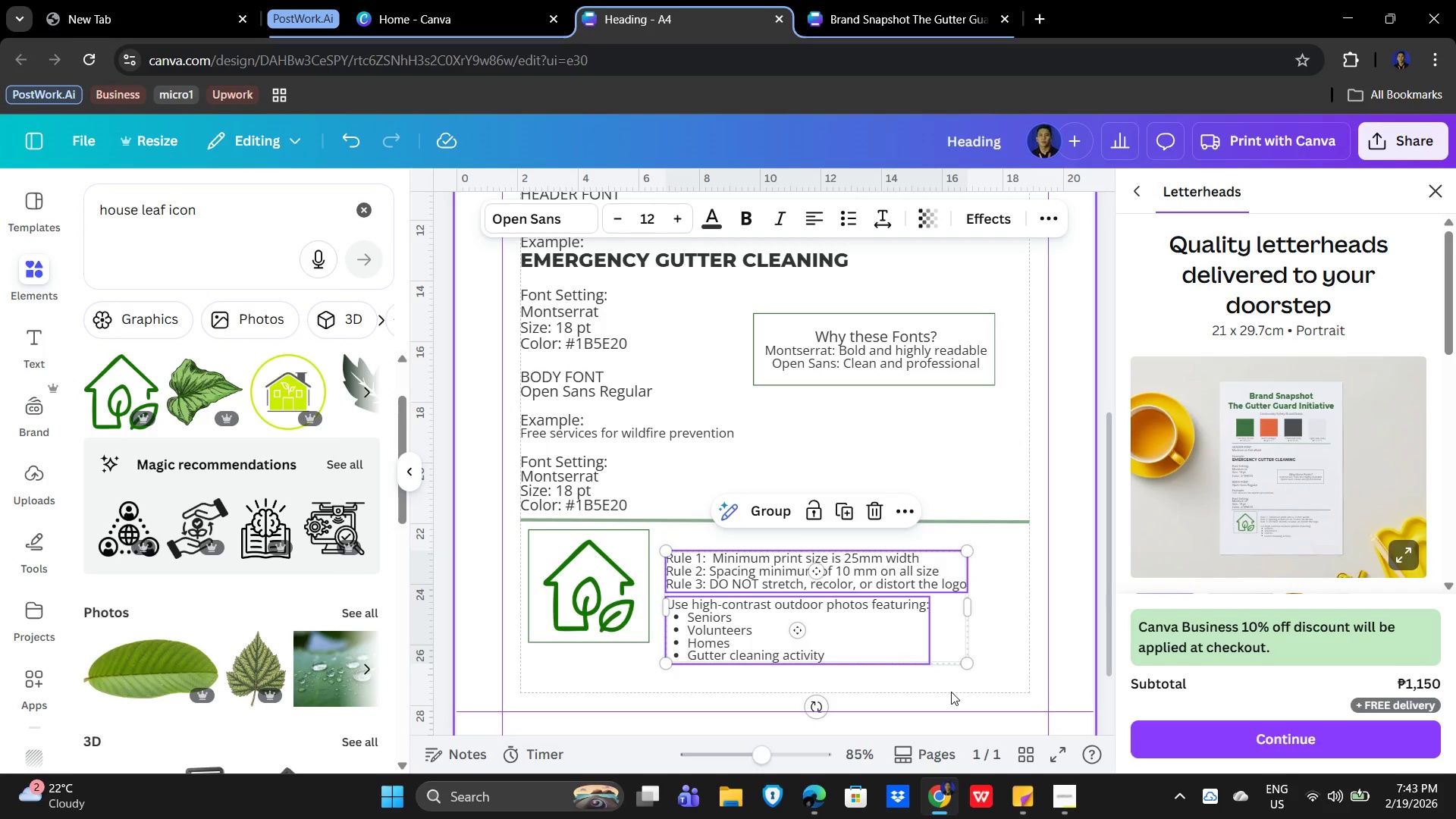 
key(ArrowUp)
 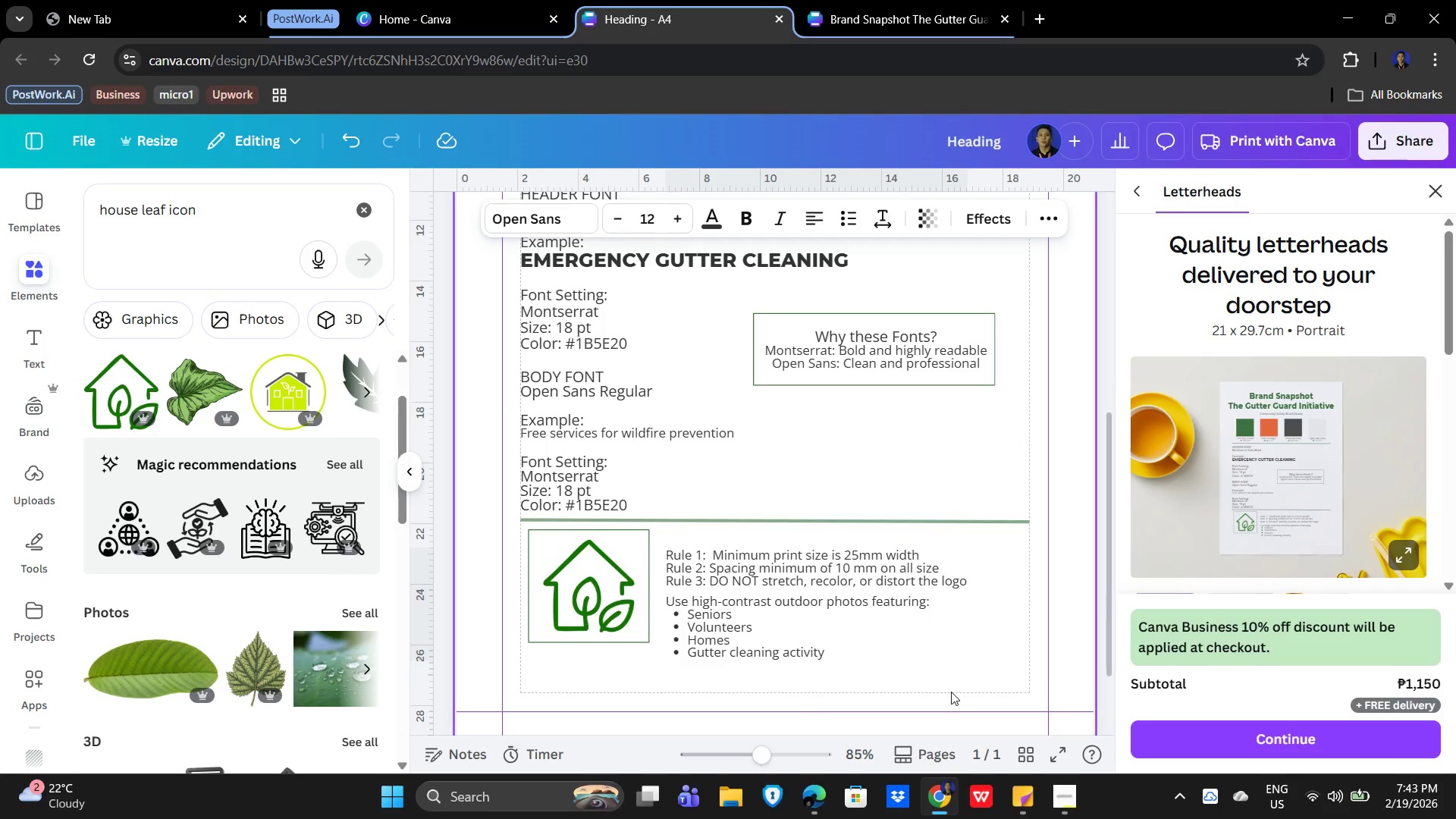 
key(ArrowUp)
 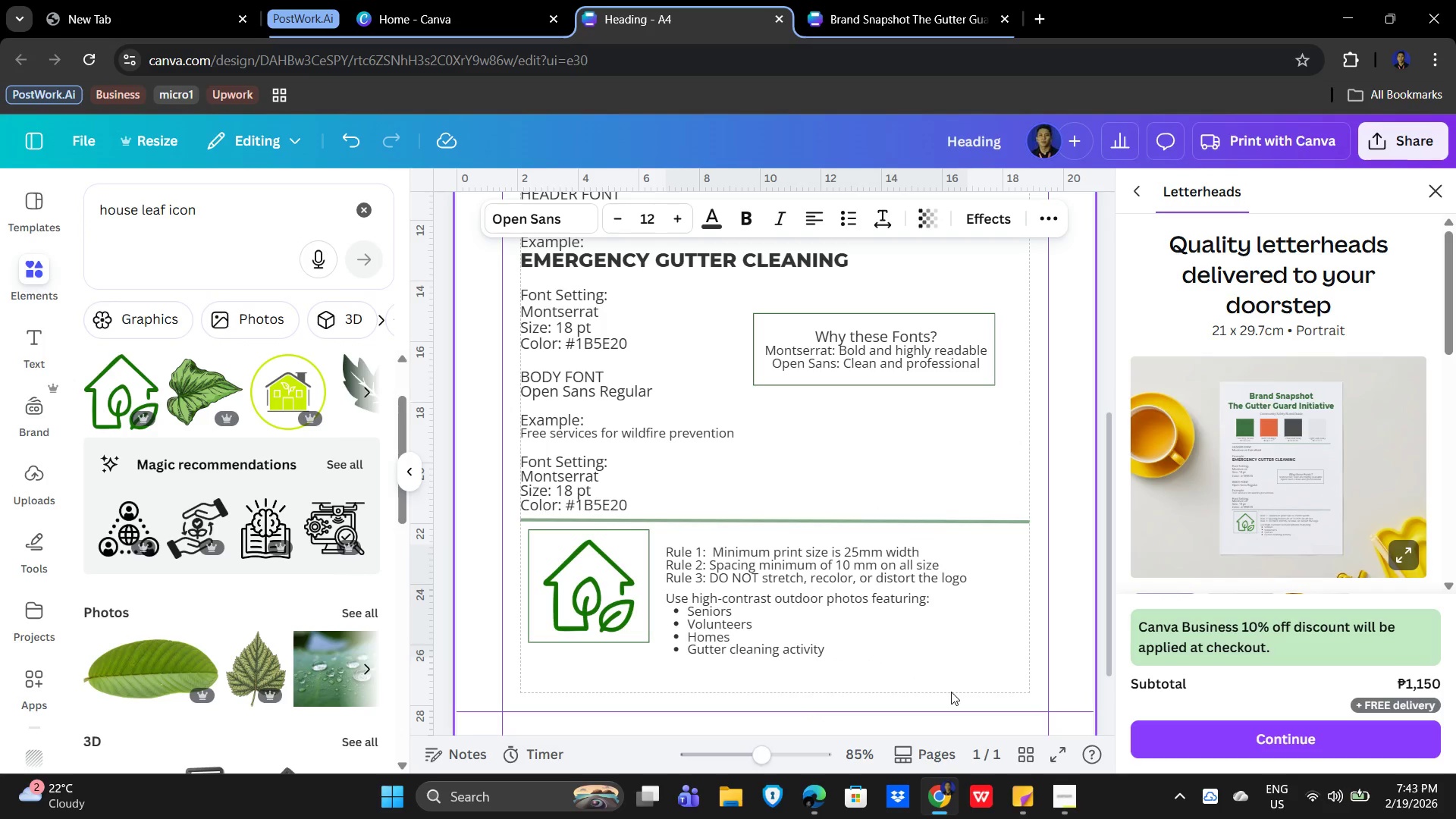 
key(ArrowUp)
 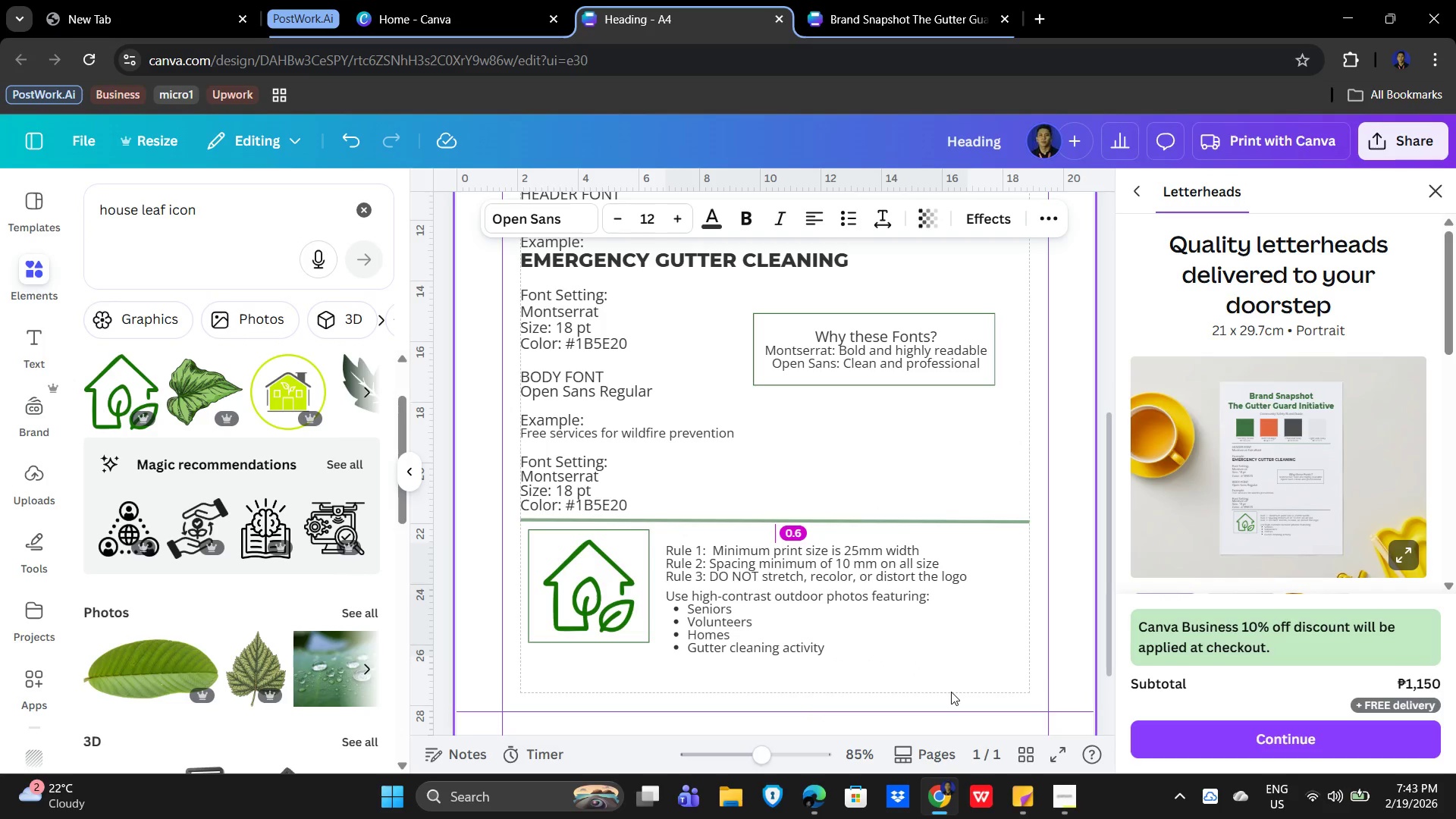 
key(ArrowUp)
 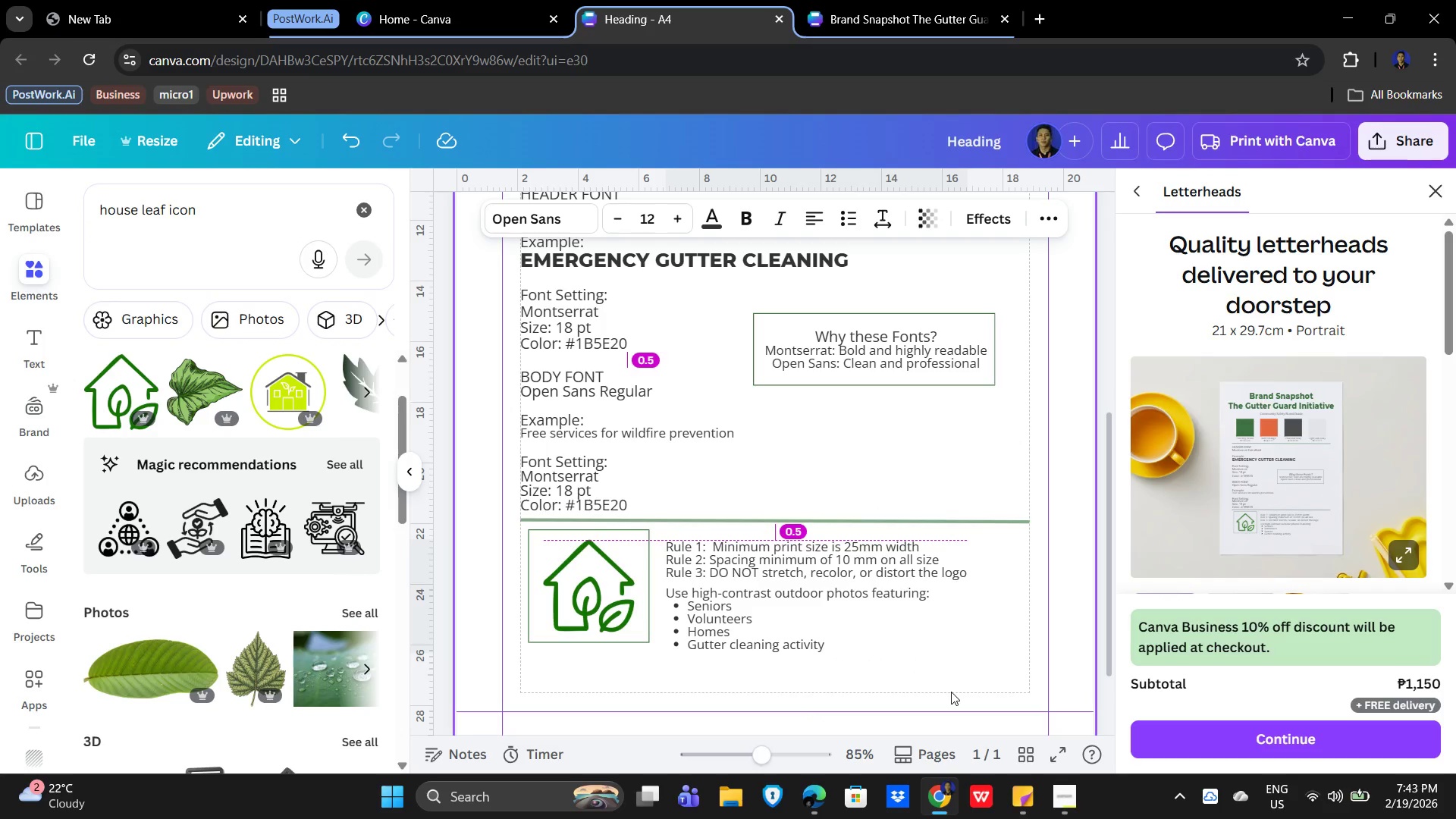 
key(ArrowUp)
 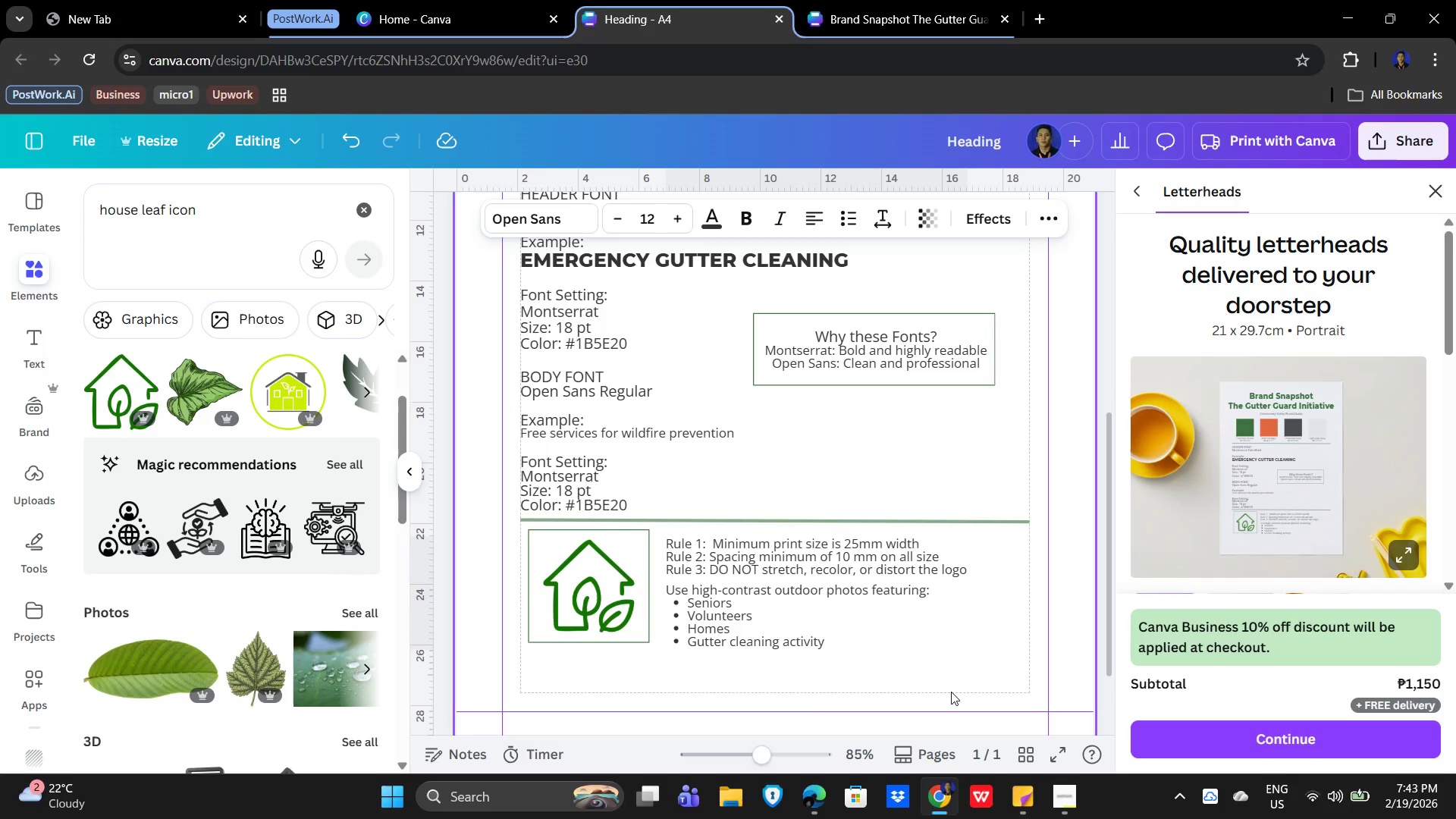 
key(ArrowUp)
 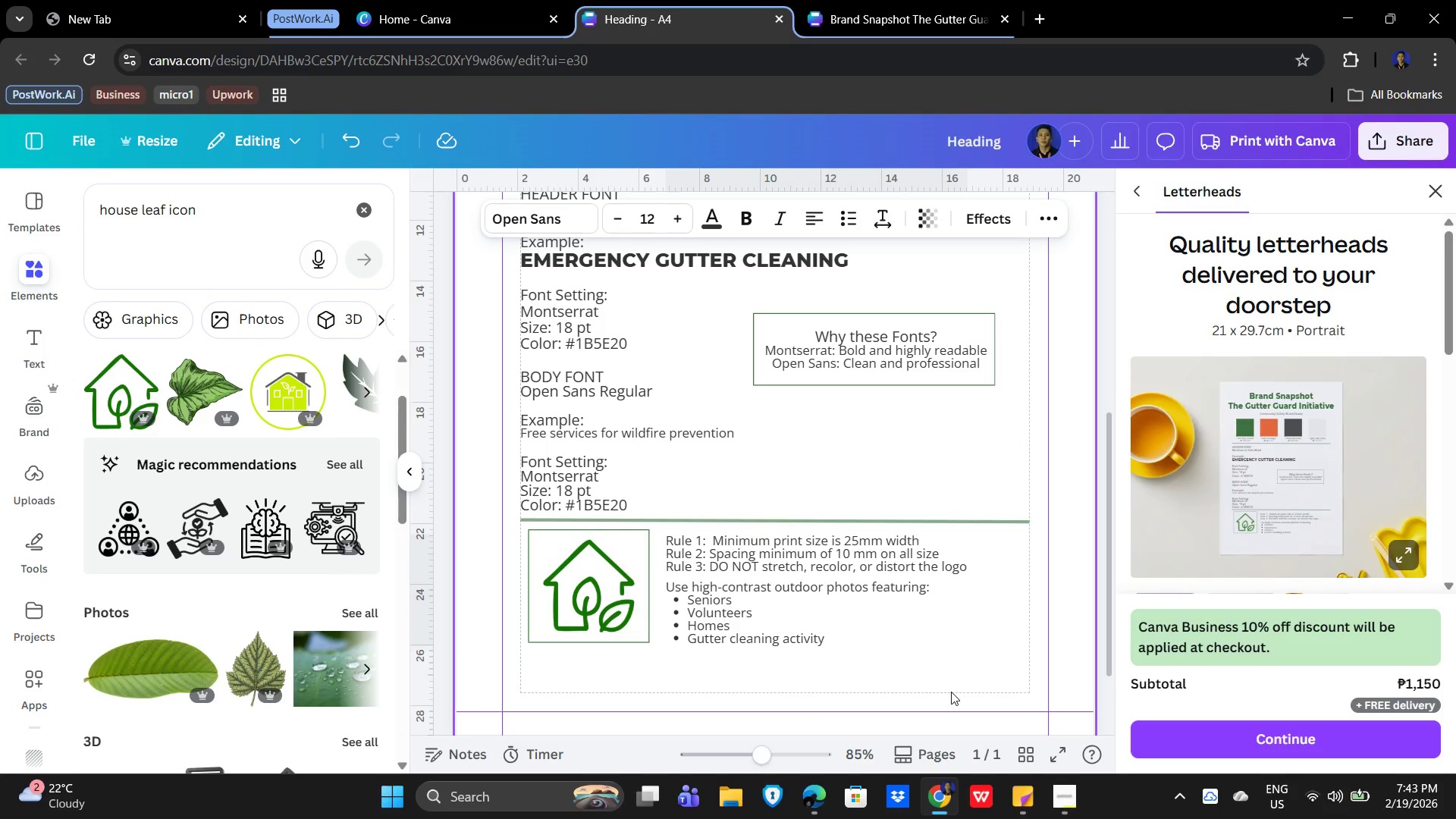 
key(ArrowUp)
 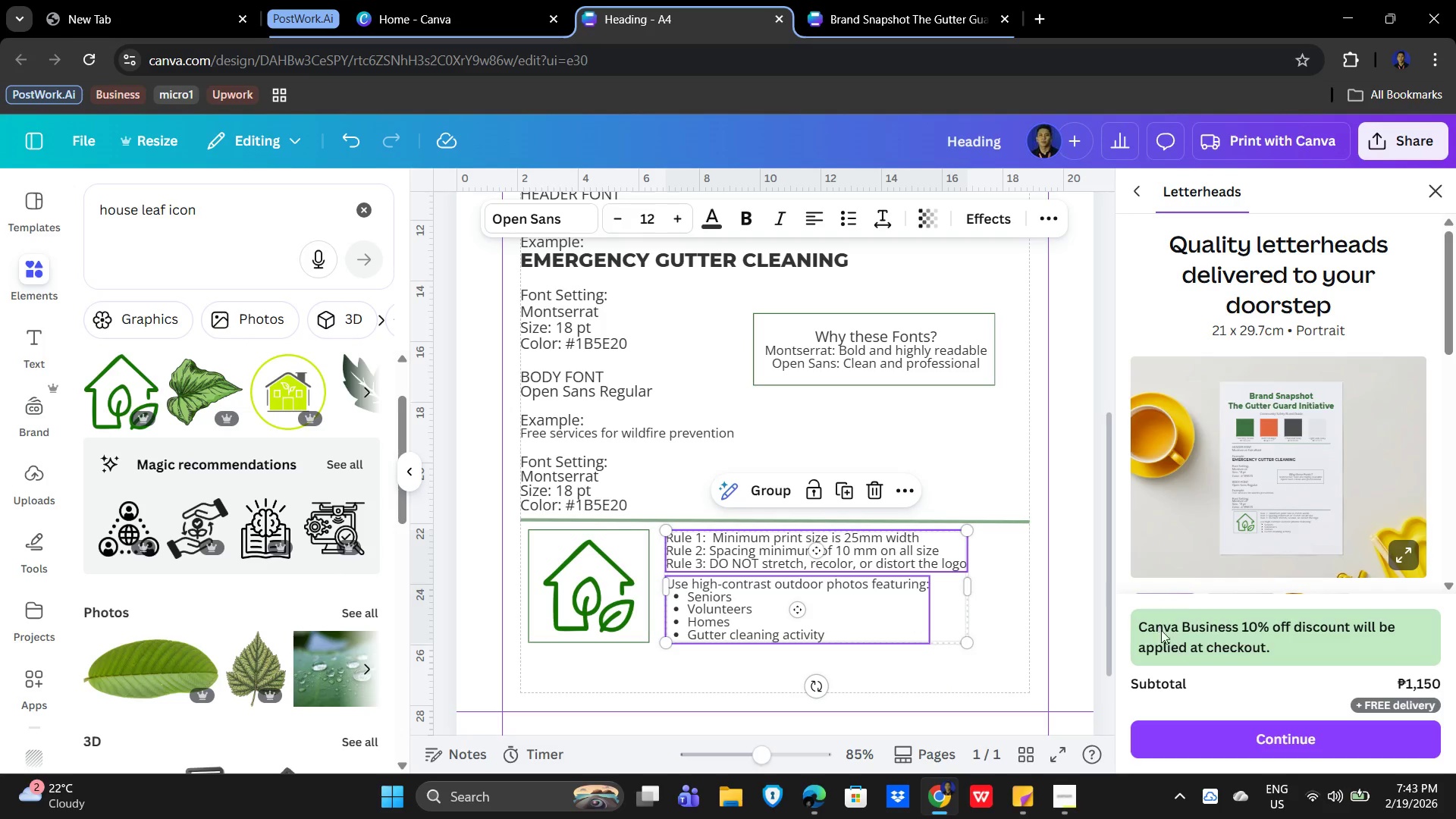 
left_click([946, 696])
 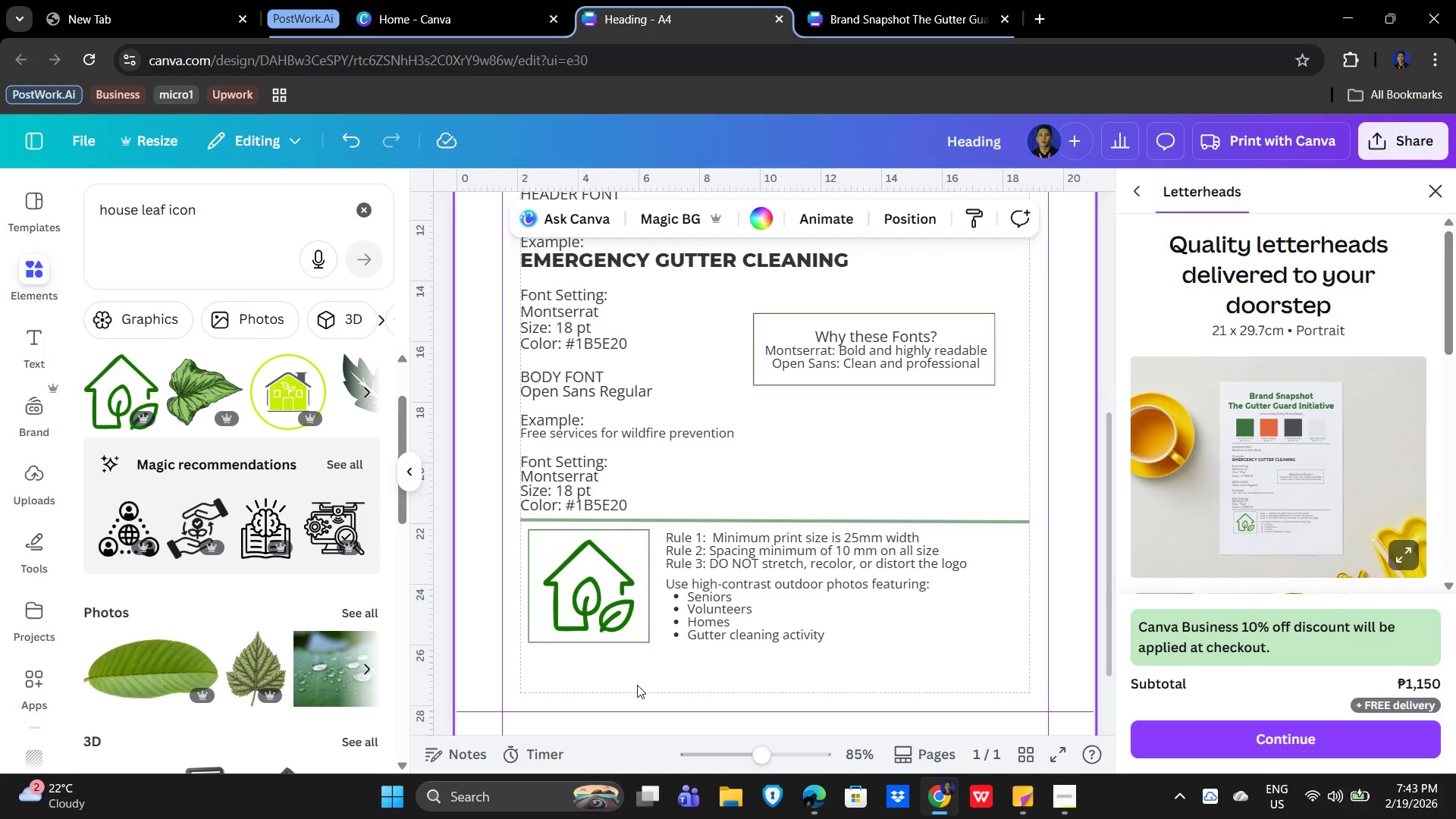 
wait(6.8)
 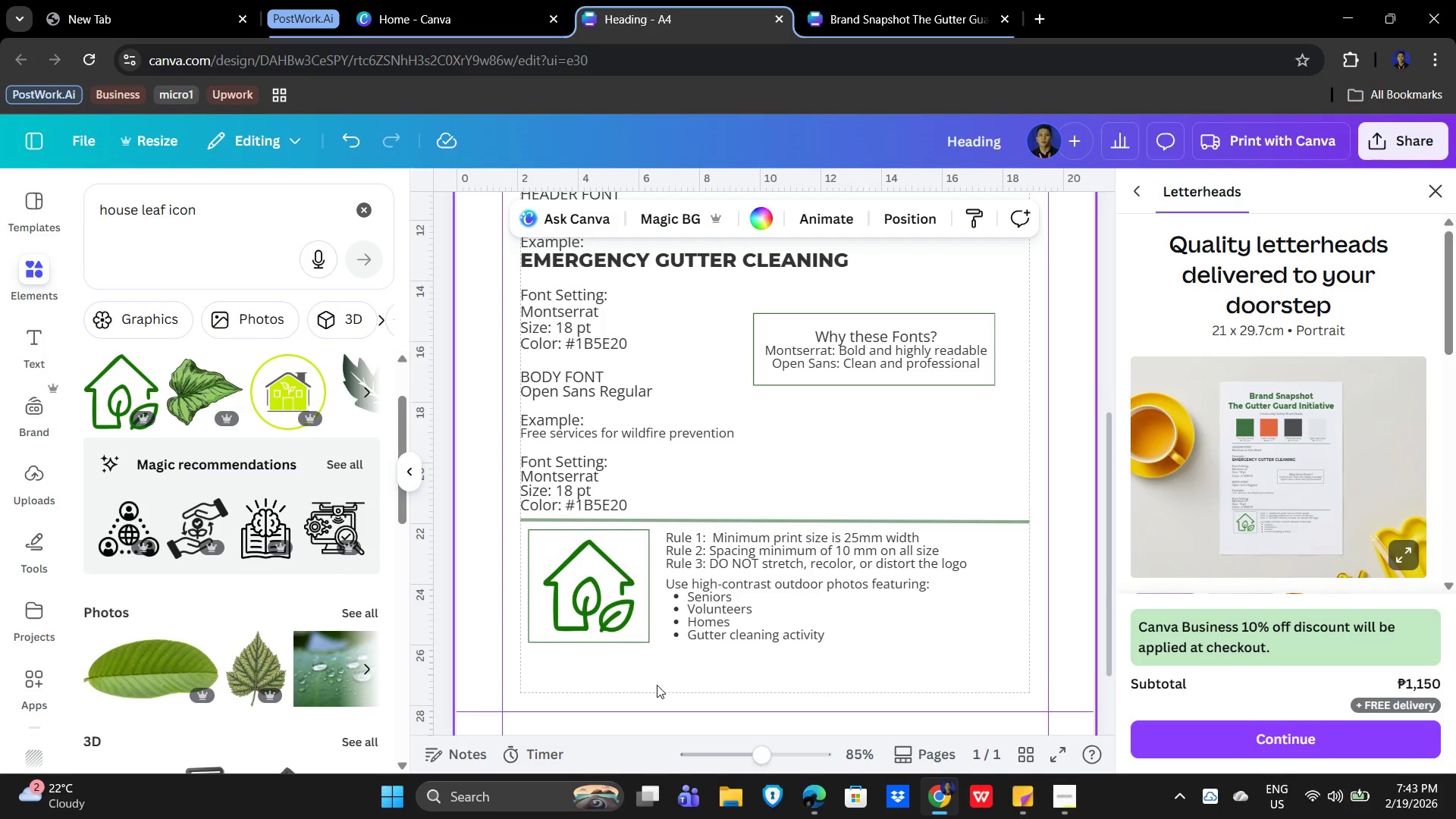 
left_click([769, 601])
 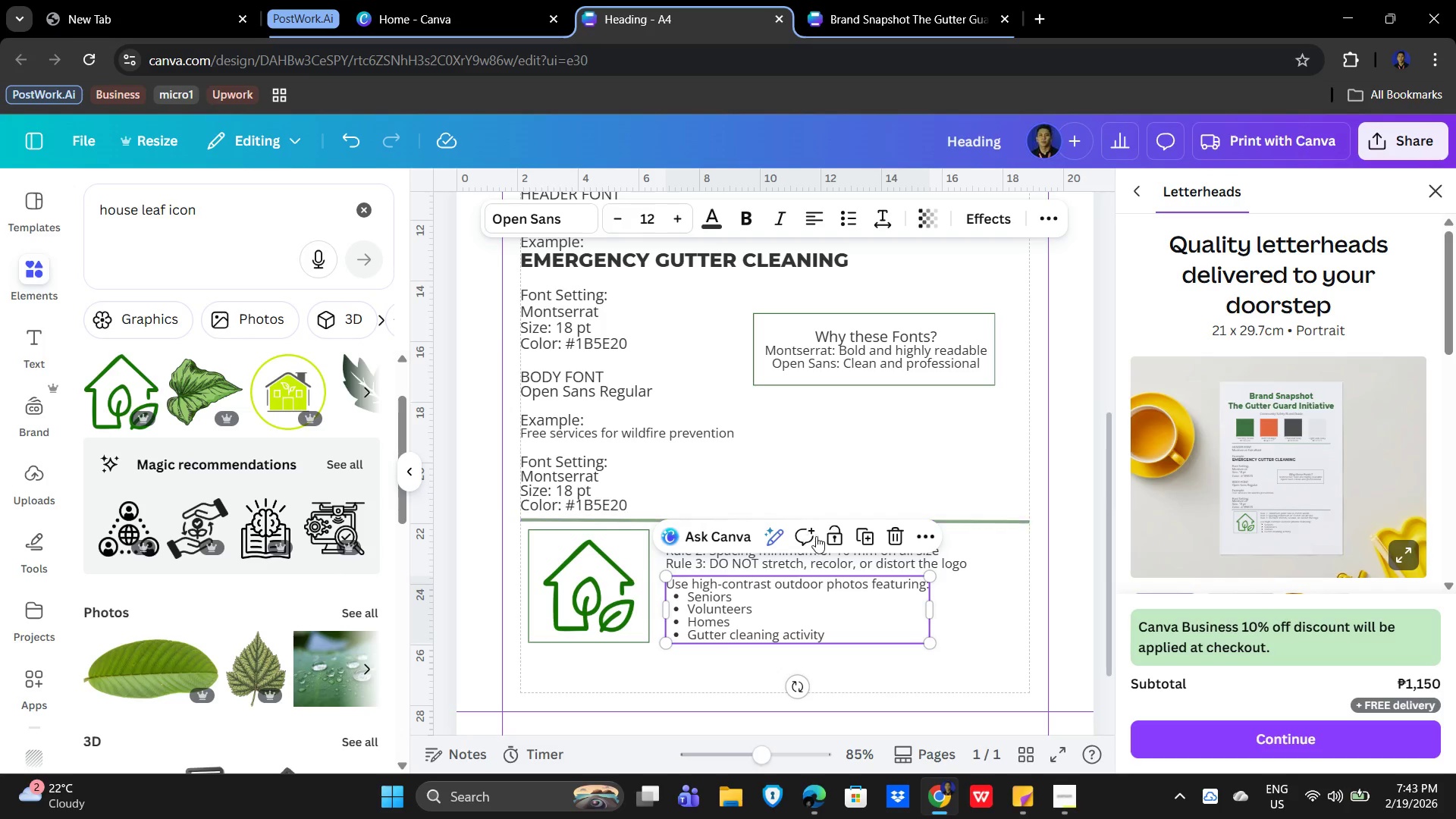 
left_click([865, 531])
 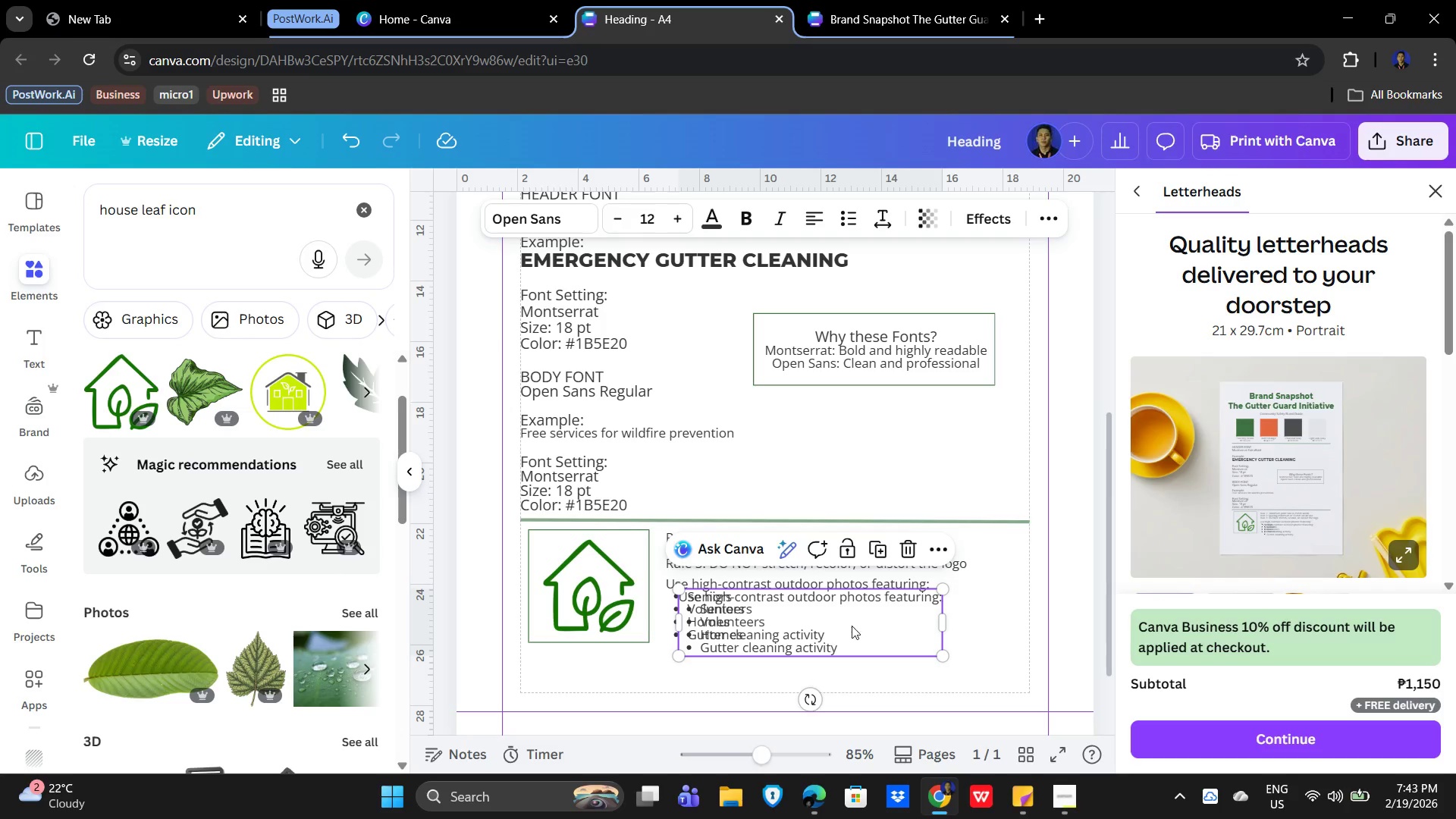 
left_click_drag(start_coordinate=[854, 624], to_coordinate=[843, 679])
 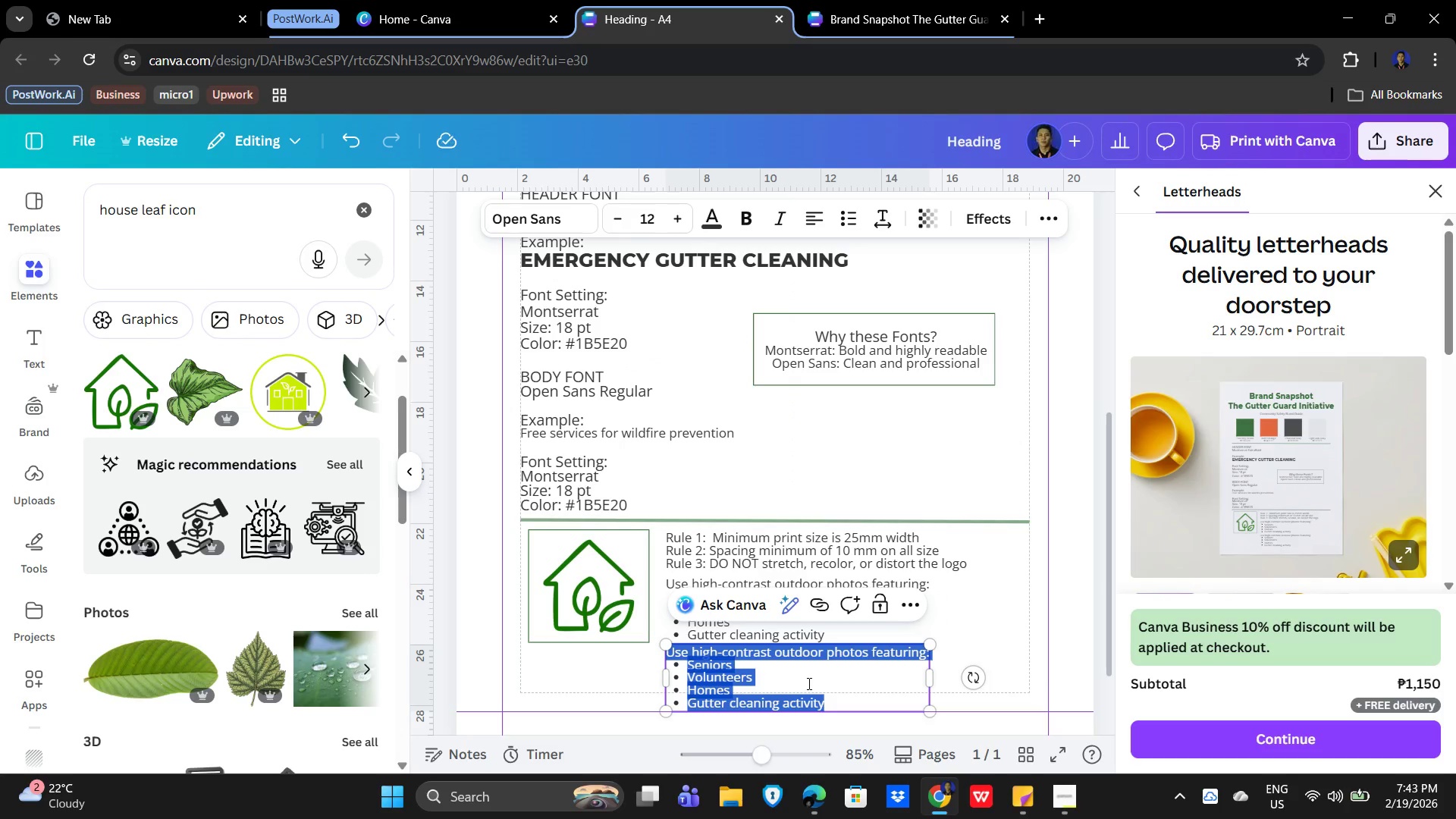 
hold_key(key=ControlLeft, duration=0.41)
 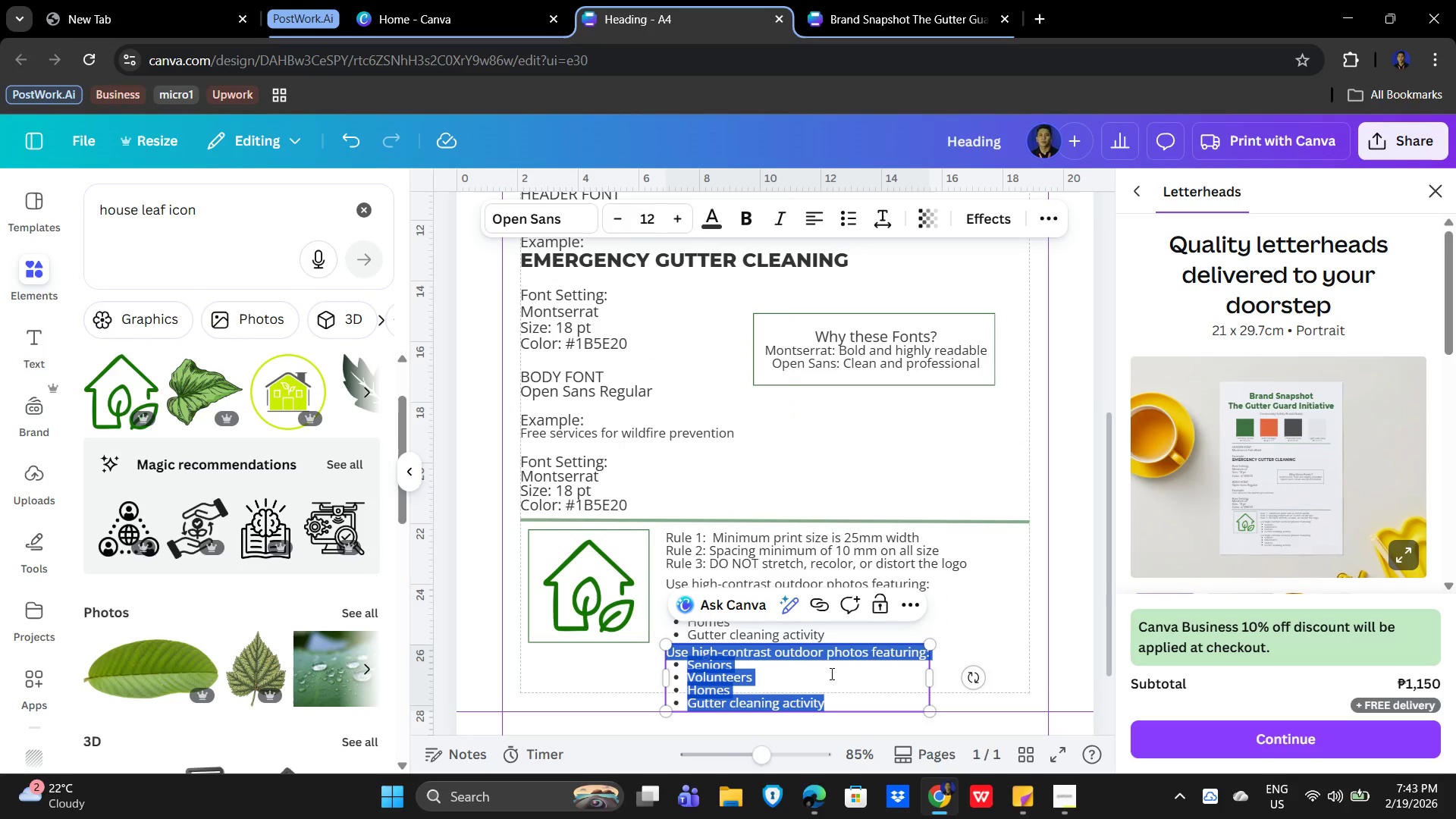 
type(Icons must be:)
 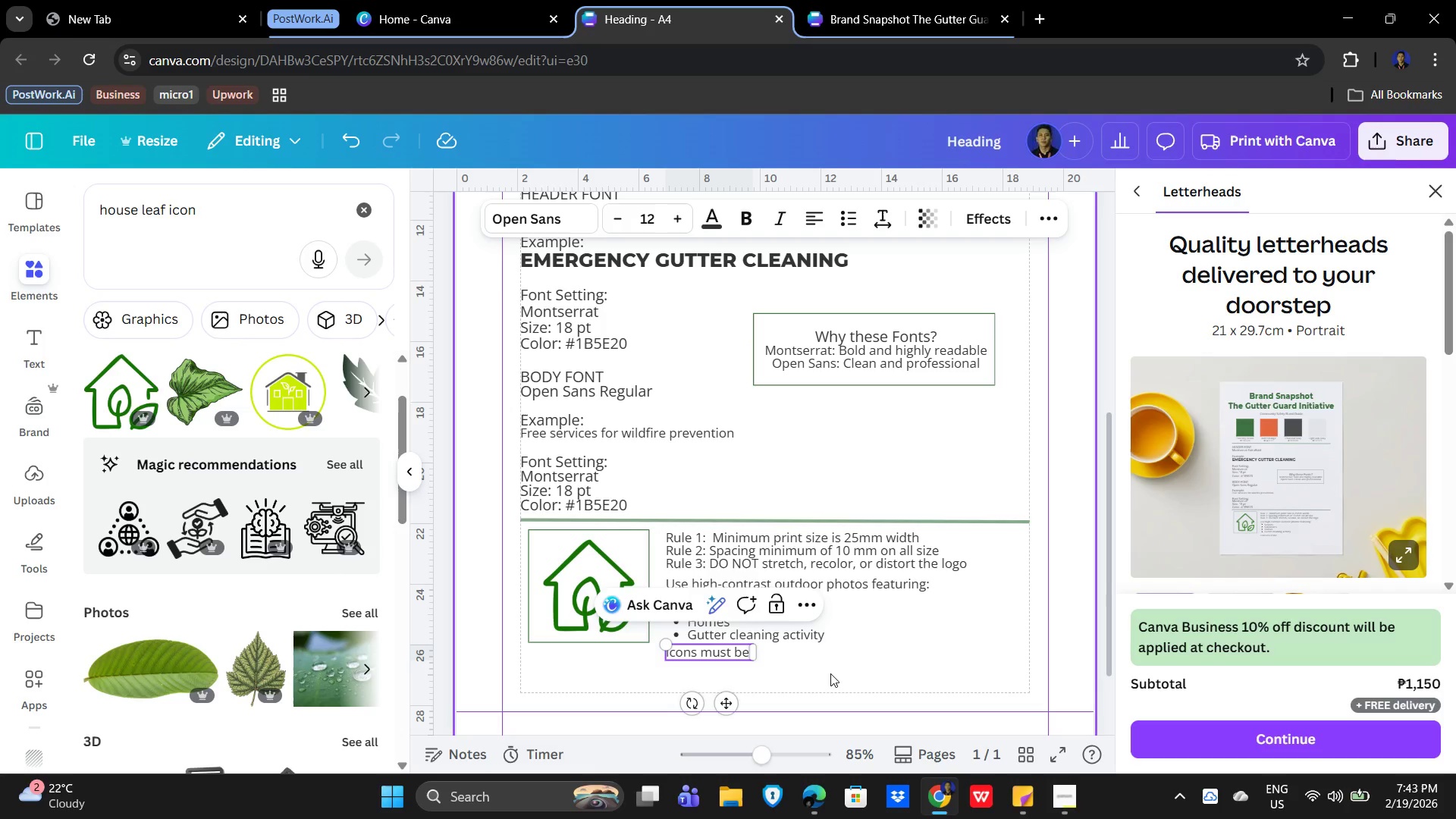 
key(Enter)
 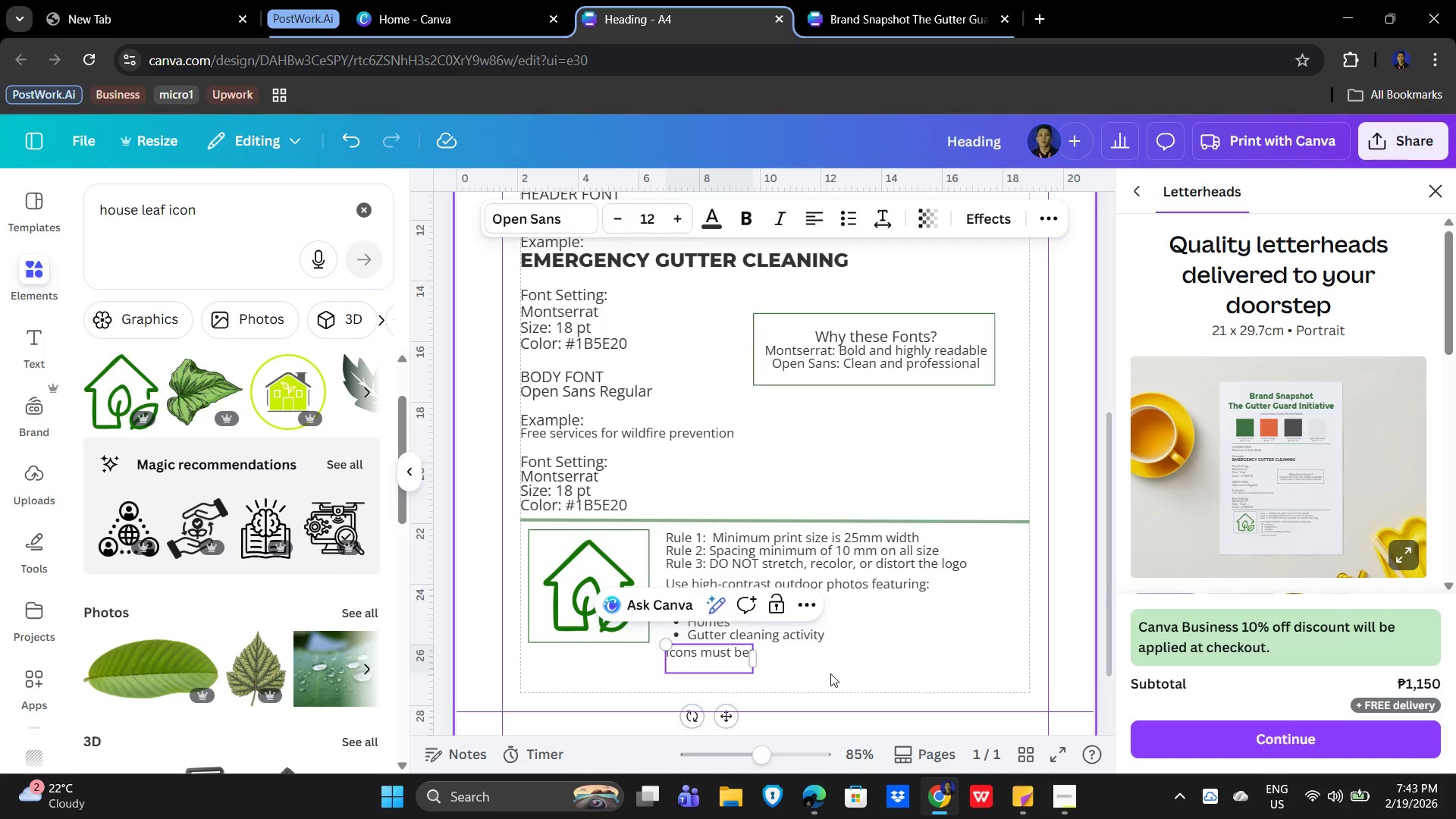 
type(Flatsy)
key(Backspace)
type(tyle)
 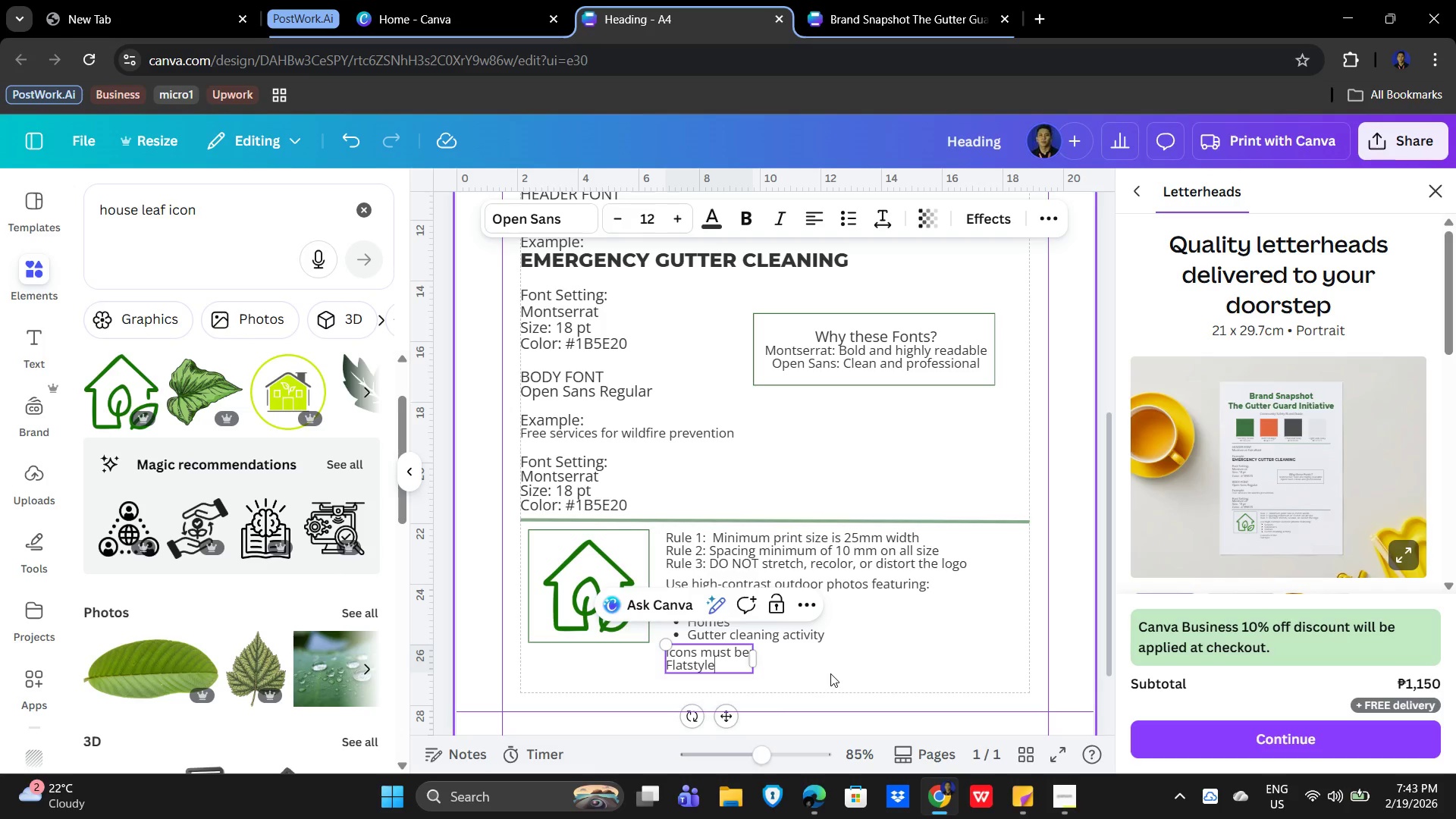 
key(Enter)
 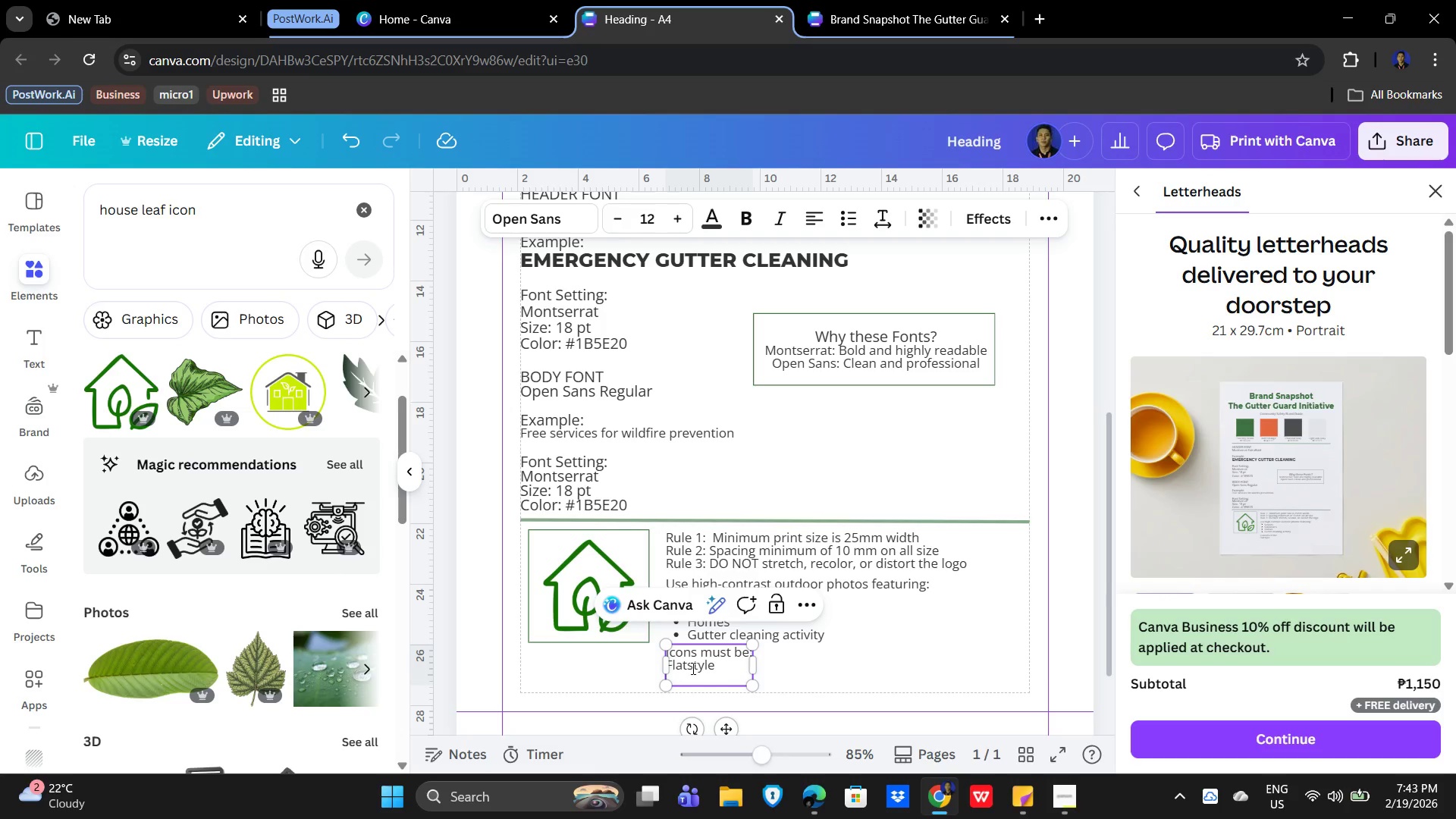 
left_click([689, 664])
 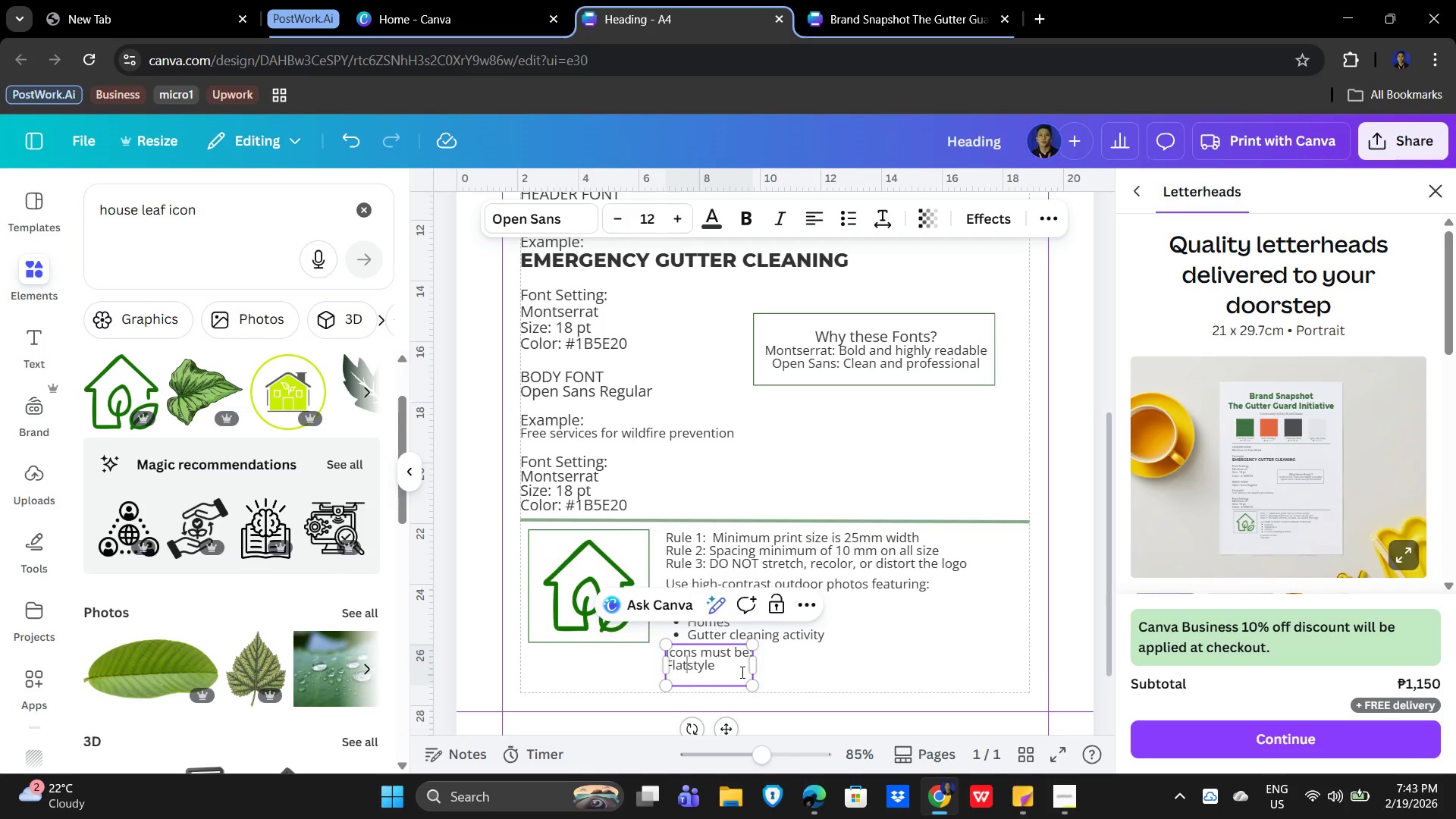 
key(Space)
 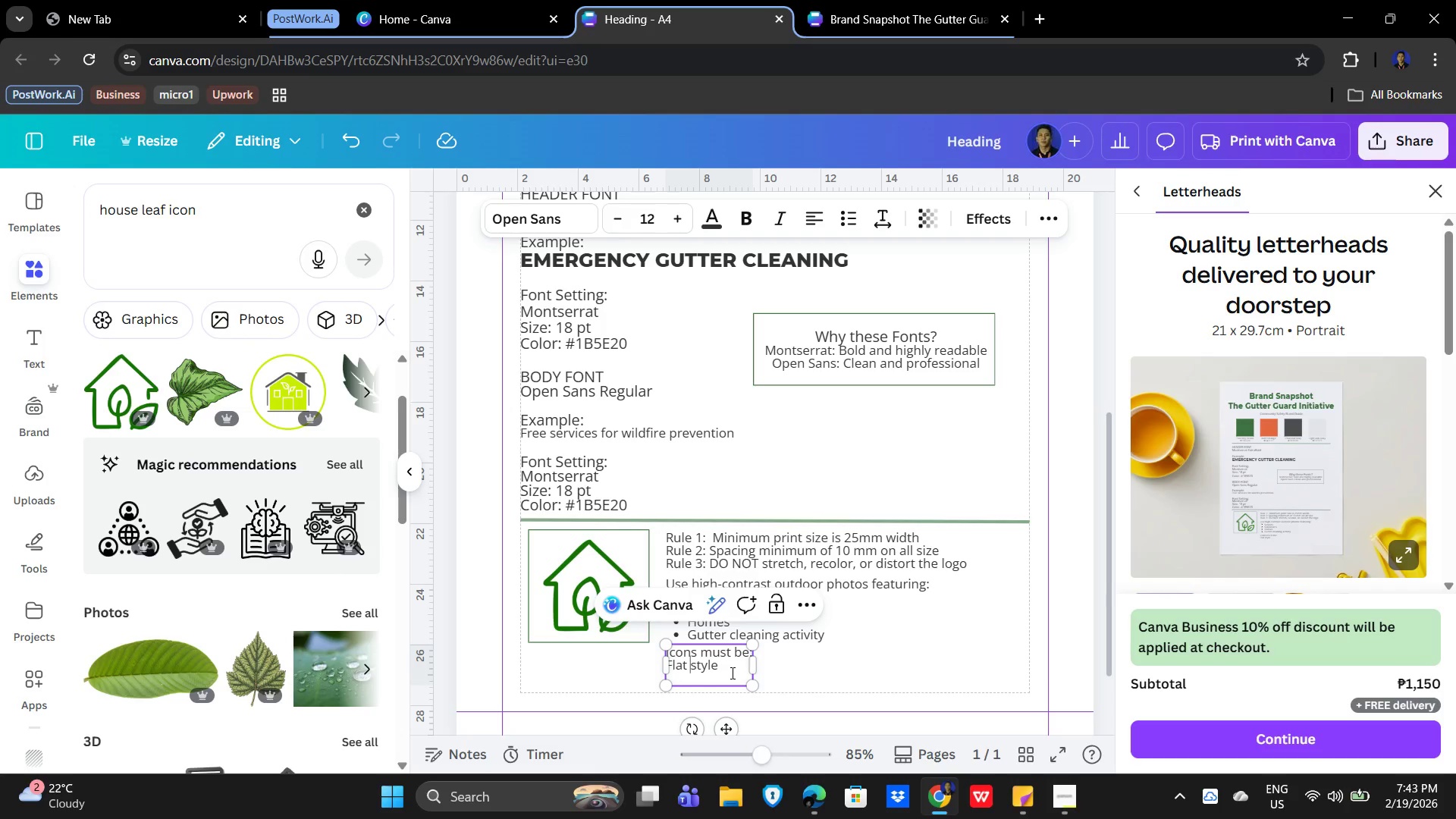 
left_click([731, 671])
 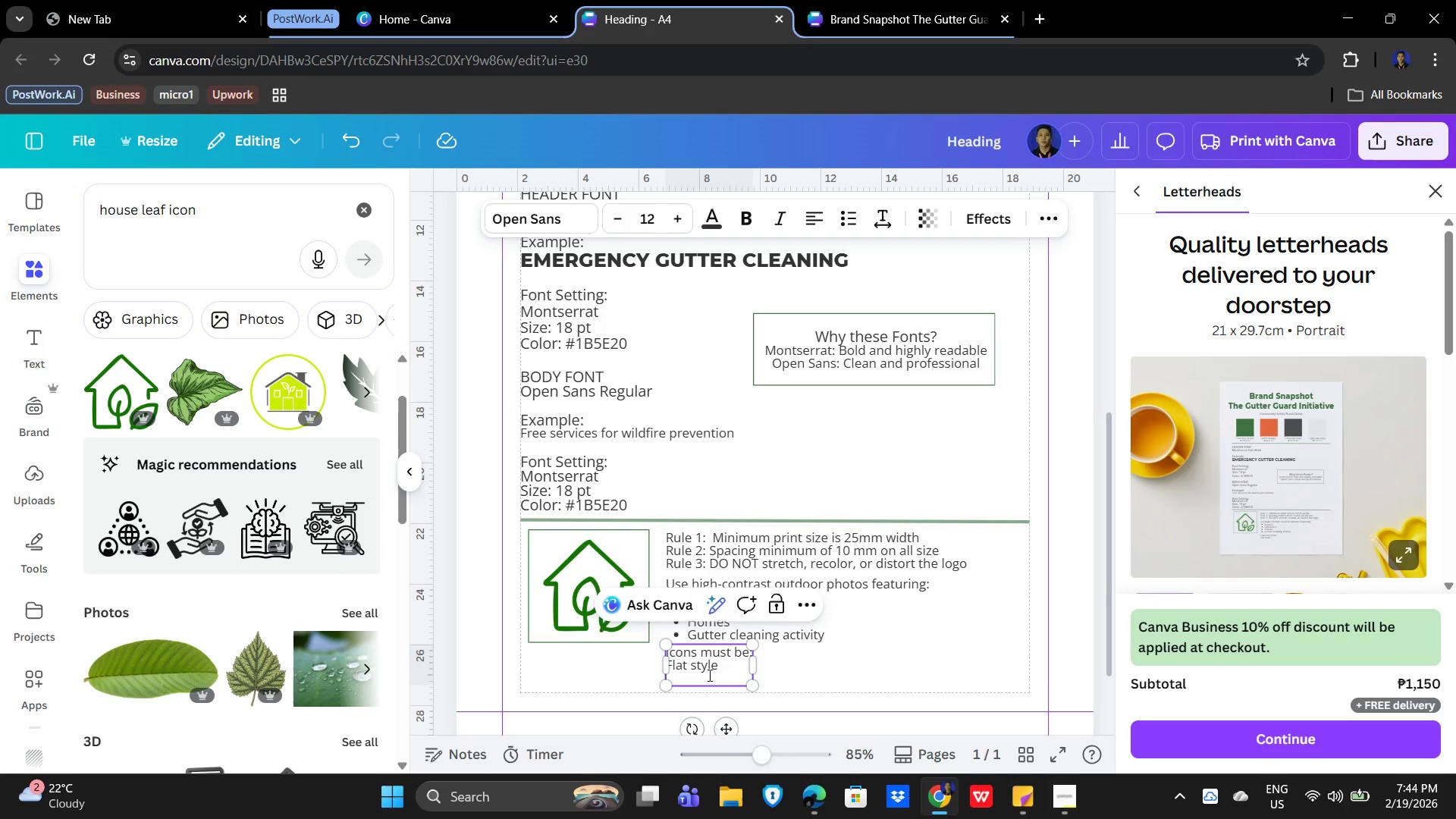 
type(Simple)
 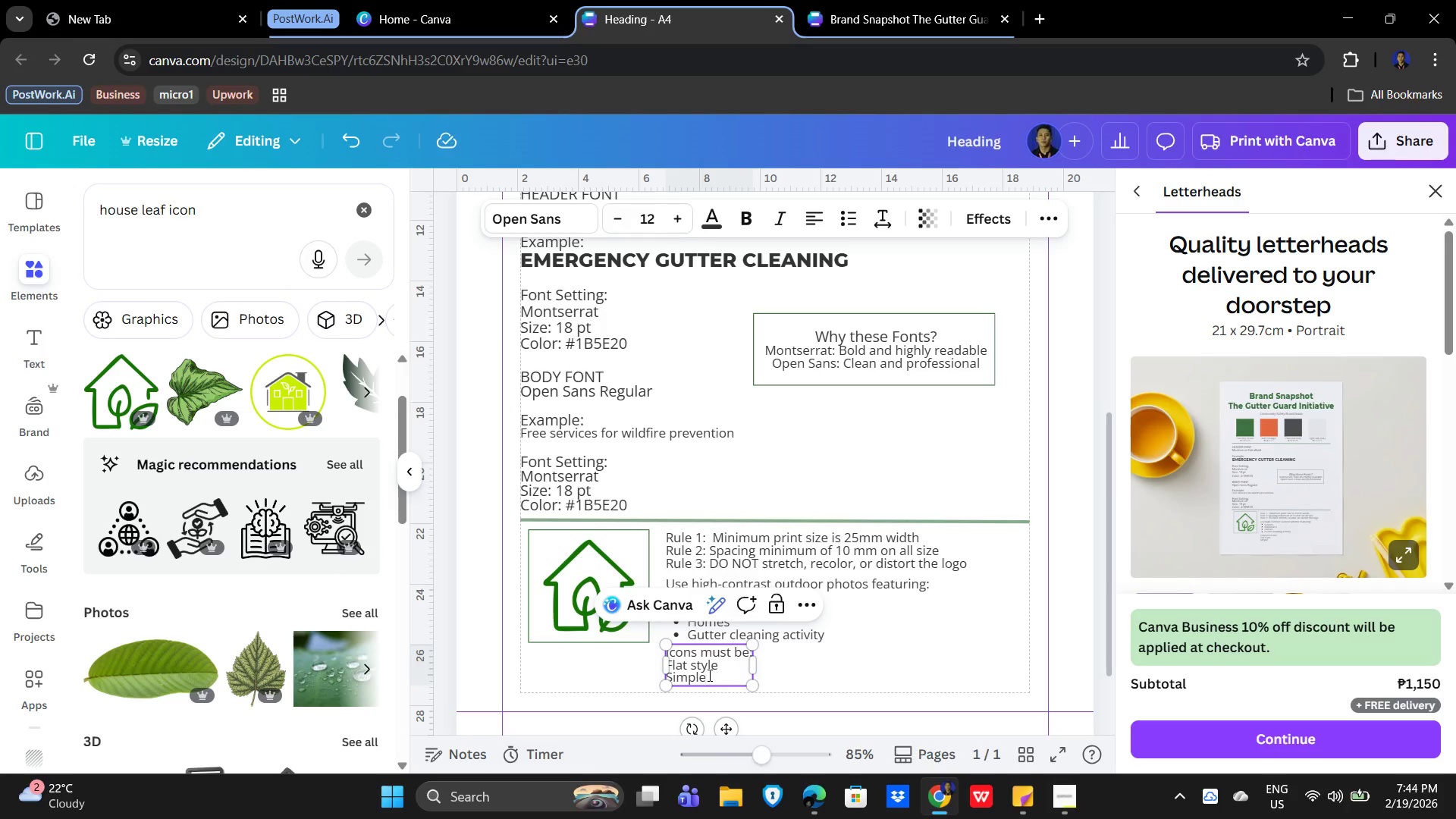 
key(Enter)
 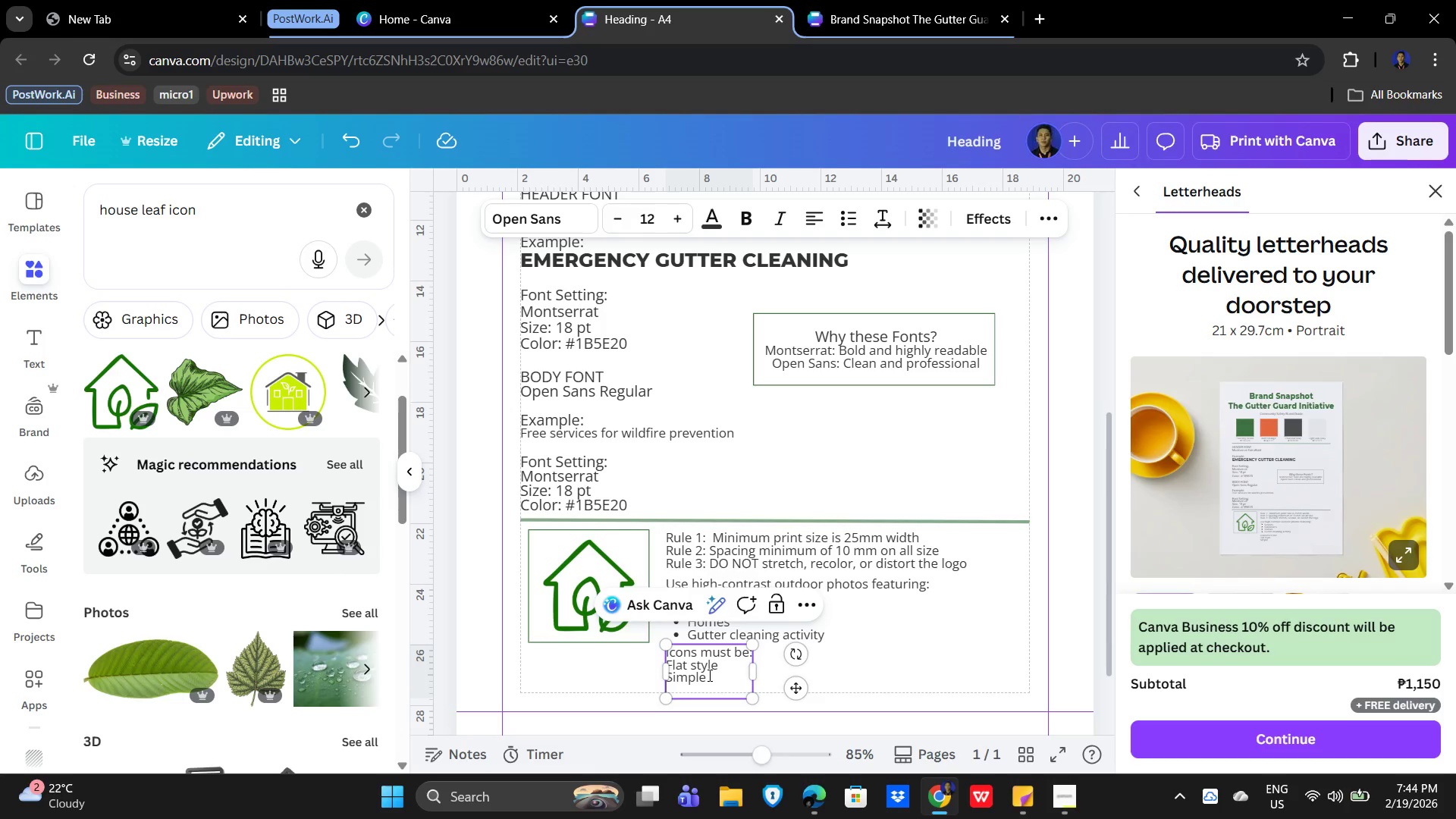 
type(Two-color maximum)
 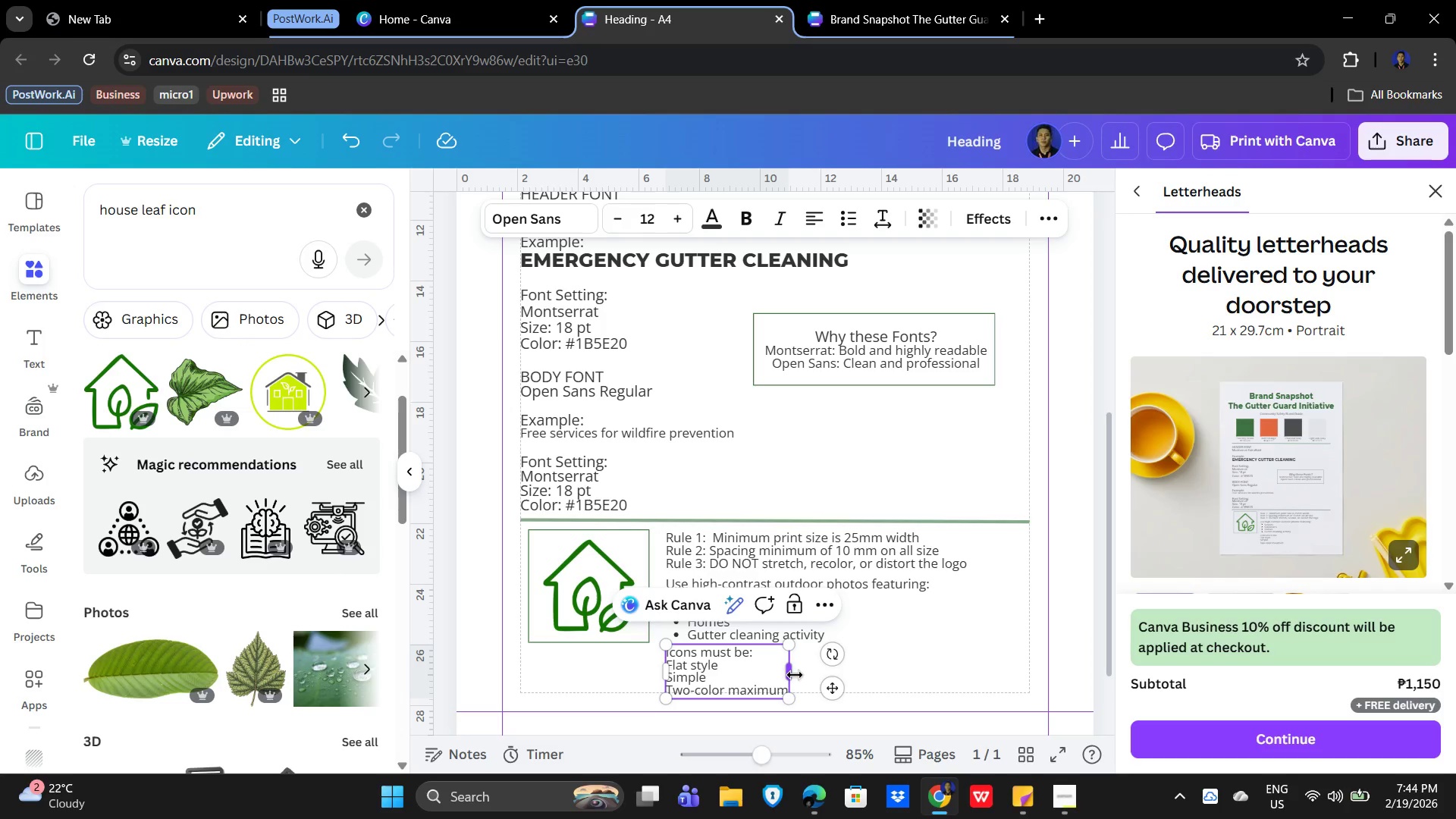 
wait(10.97)
 